 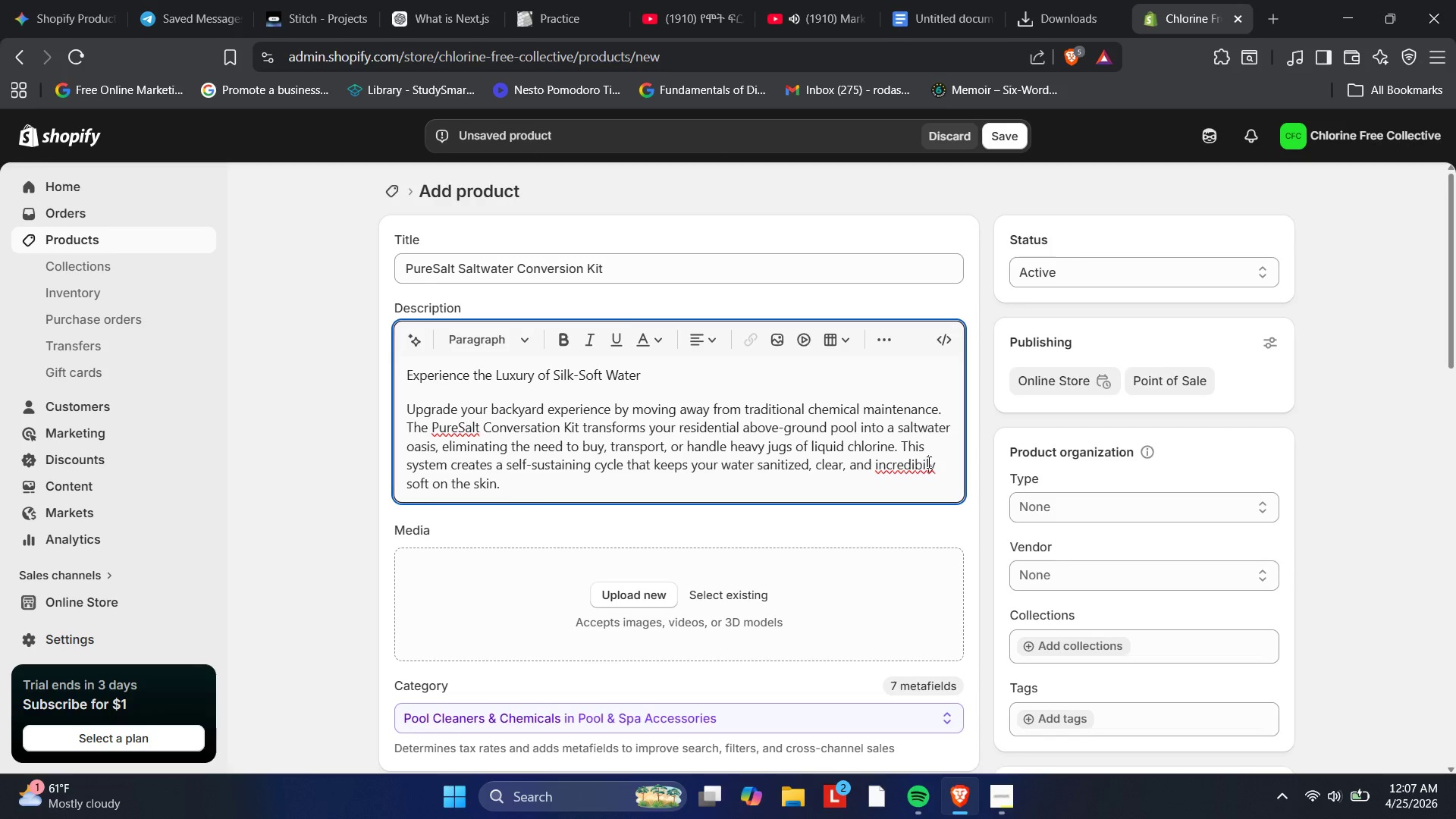 
key(ArrowLeft)
 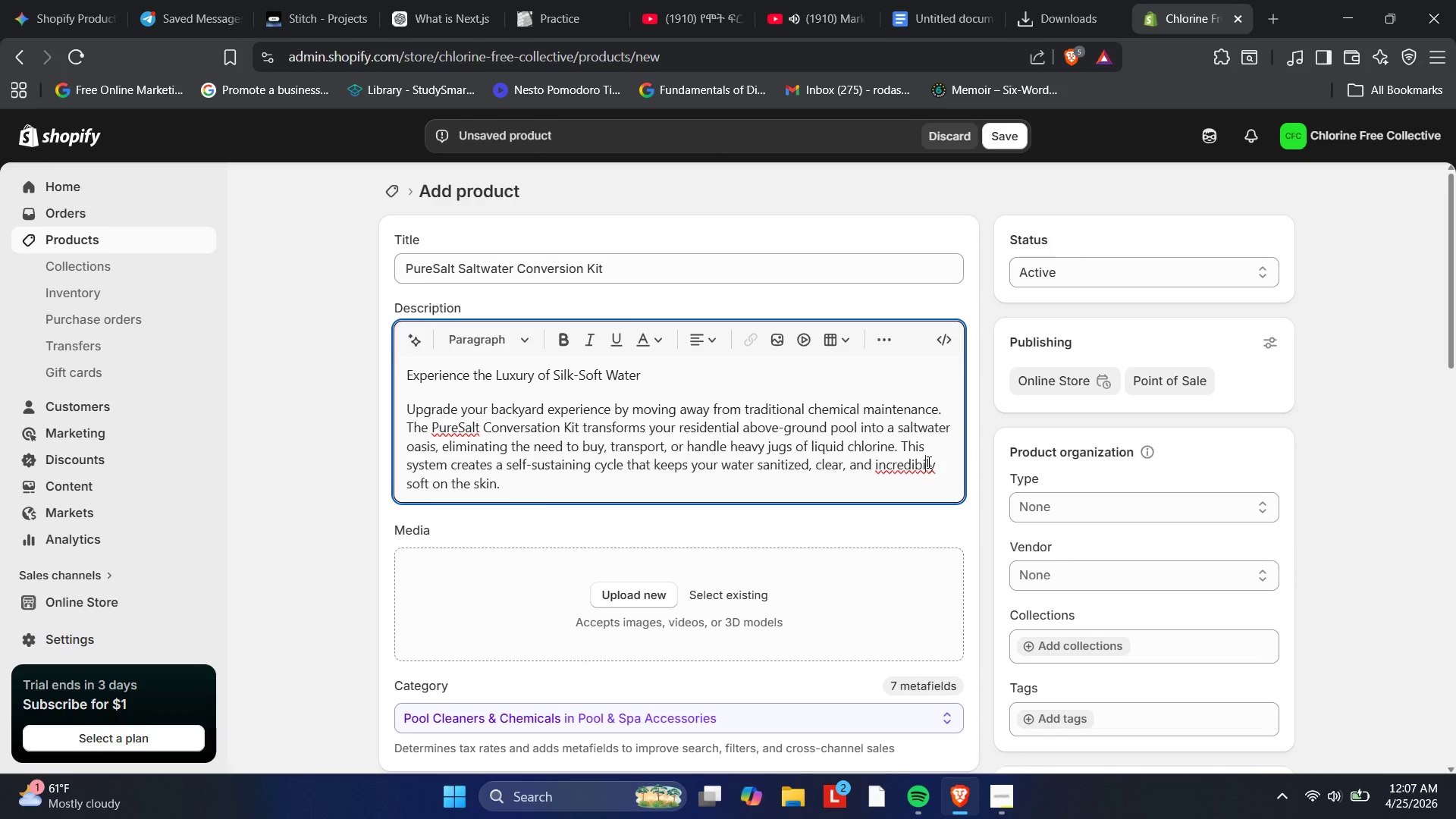 
key(Backspace)
 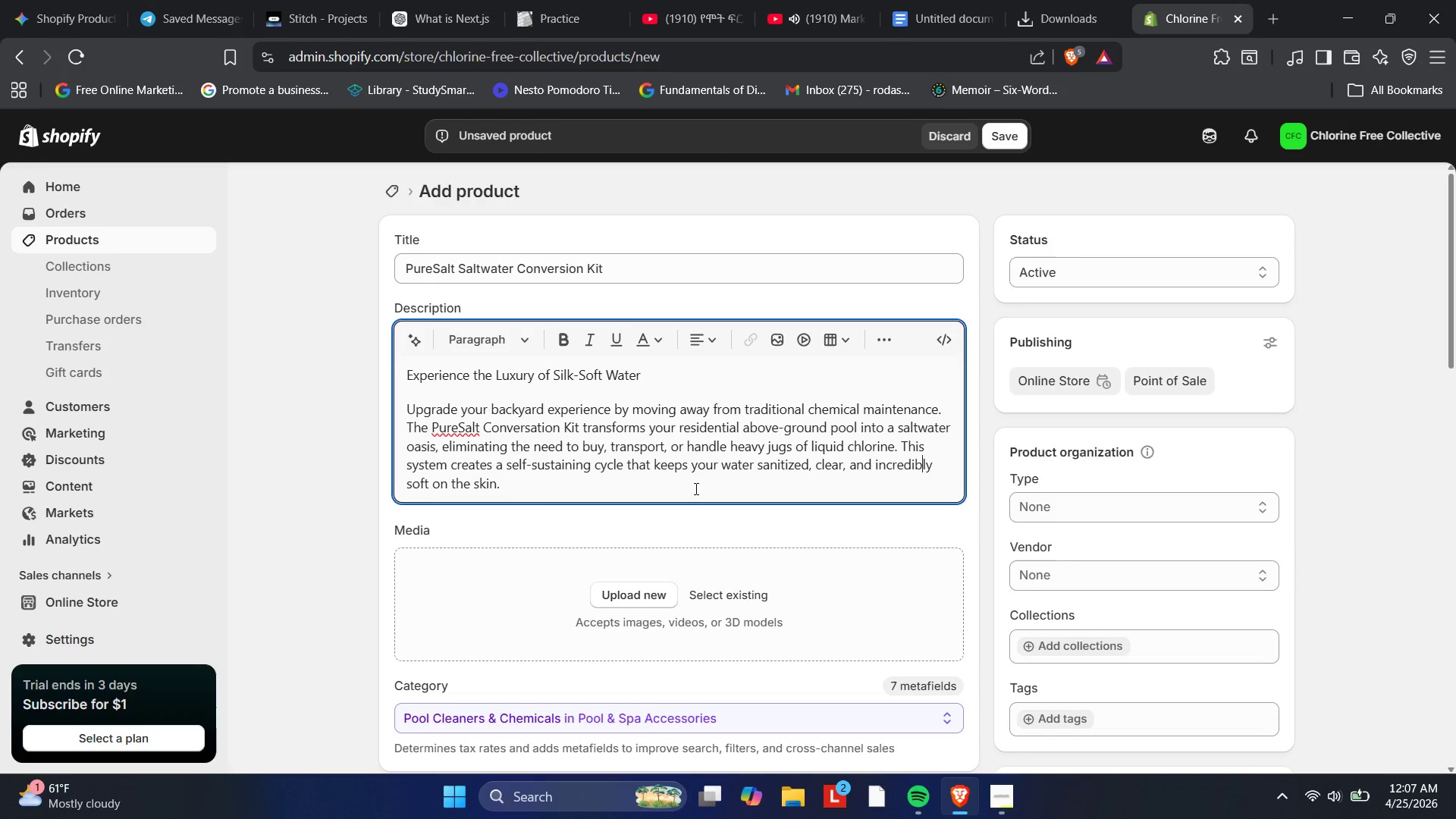 
left_click([680, 475])
 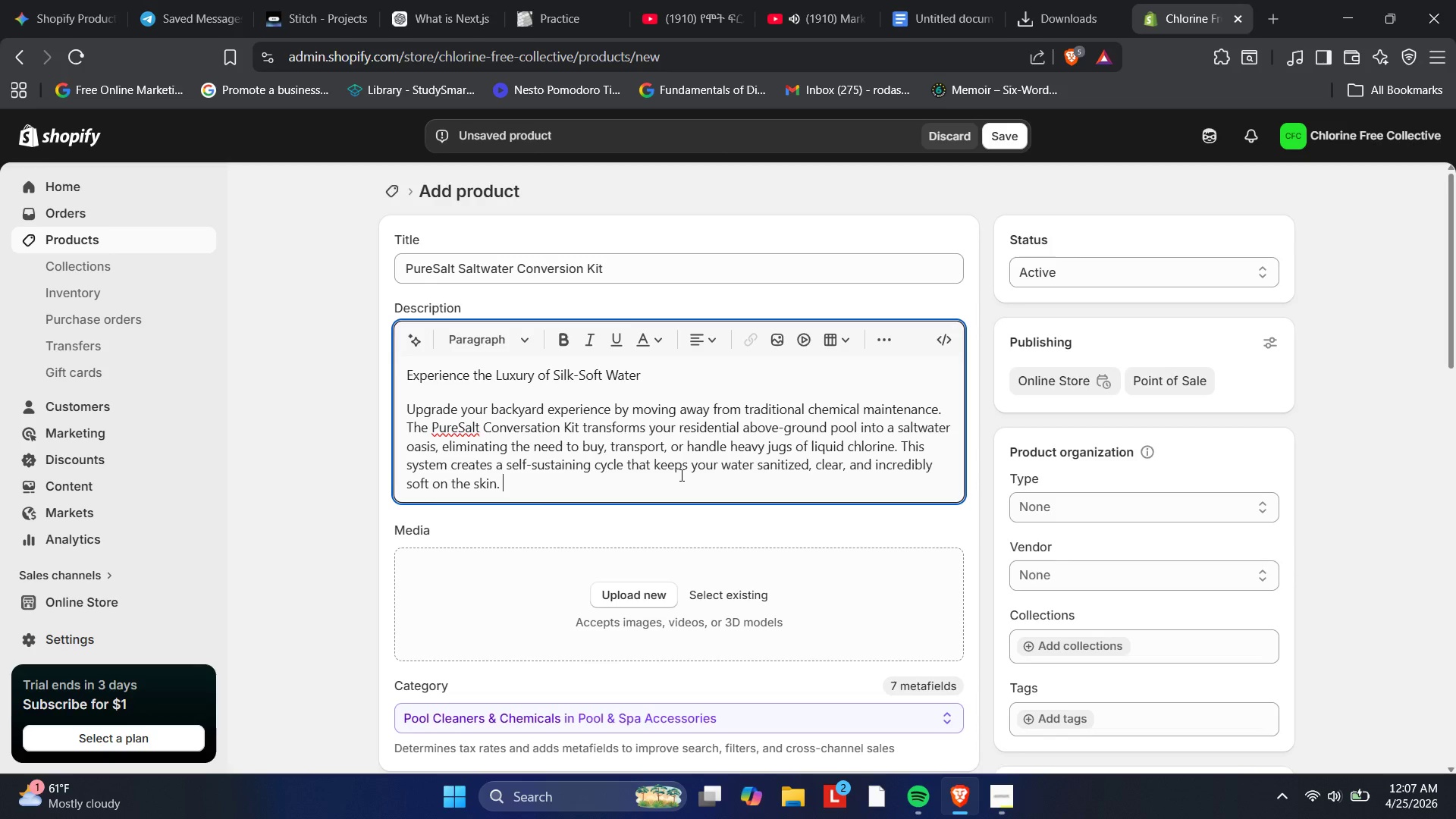 
key(Enter)
 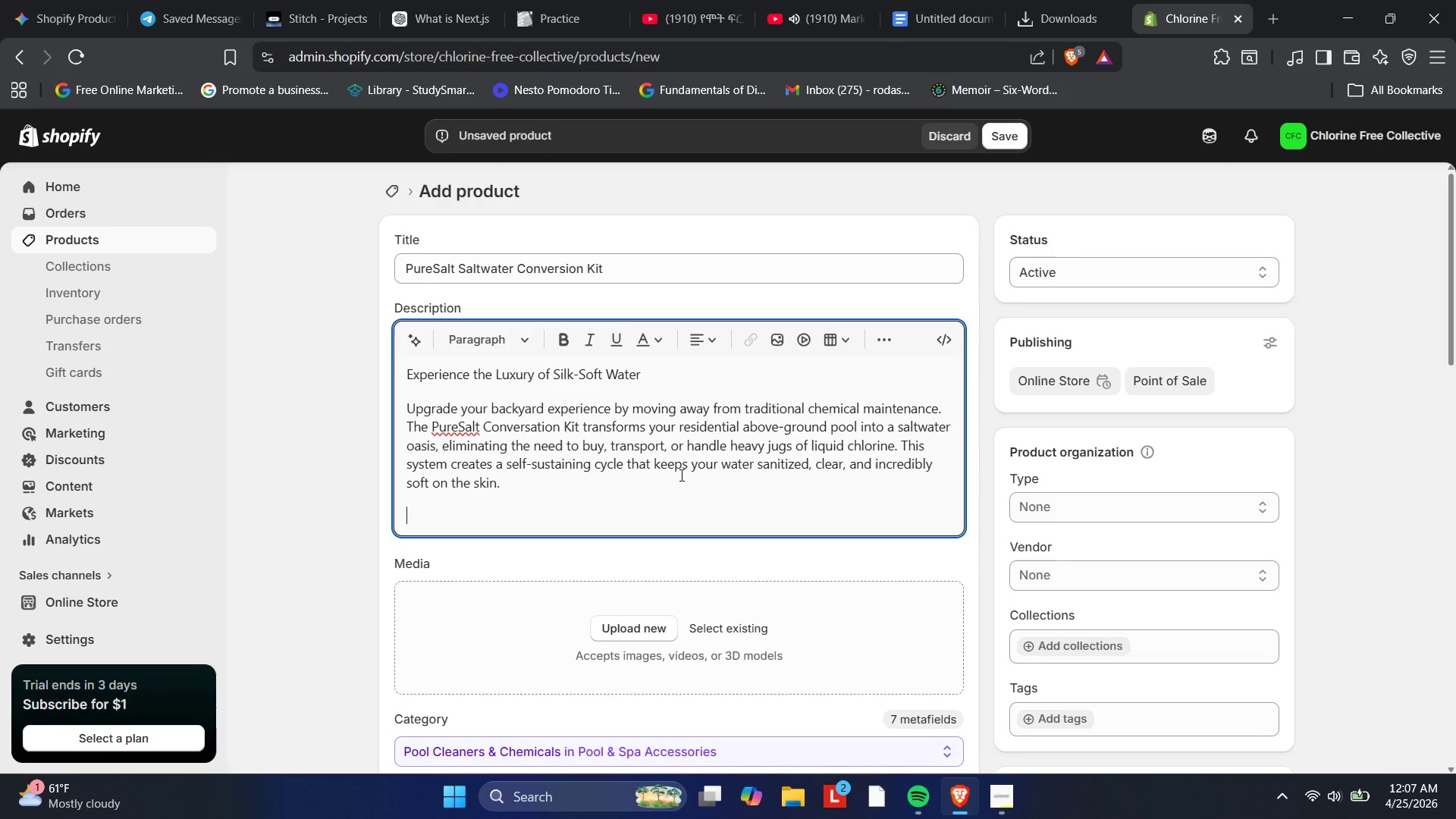 
type(Ending the Chemicla)
key(Backspace)
key(Backspace)
type(al Struggle )
 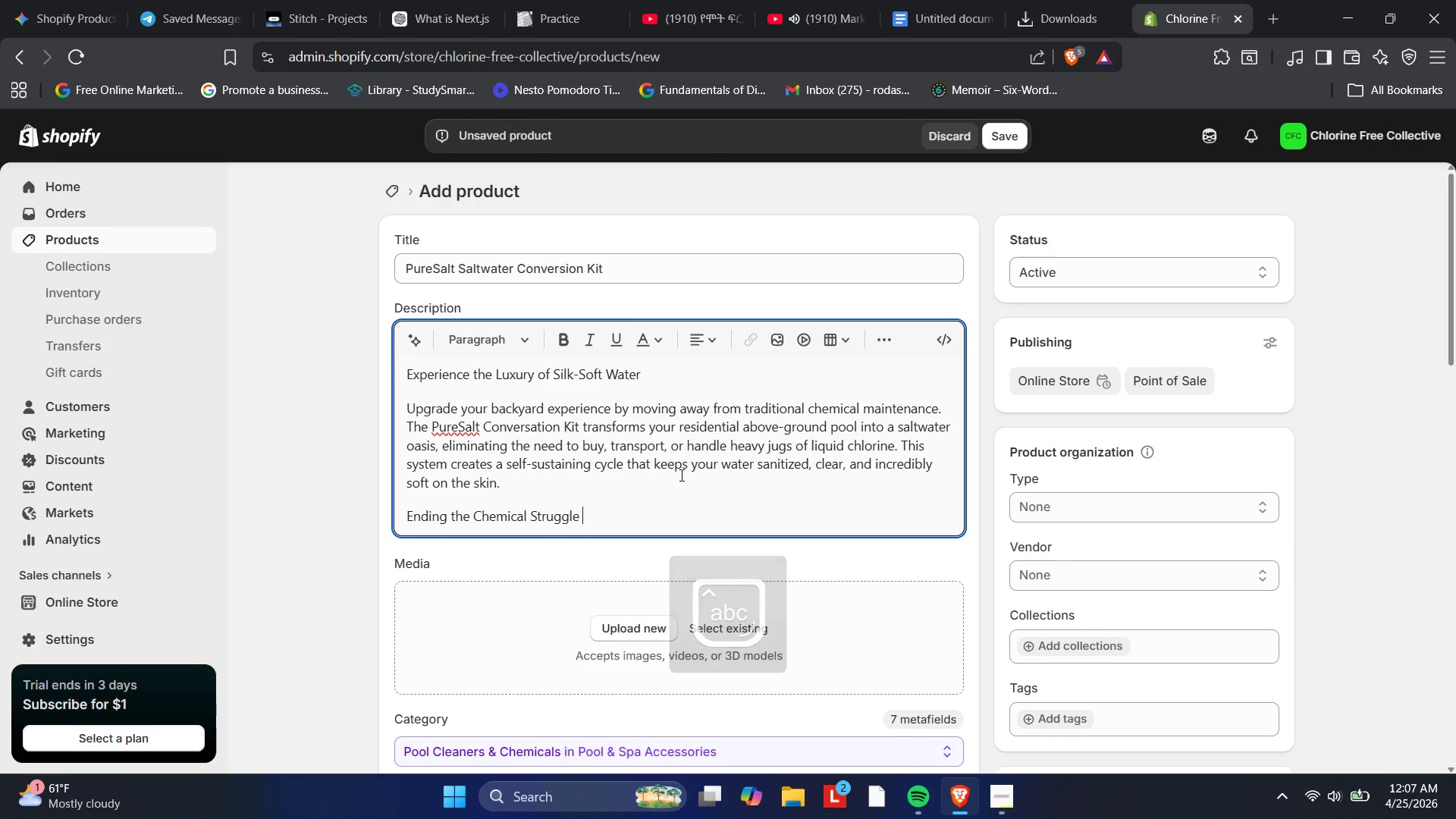 
key(Enter)
 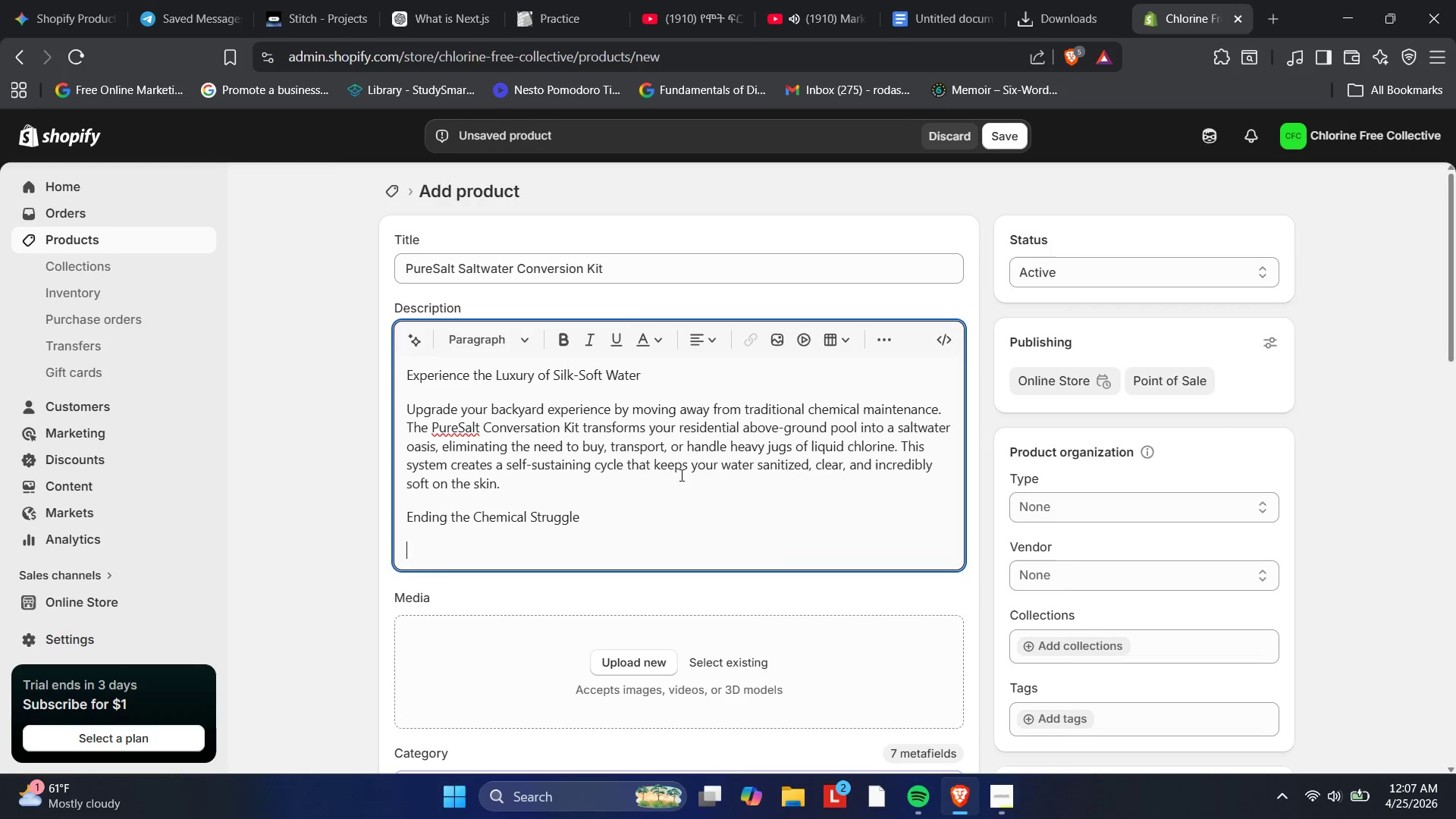 
type(The primary )
 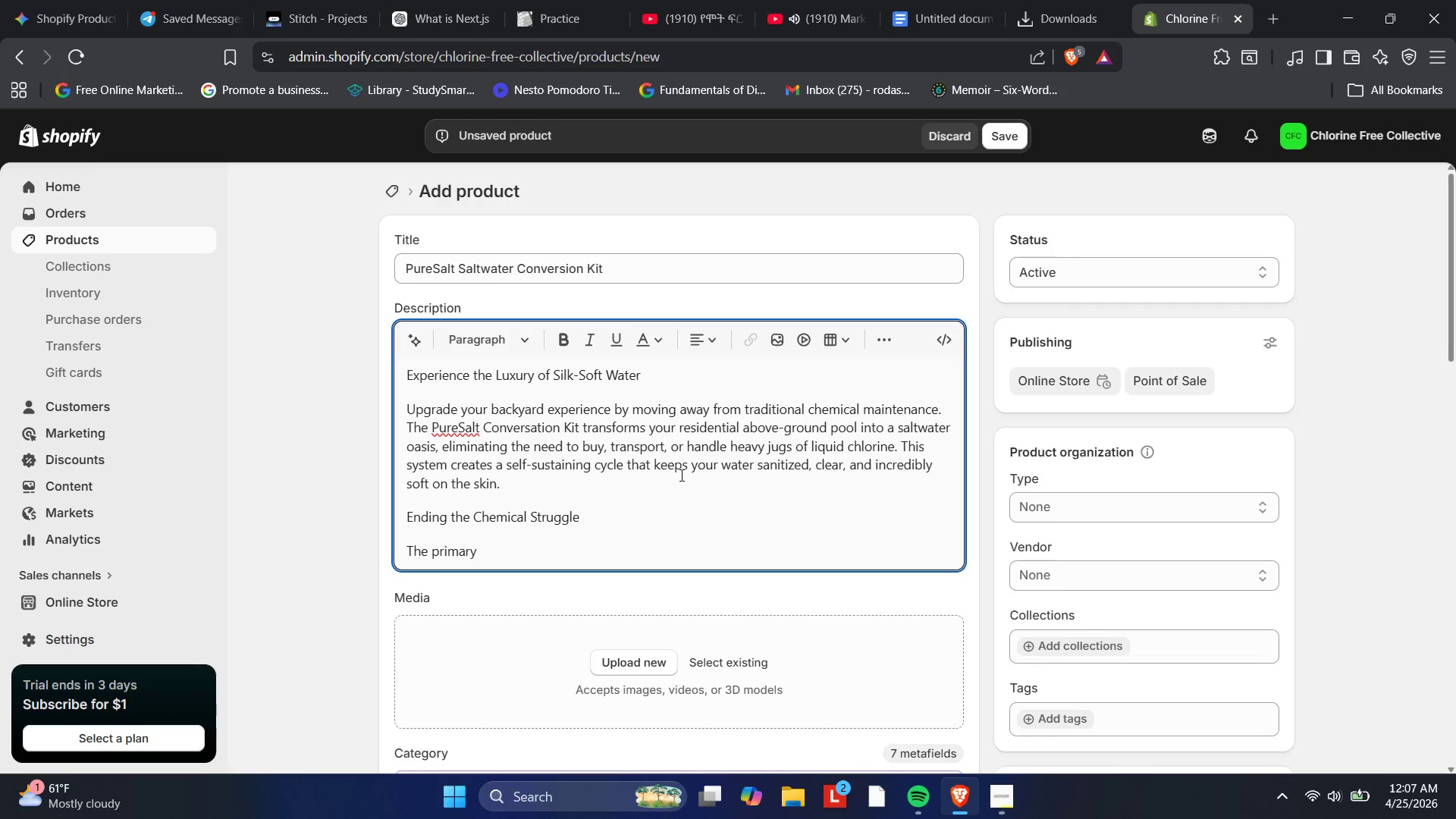 
wait(10.14)
 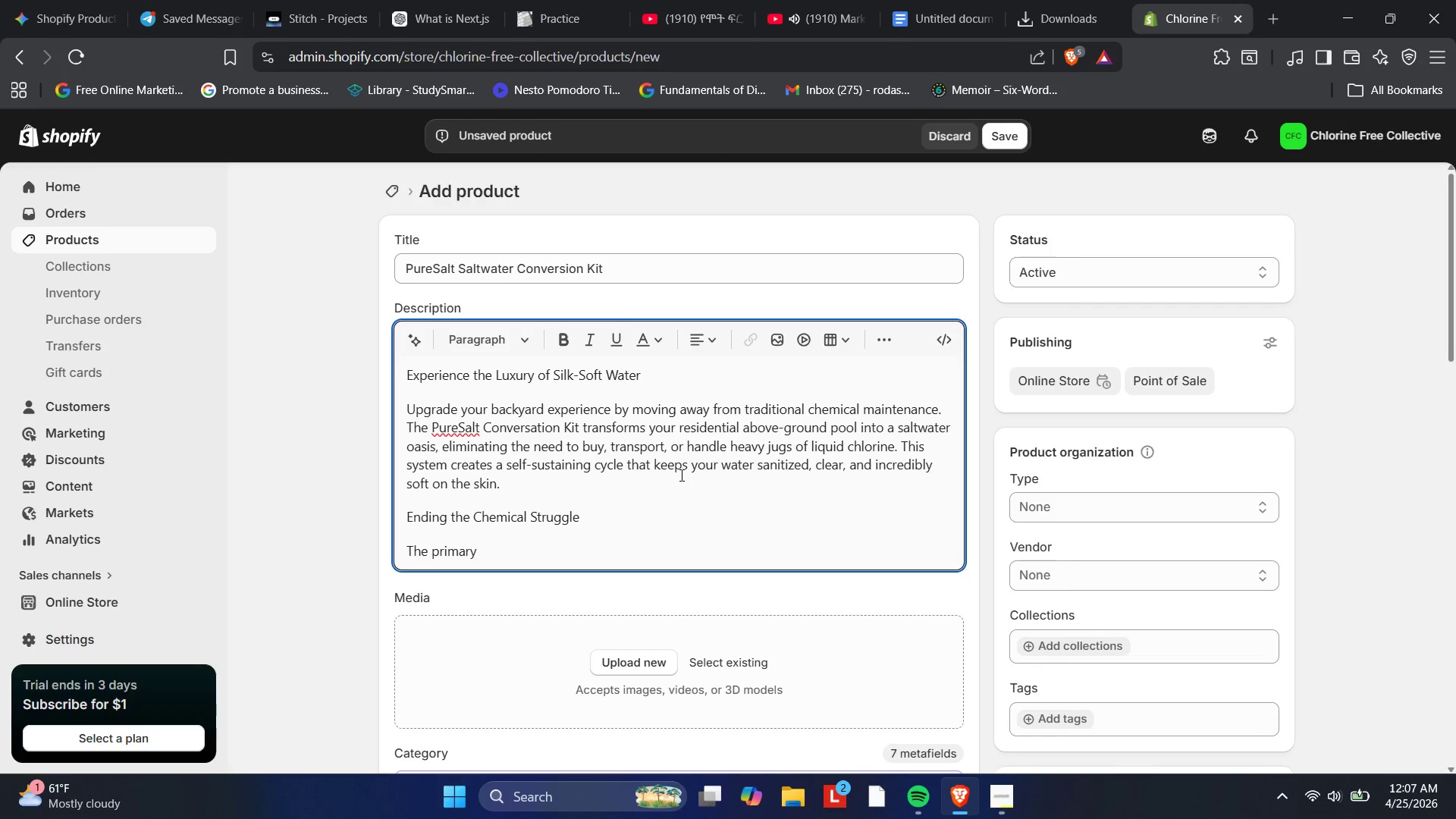 
type(stu)
key(Backspace)
type(ruggle for o)
key(Backspace)
type(poop)
key(Backspace)
type(l owners is the constant )
 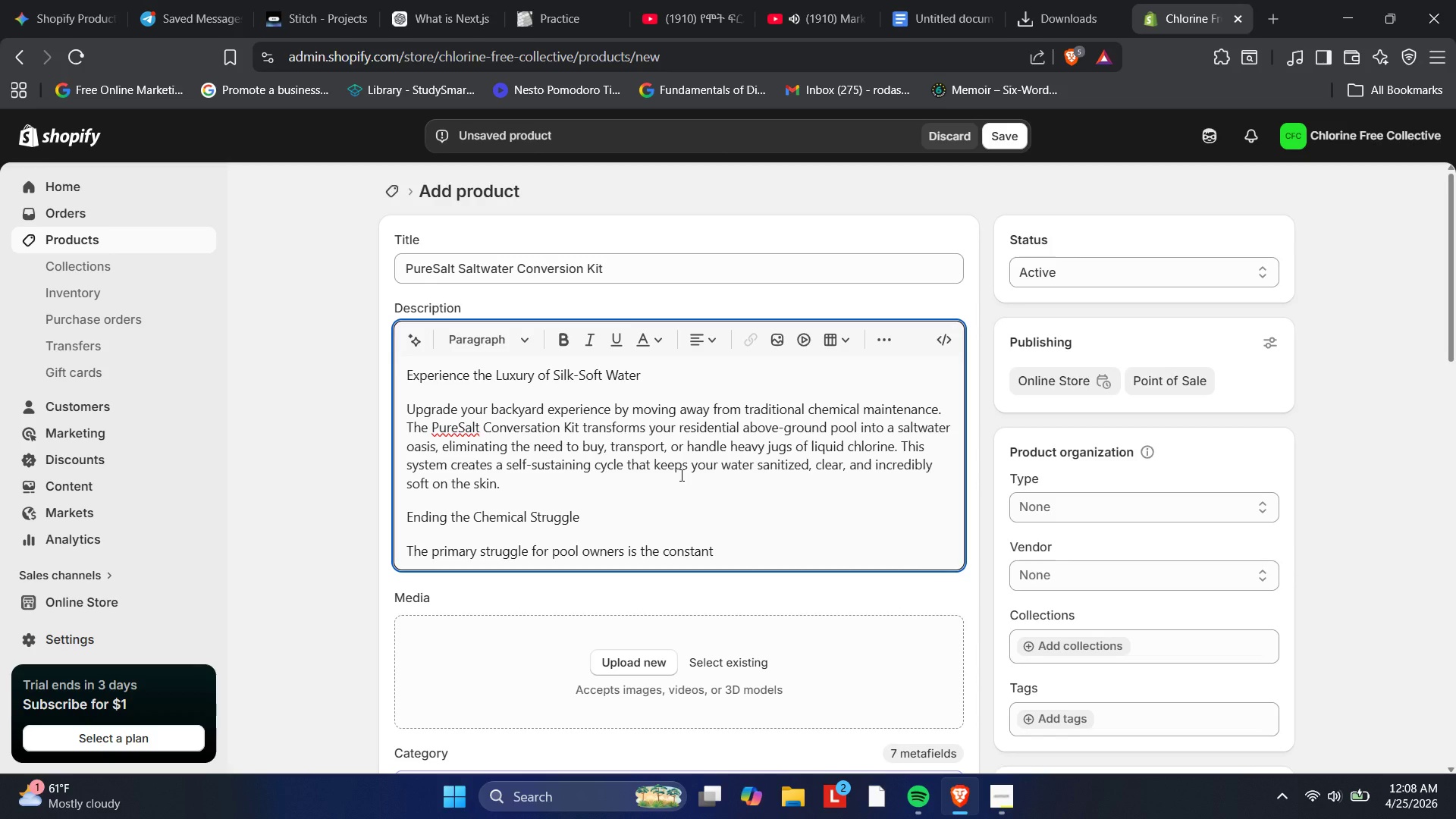 
type(battle )
 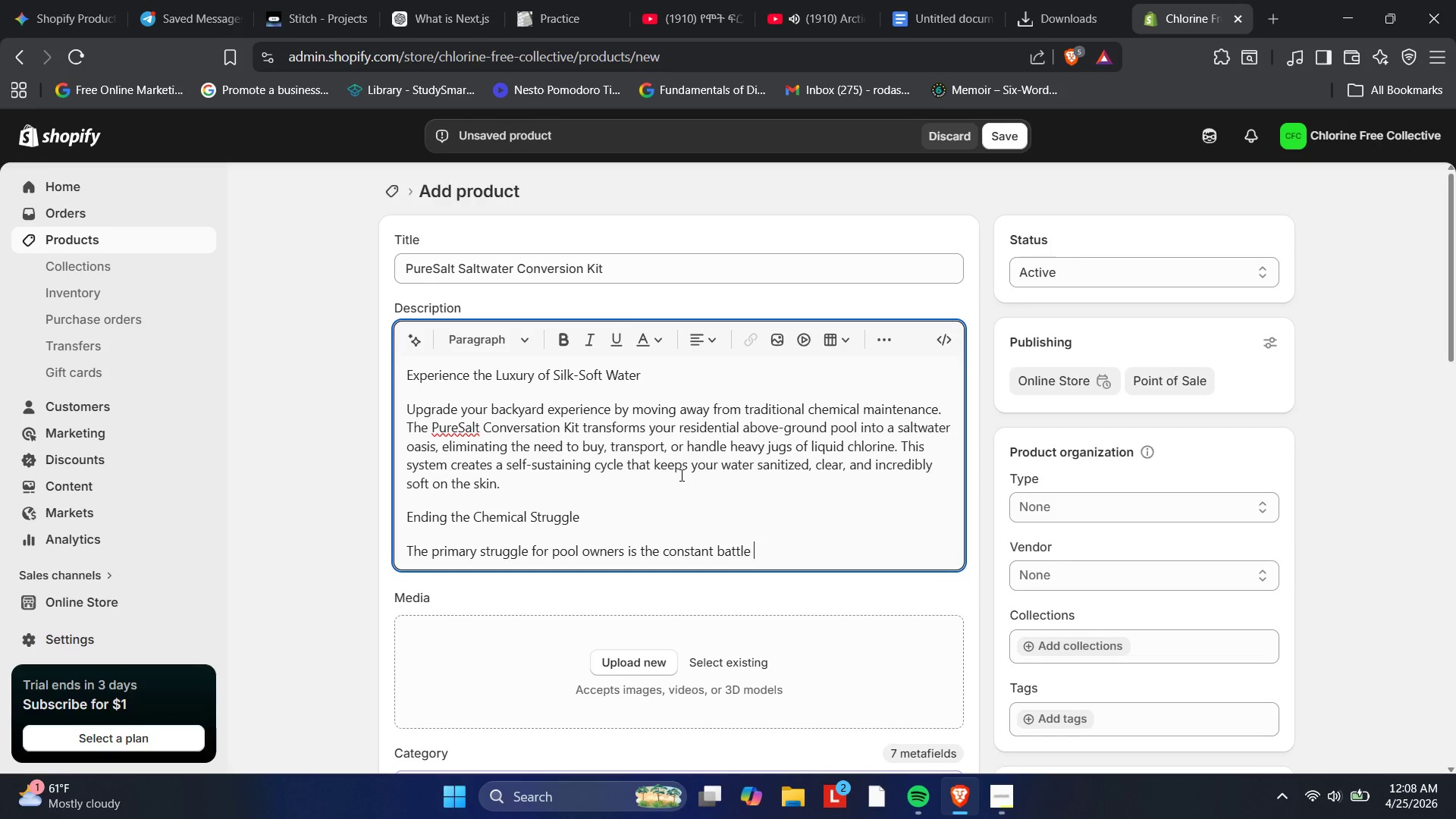 
wait(39.09)
 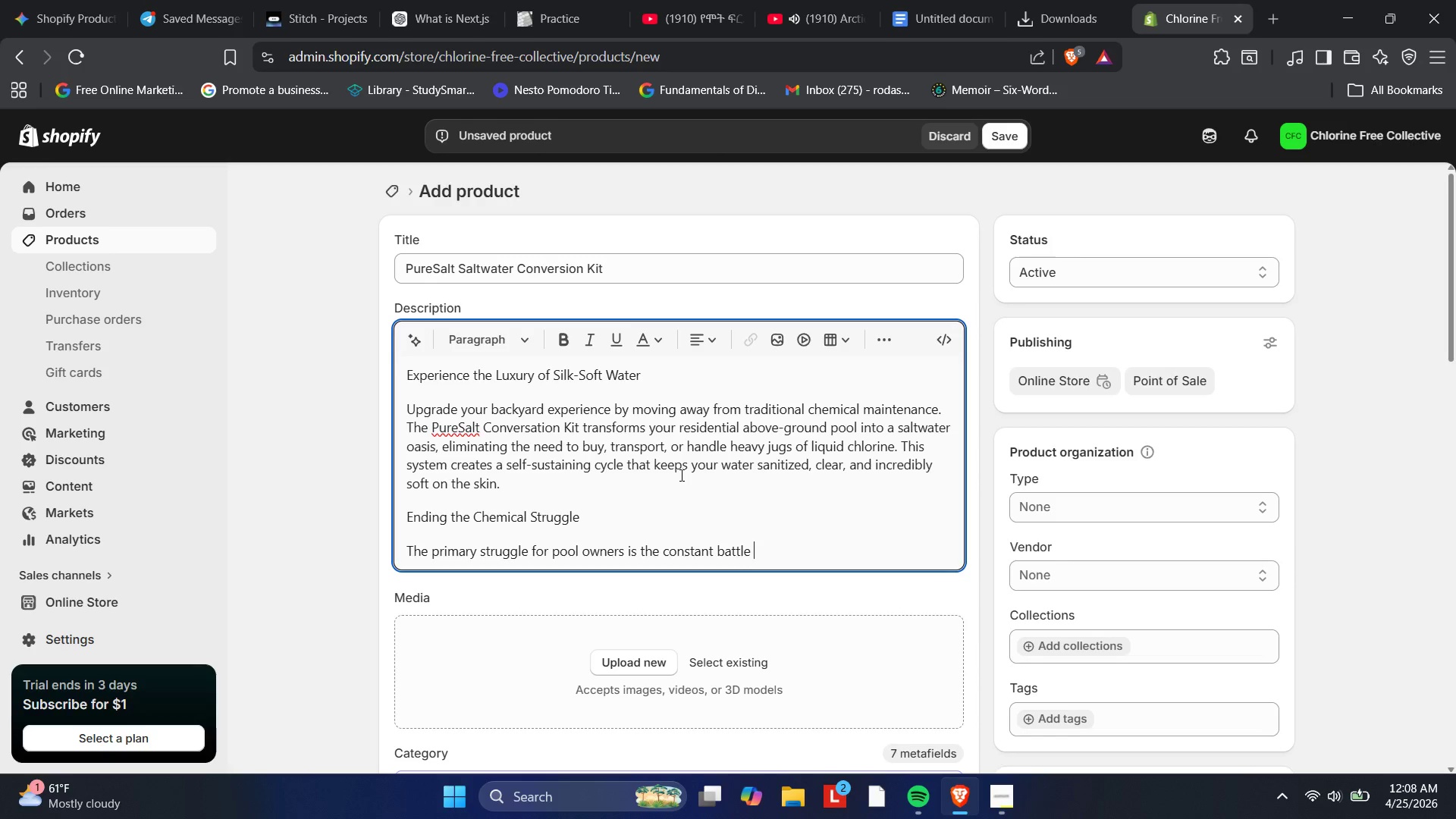 
type(with PH balances )
key(Backspace)
key(Backspace)
type( and the "harshness" )
 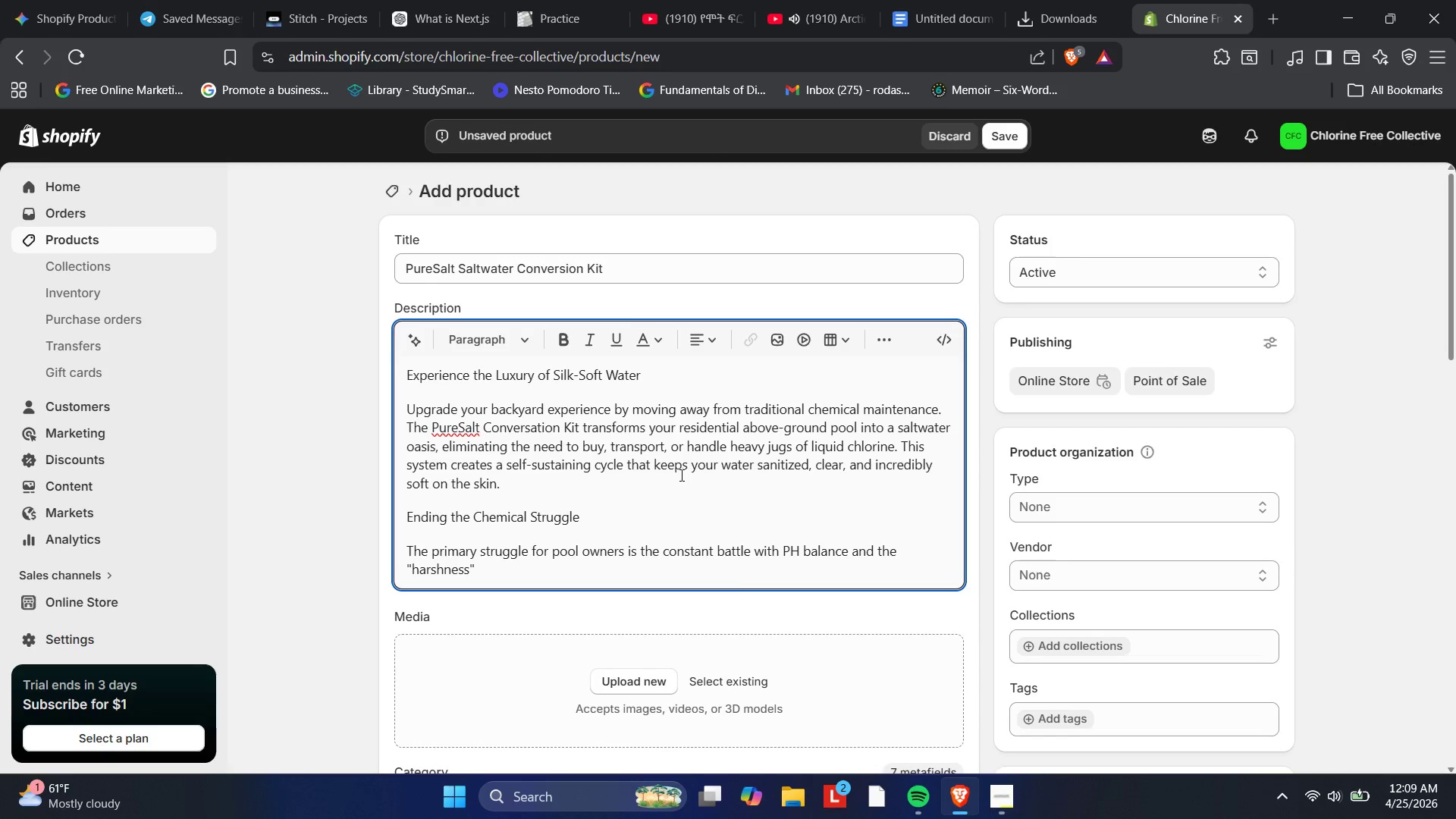 
type(of standard chlorine. Traditions)
key(Backspace)
type(al chemical )
key(Backspace)
type(s often lead to brittle hair, faded swimwear, and stinign)
key(Backspace)
type(ging )
 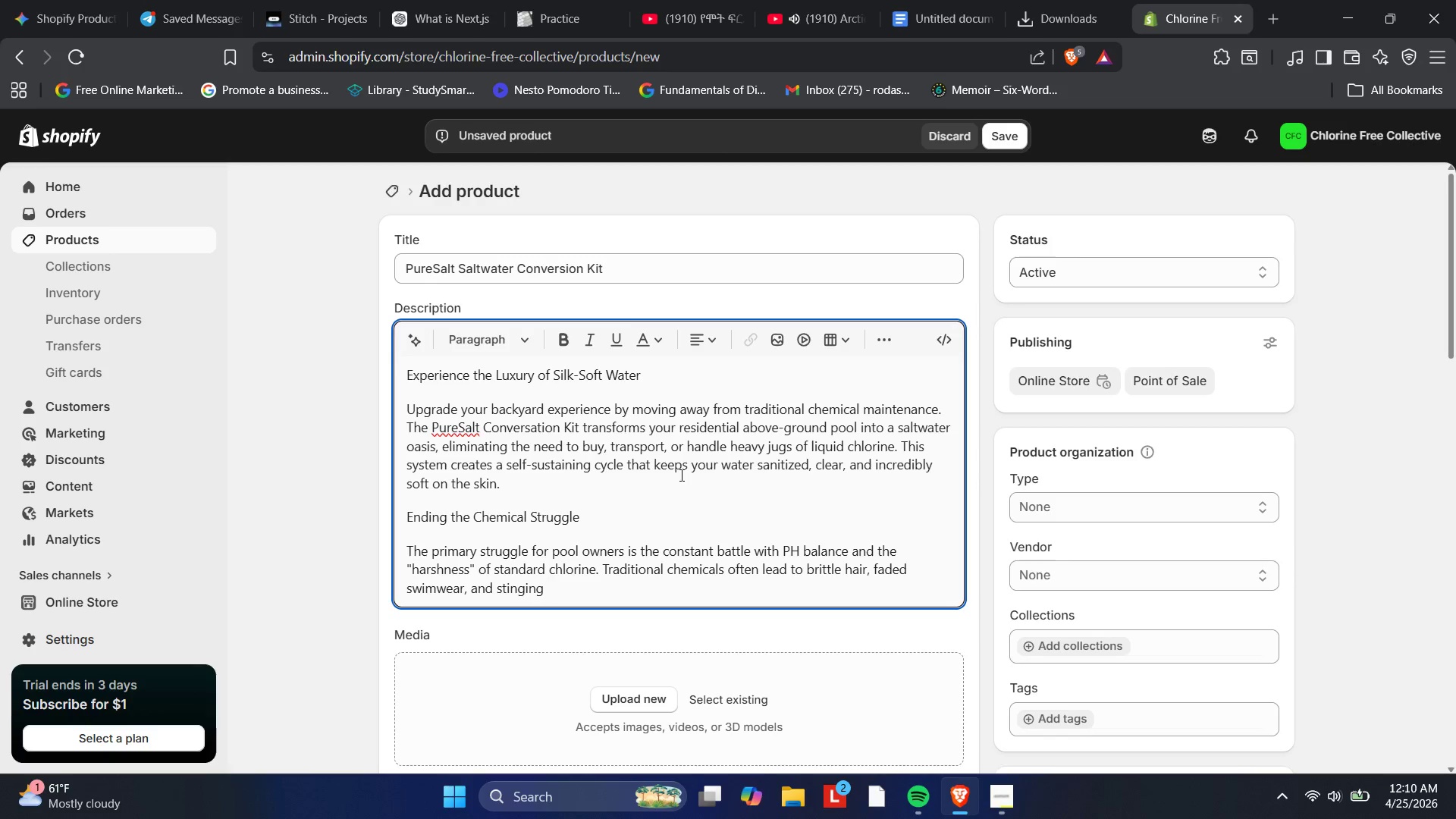 
type(eyes. The PureSalt system solves this by )
key(Backspace)
key(Backspace)
key(Backspace)
type(b )
key(Backspace)
type(y usu)
key(Backspace)
type(ing natural salt to generate a pure, gentle form of chlorien)
key(Backspace)
key(Backspace)
type(ne that is distributed even)
 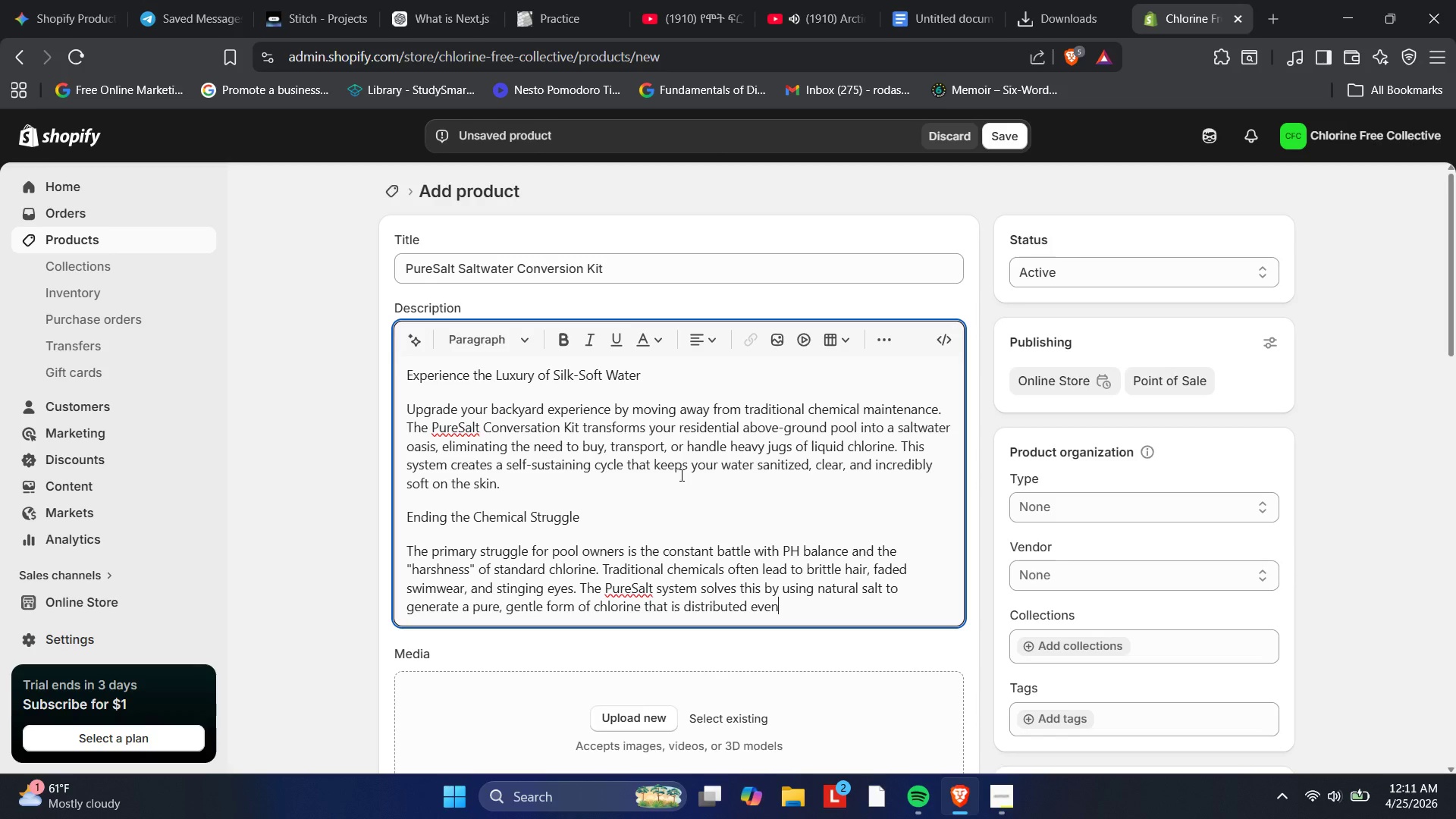 
wait(12.61)
 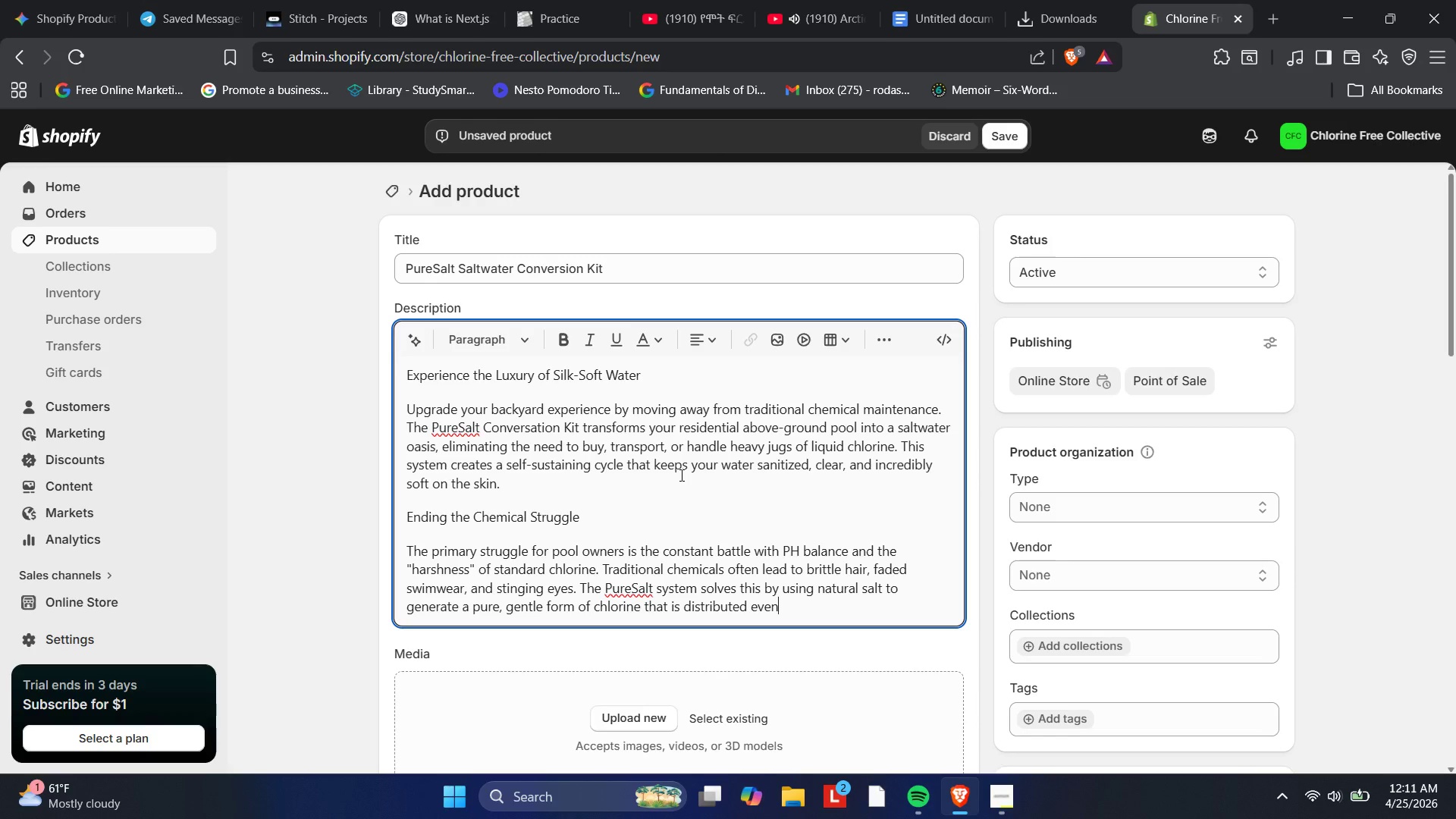 
type(ly throughout the pol)
key(Backspace)
type(ol )
key(Backspace)
type(. The result )
 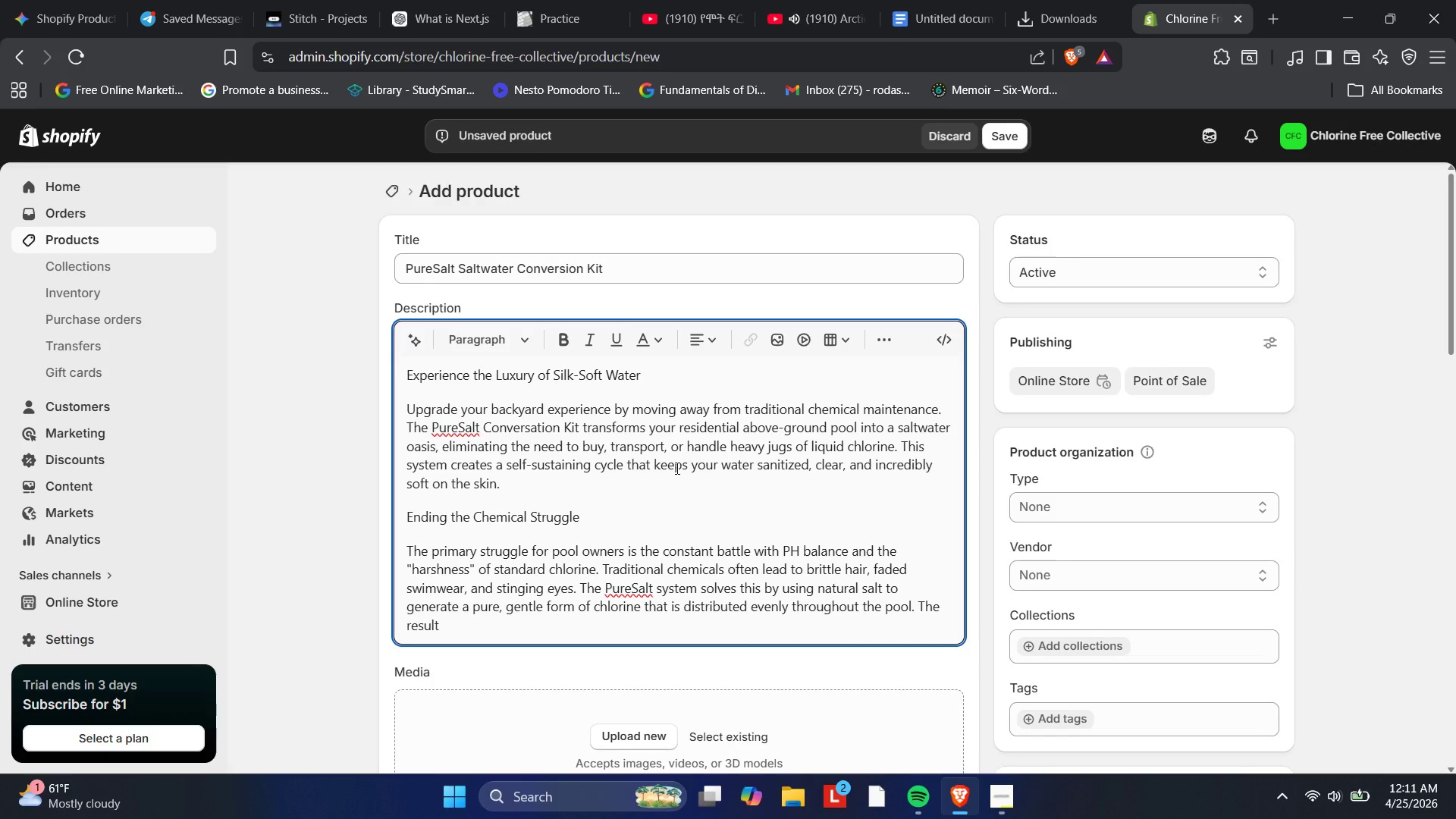 
type(is water that feels like silk and doesn't leave a chemical resiu)
key(Backspace)
type(due on your body.)
 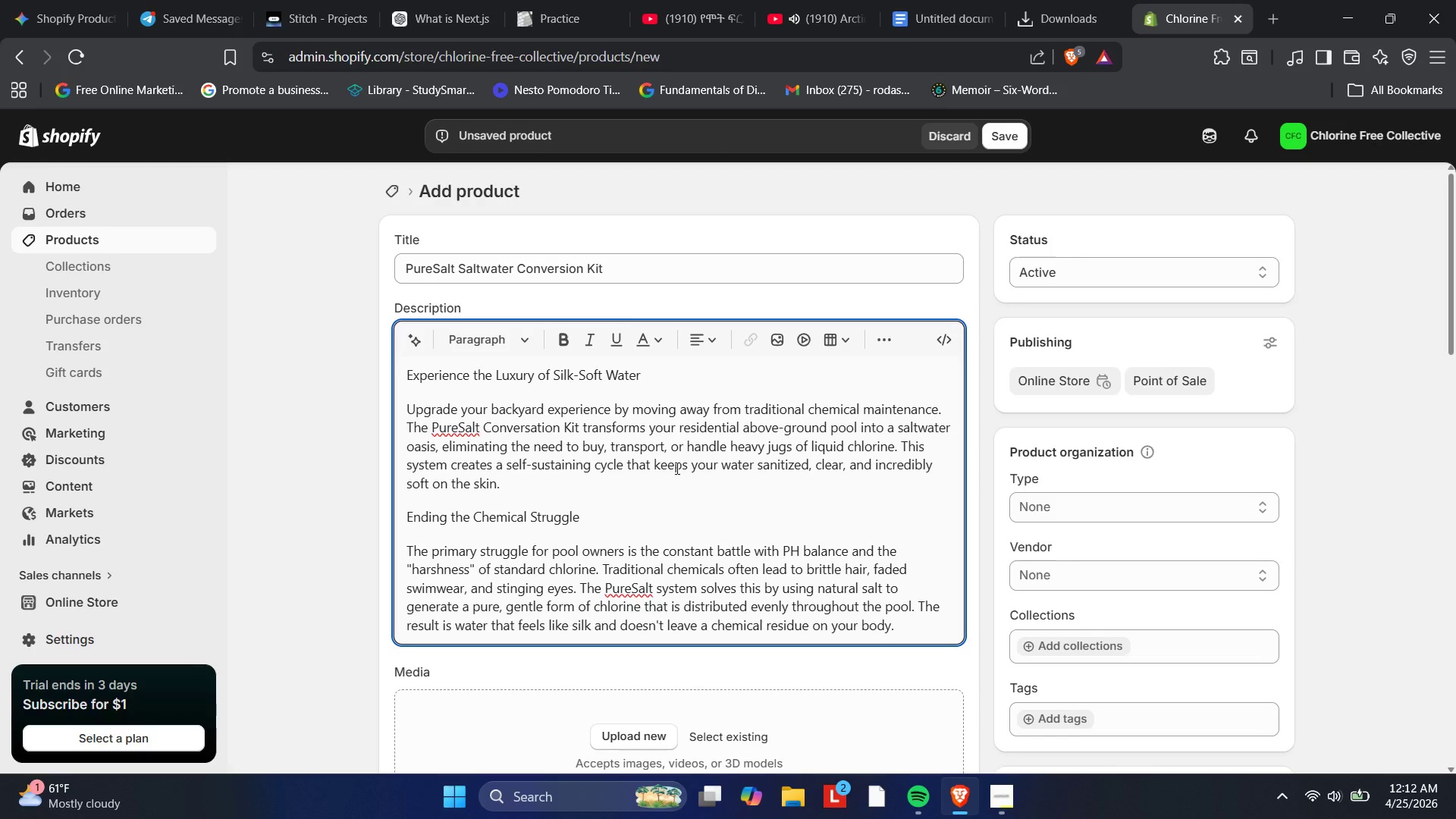 
key(Enter)
 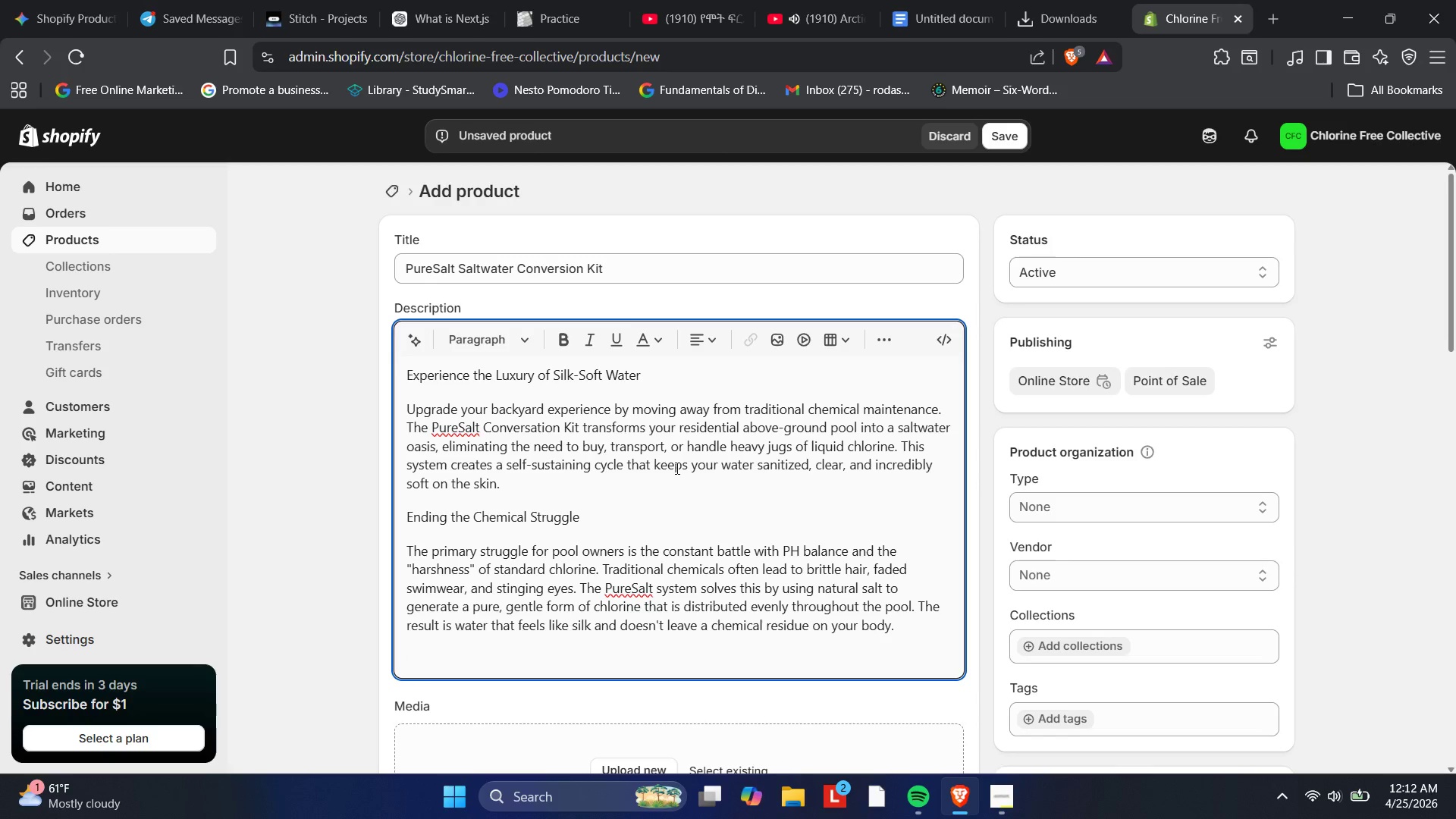 
type(Technical )
 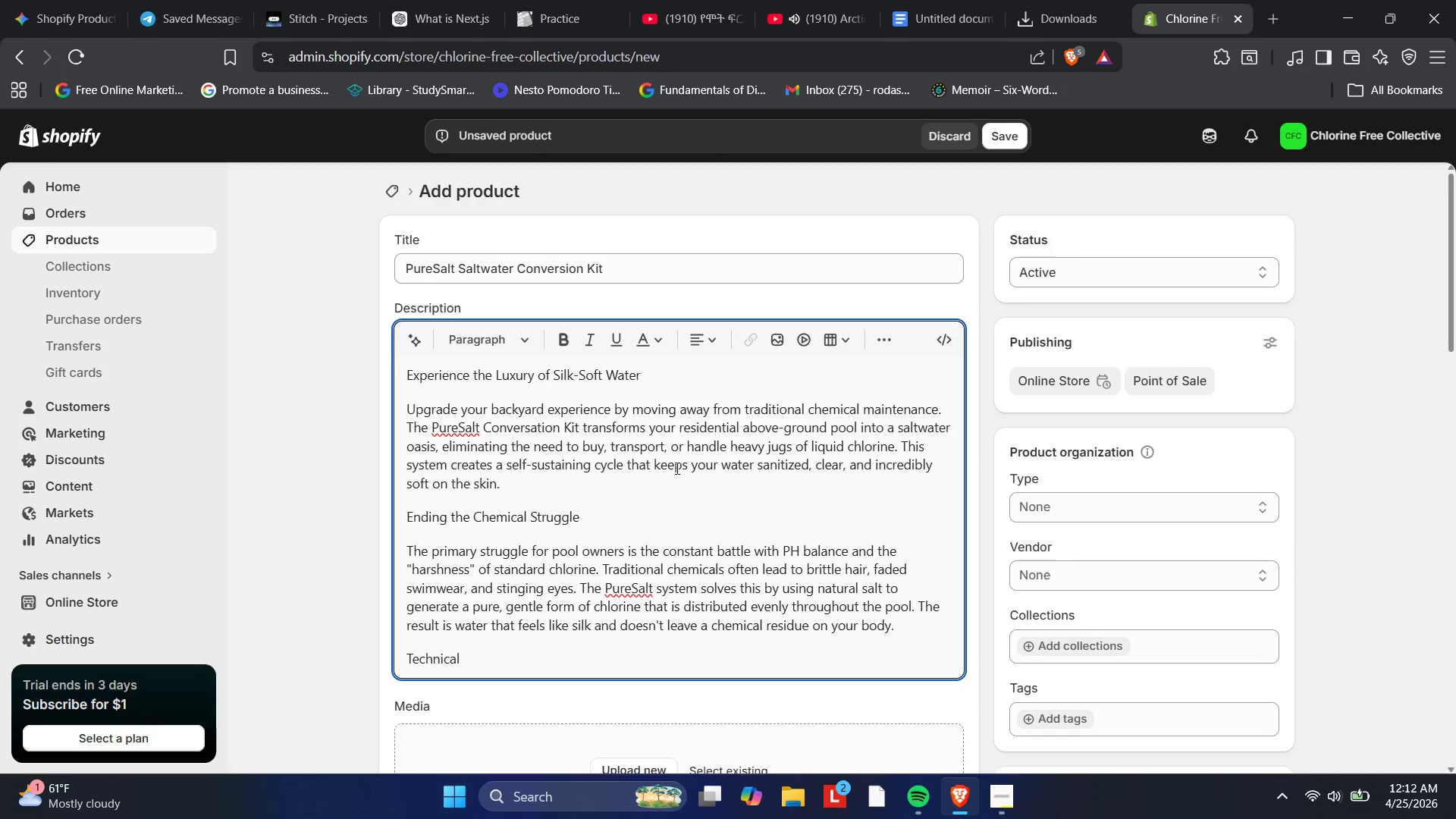 
type(Precision)
 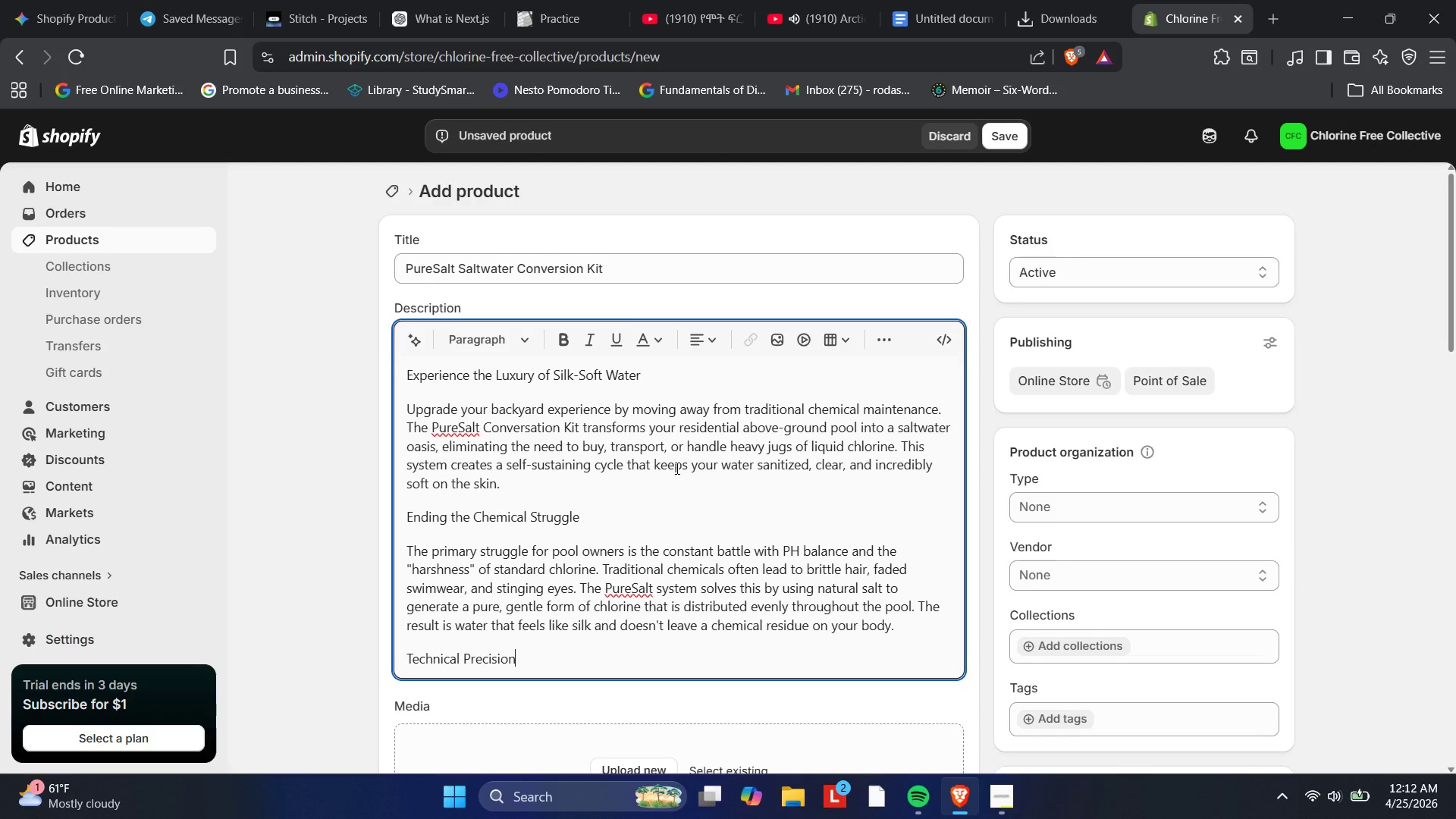 
type(, Simplifir)
key(Backspace)
type(ed)
 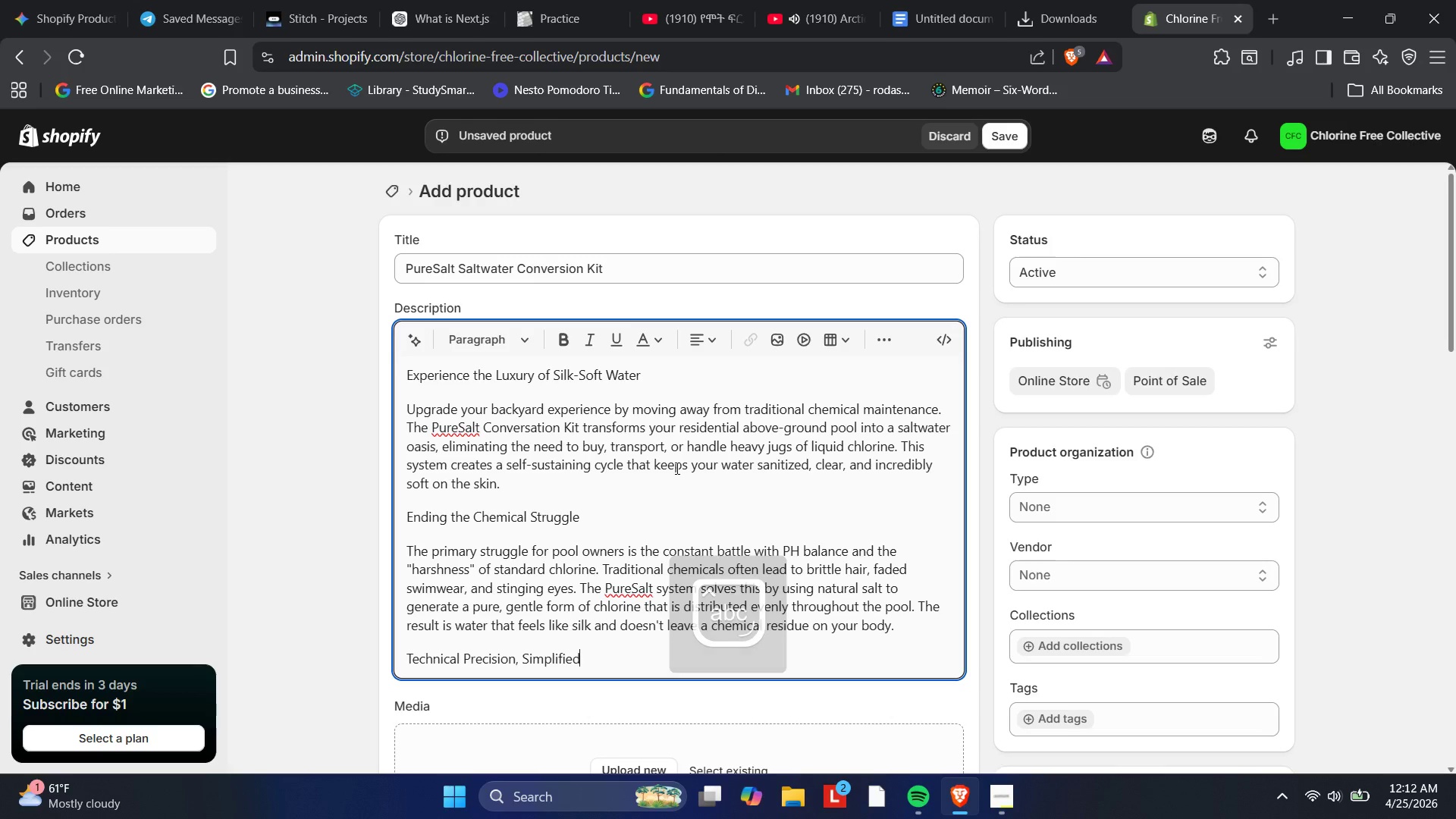 
key(Enter)
 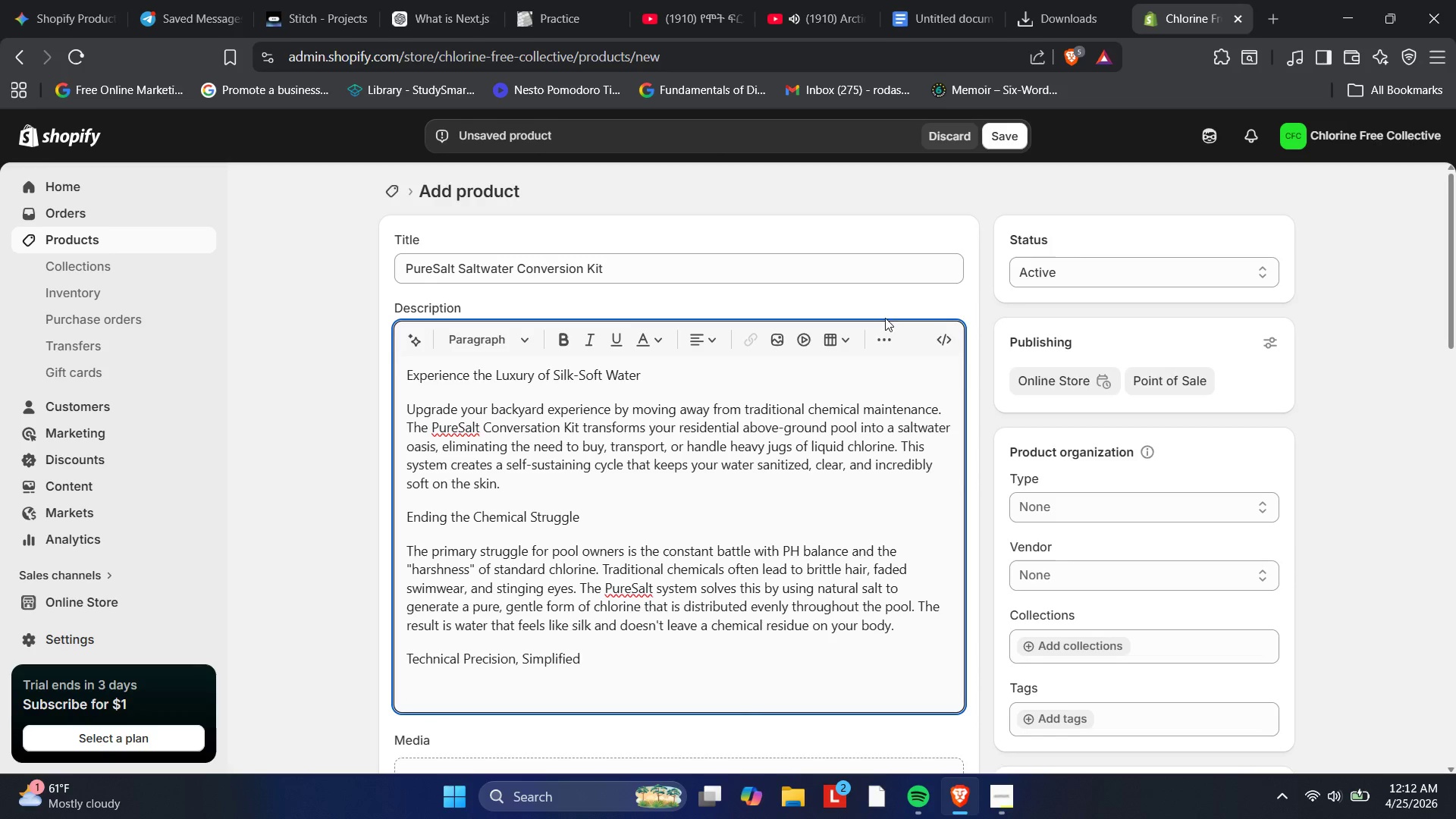 
left_click([880, 328])
 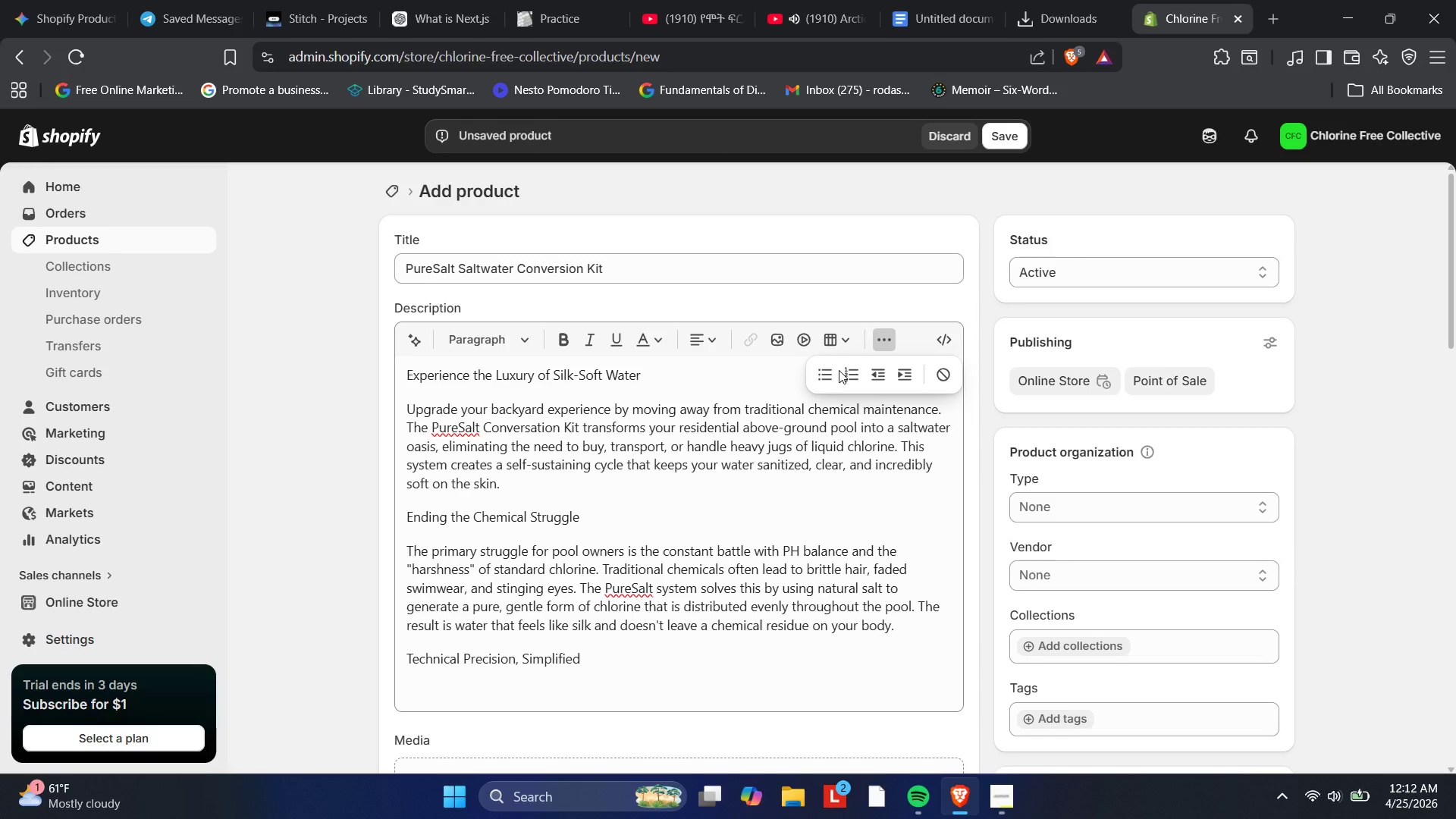 
left_click([827, 368])
 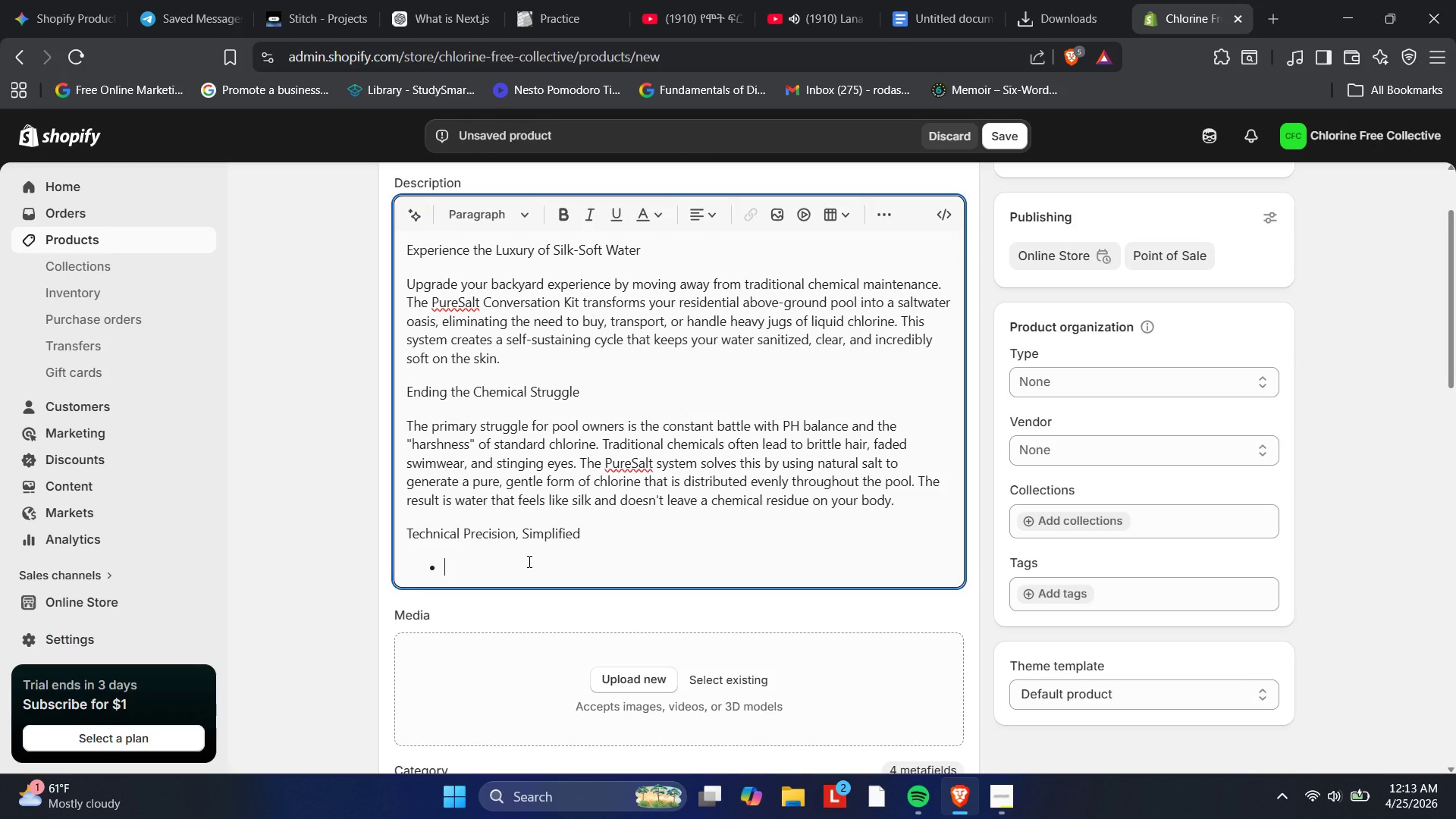 
wait(40.55)
 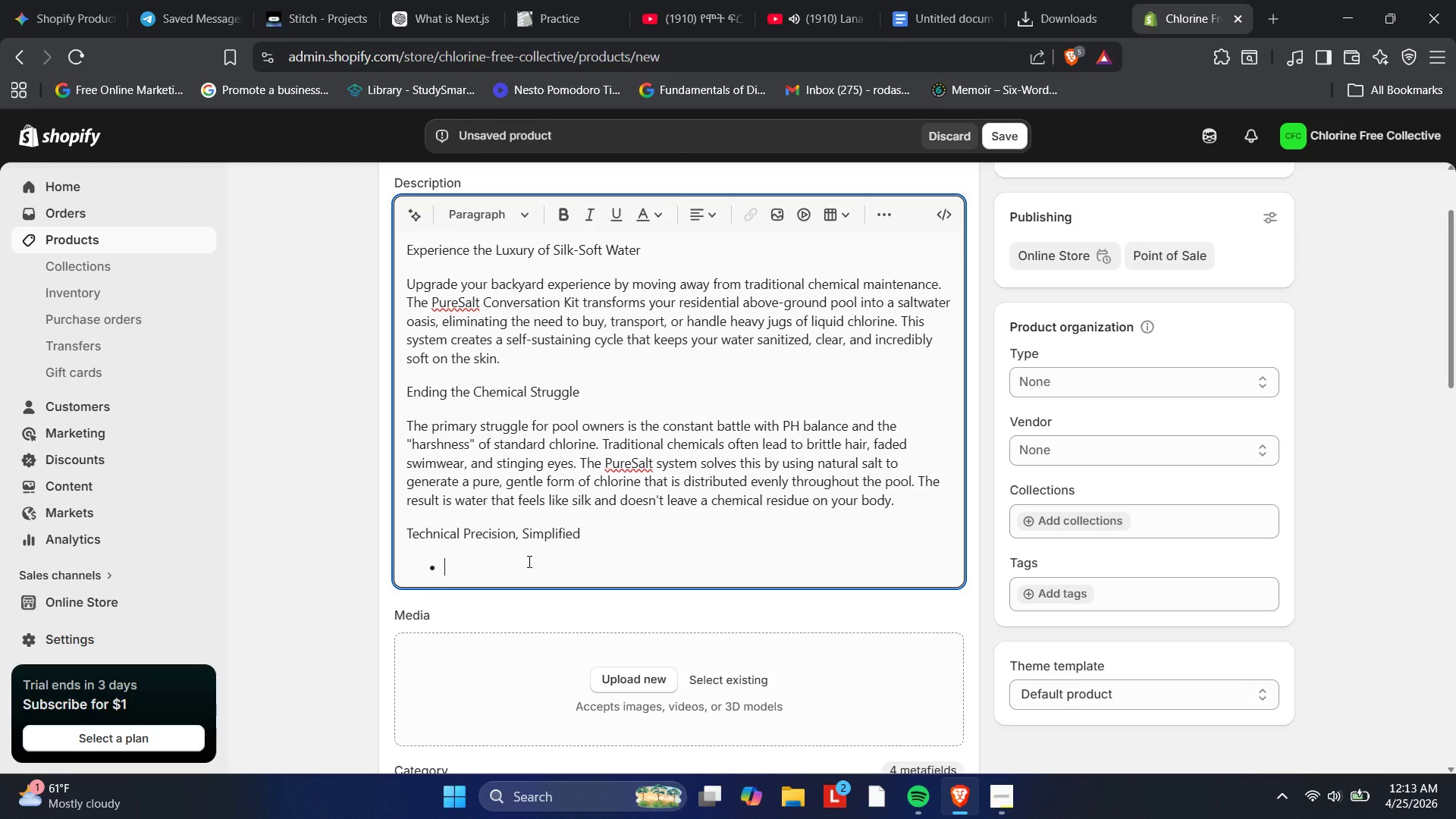 
type(Automated Salinity Monitoring: The backlit igi)
key(Backspace)
key(Backspace)
key(Backspace)
type(digital dispolay )
key(Backspace)
key(Backspace)
key(Backspace)
key(Backspace)
key(Backspace)
type(l,ay )
key(Backspace)
key(Backspace)
key(Backspace)
key(Backspace)
type(ay )
 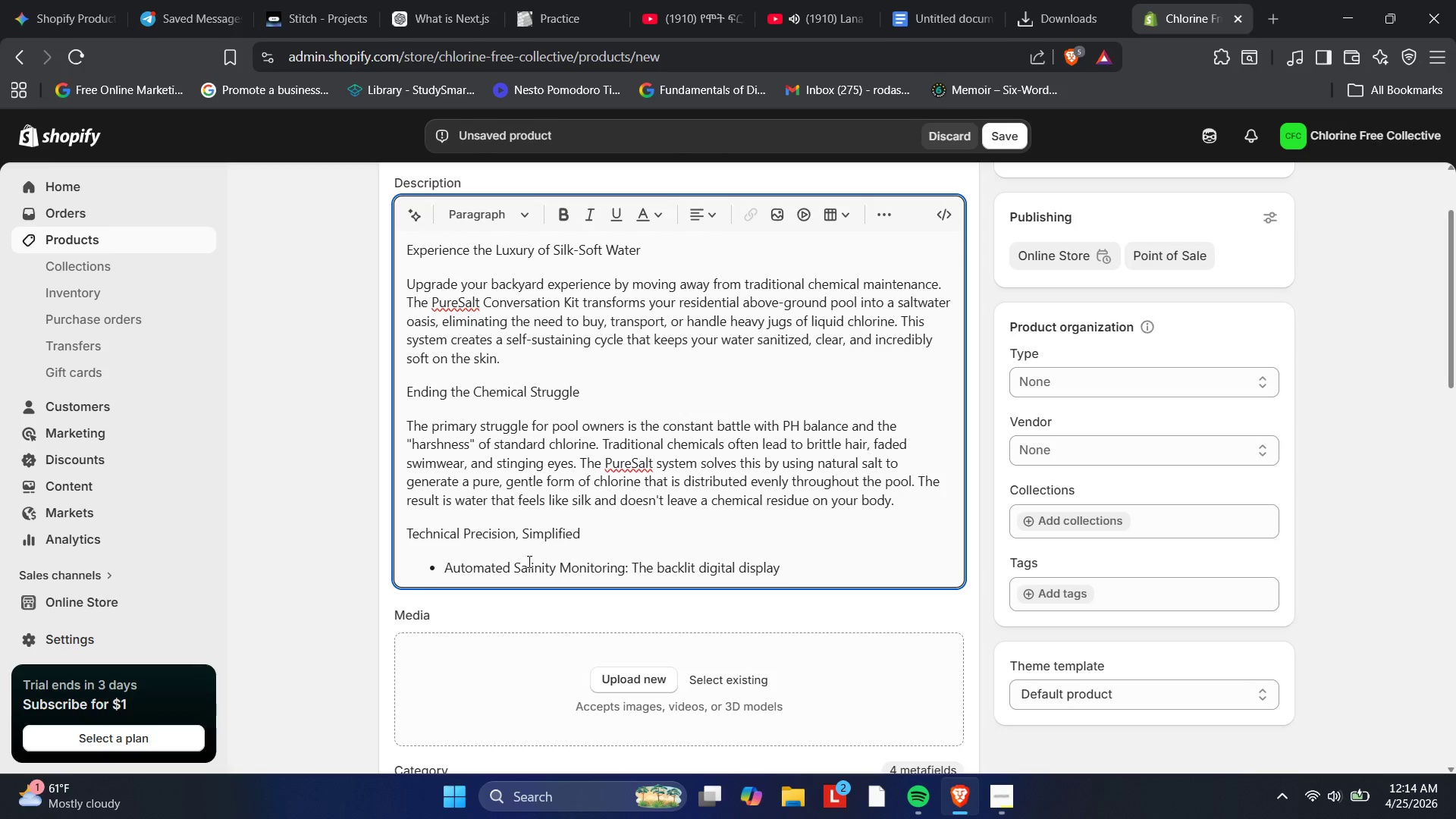 
wait(5.2)
 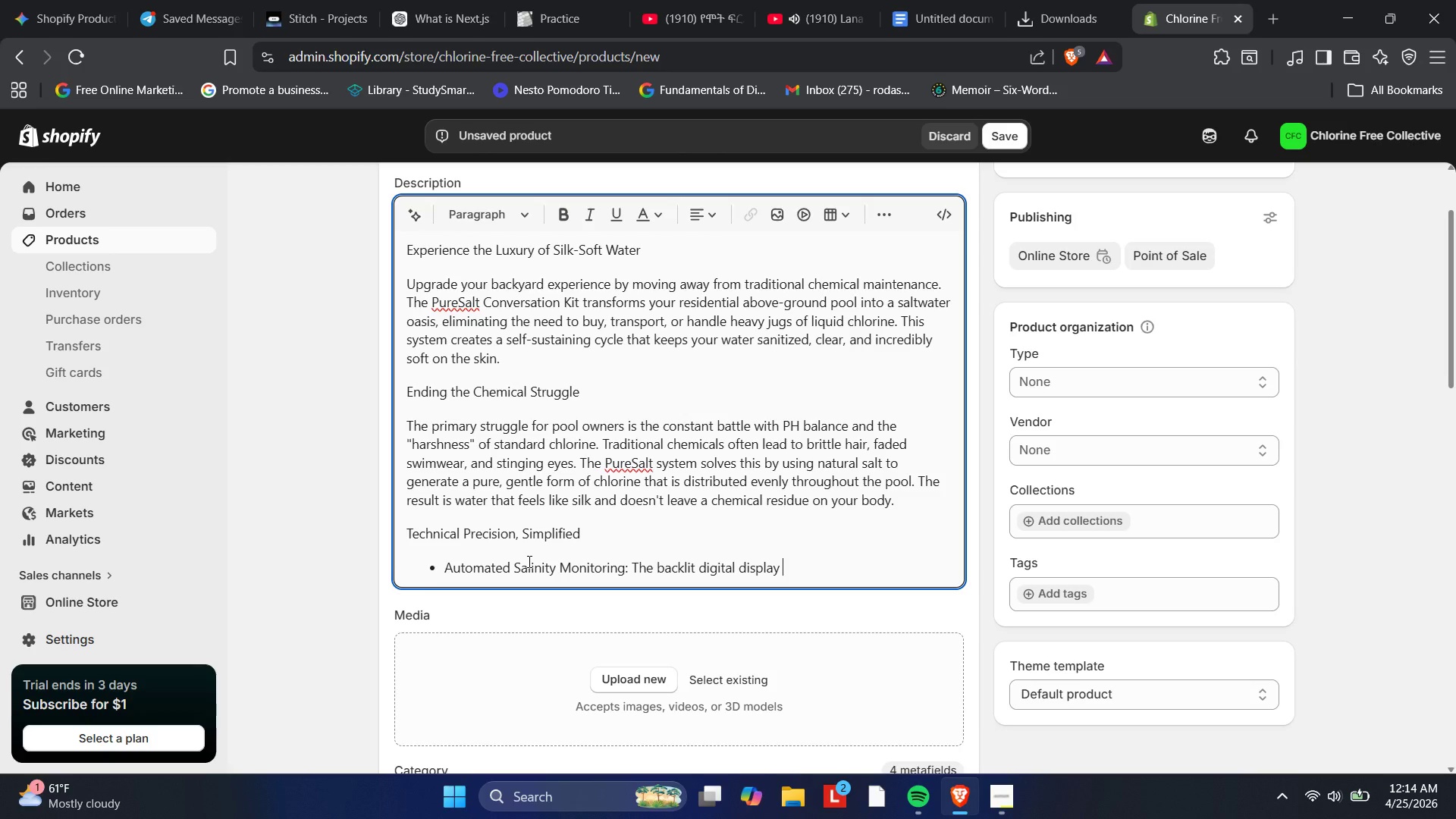 
type(provides real )
key(Backspace)
type(-time updates on your salt )
 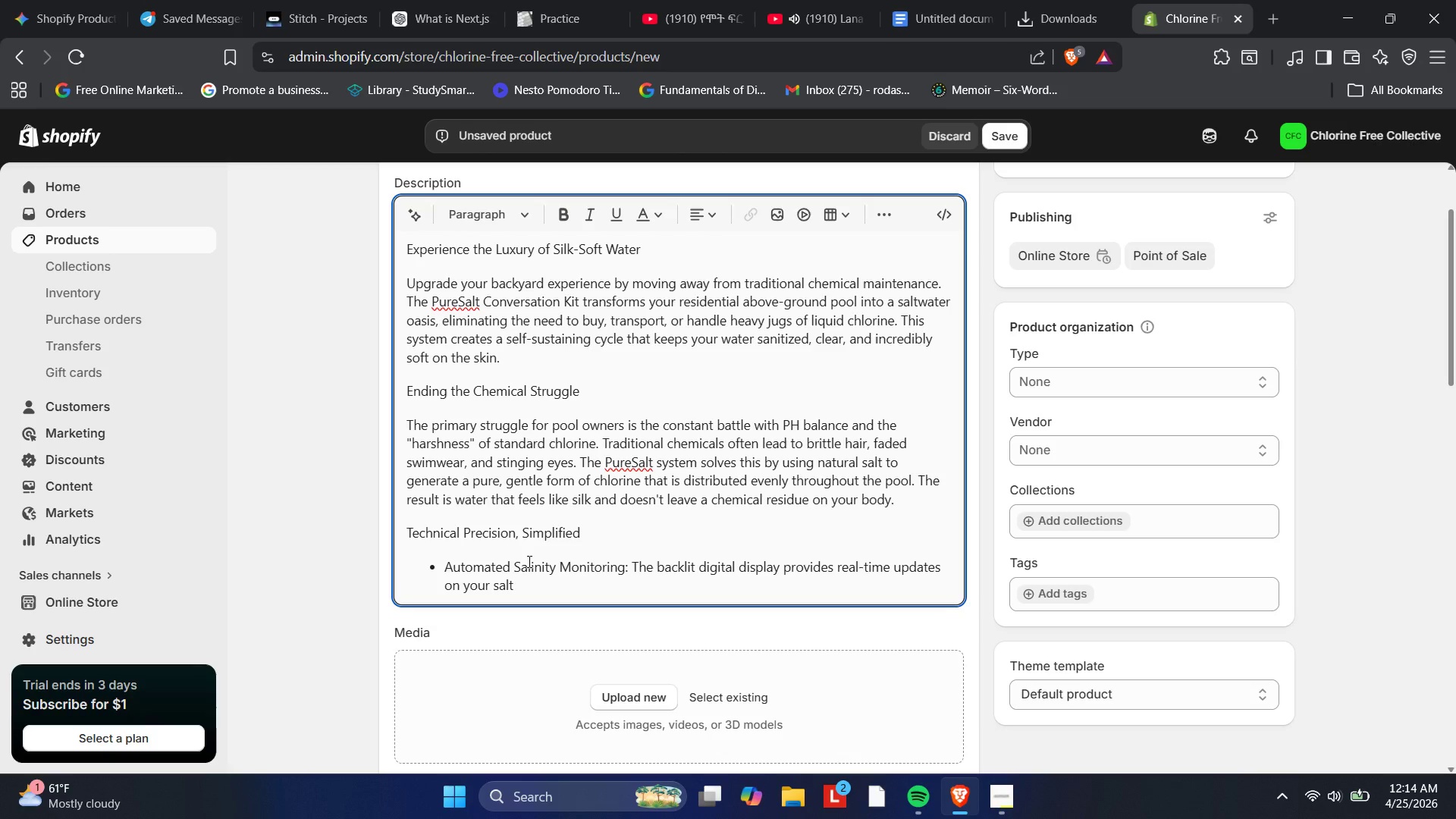 
type(levels and water )
 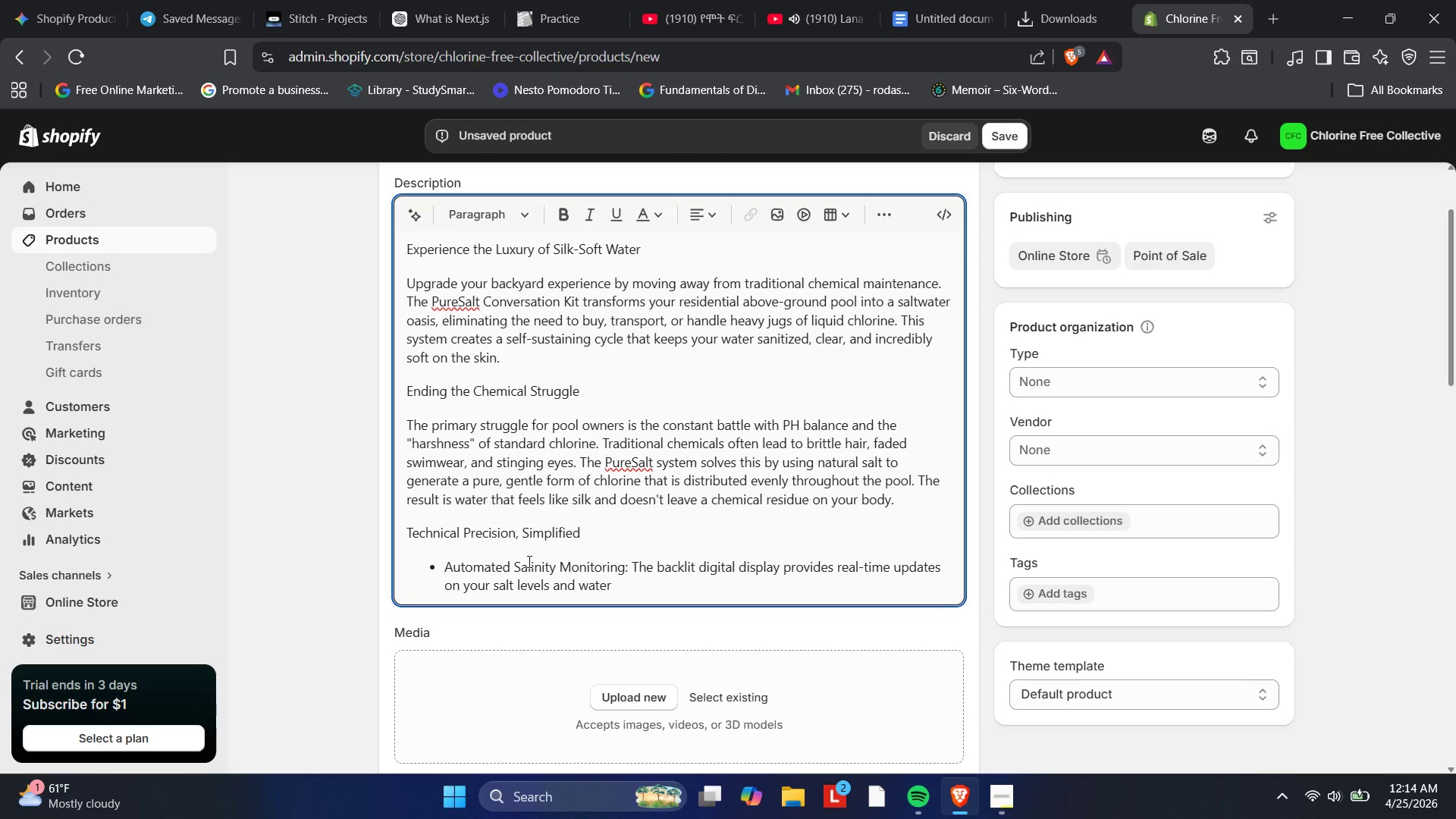 
type(temperature.)
 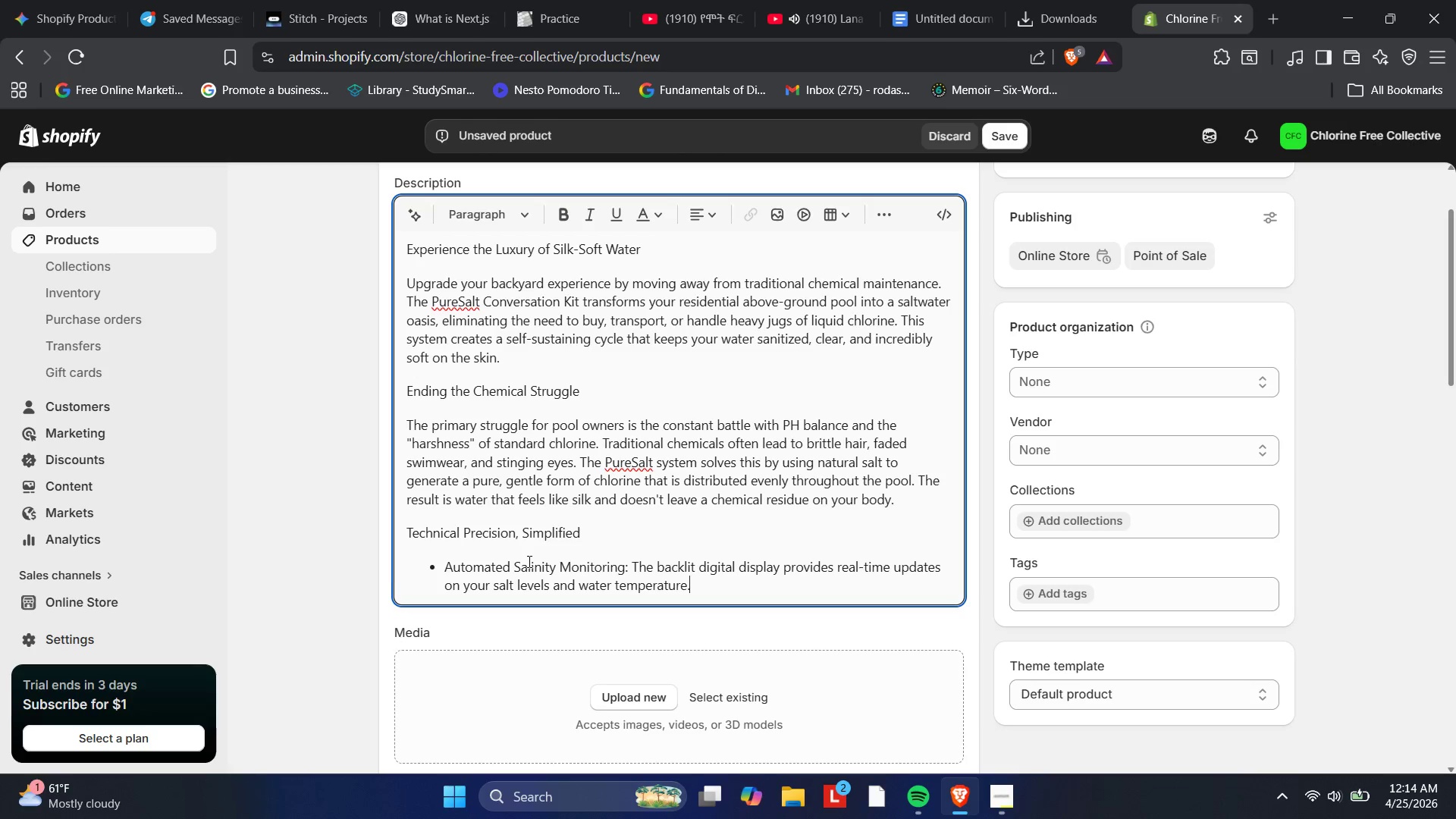 
key(Enter)
 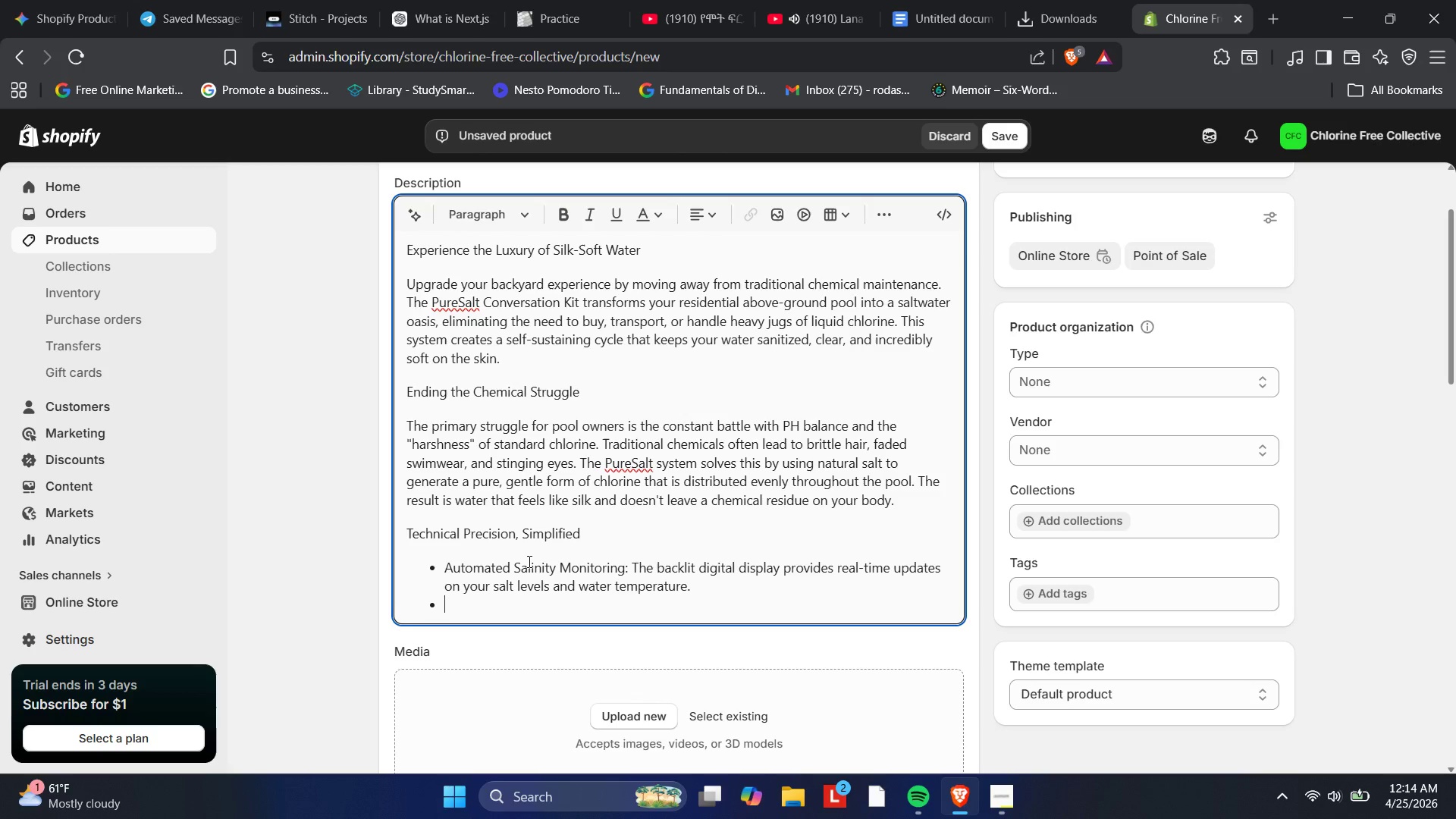 
type(Self-Cleaning Technology: Features a s)
key(Backspace)
type(reves)
key(Backspace)
type(rse-polairty )
key(Backspace)
key(Backspace)
key(Backspace)
key(Backspace)
key(Backspace)
type(rity cell that preb)
key(Backspace)
type(vents )
 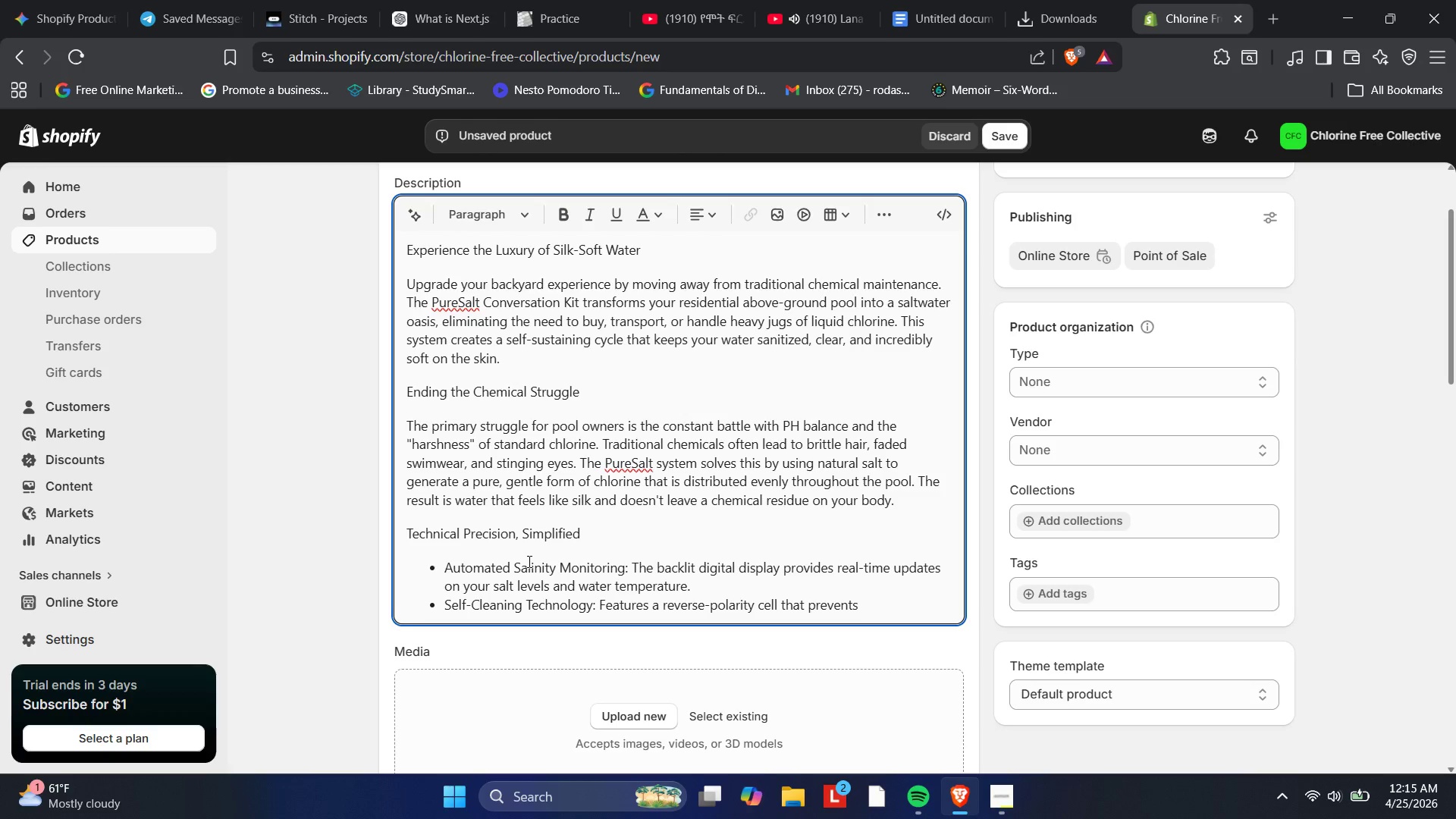 
type(calcium buildup, ensuring low-maintenance logiv)
key(Backspace)
key(Backspace)
type(evity.)
 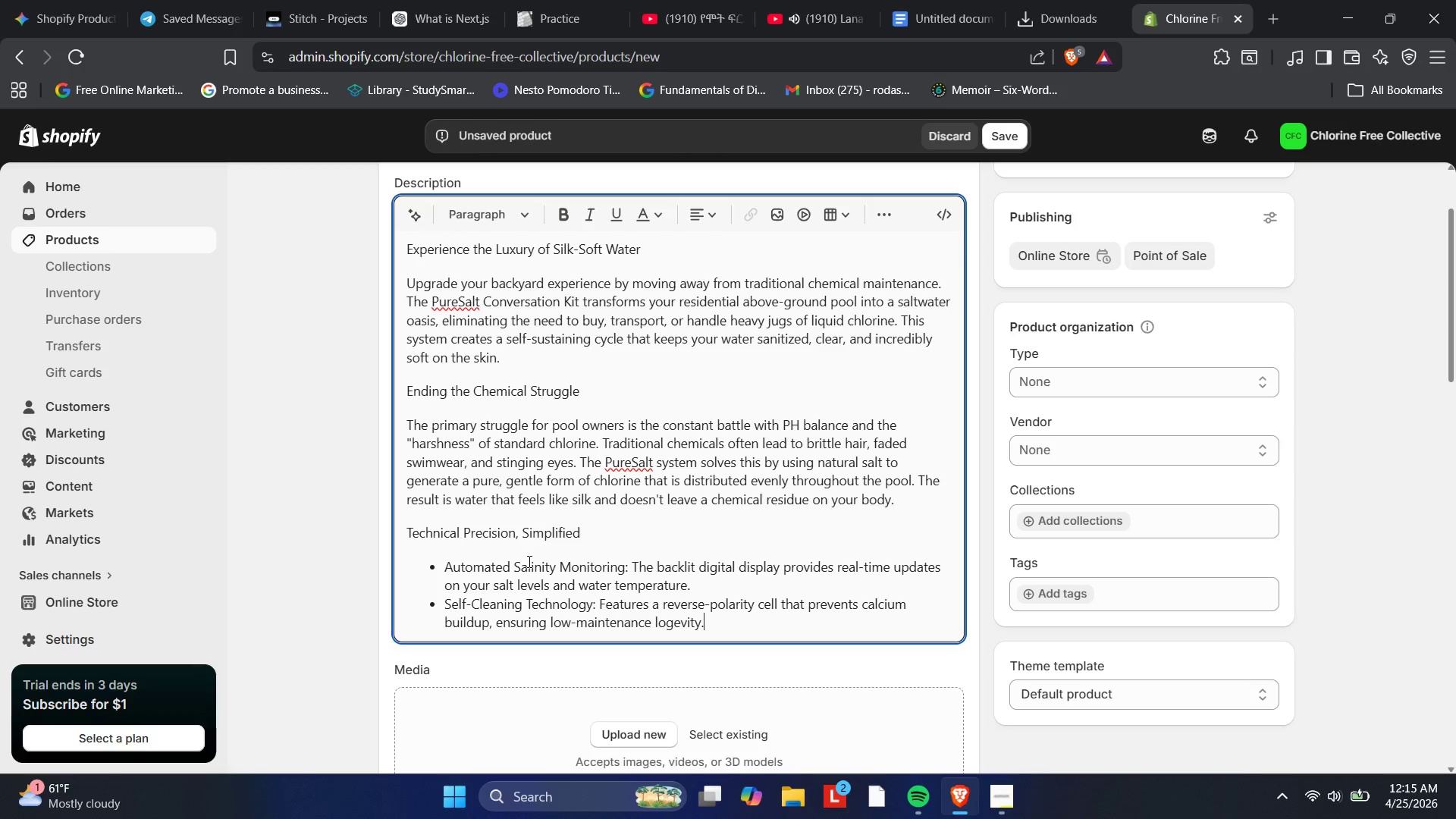 
key(Enter)
 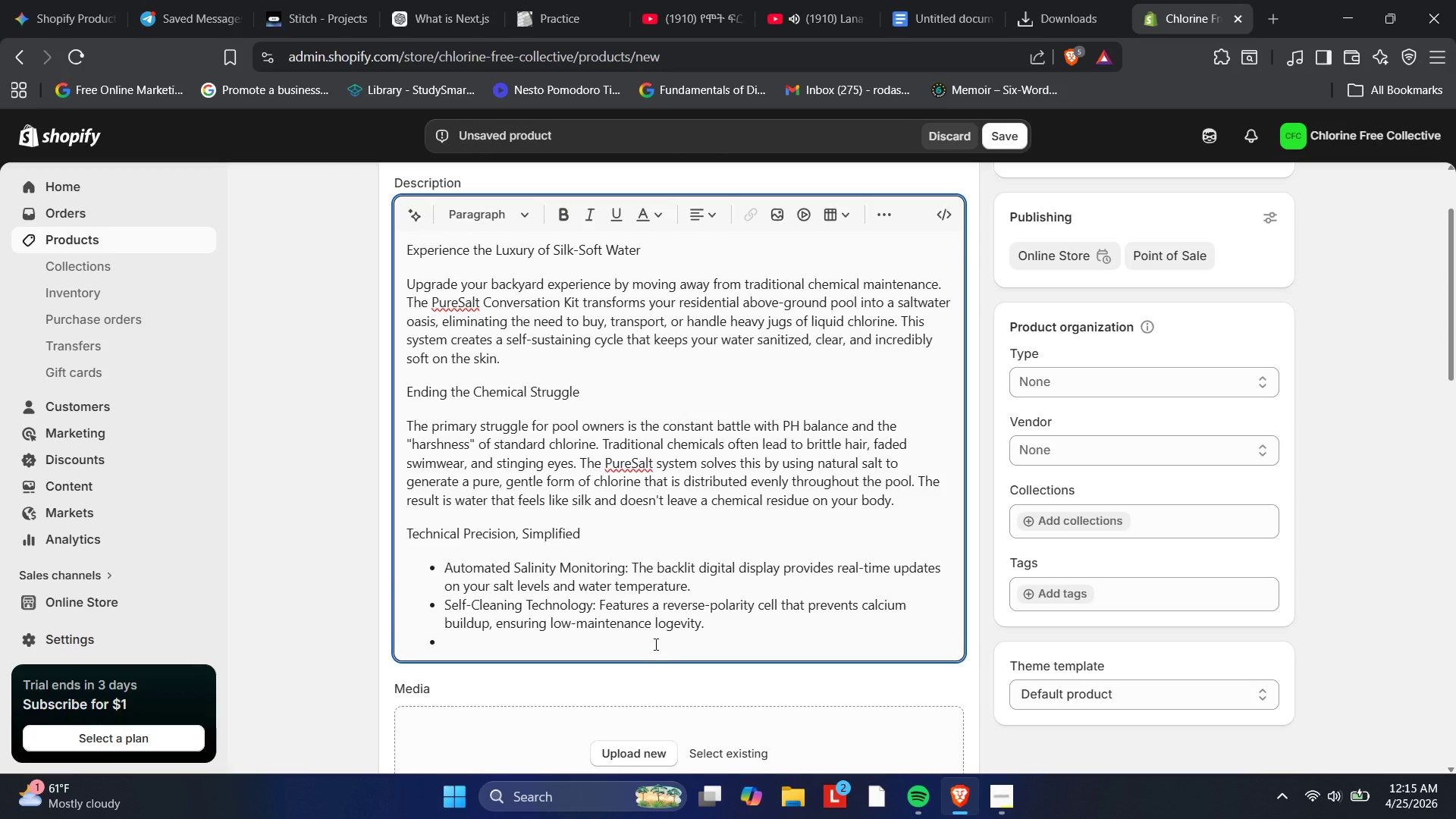 
left_click([671, 620])
 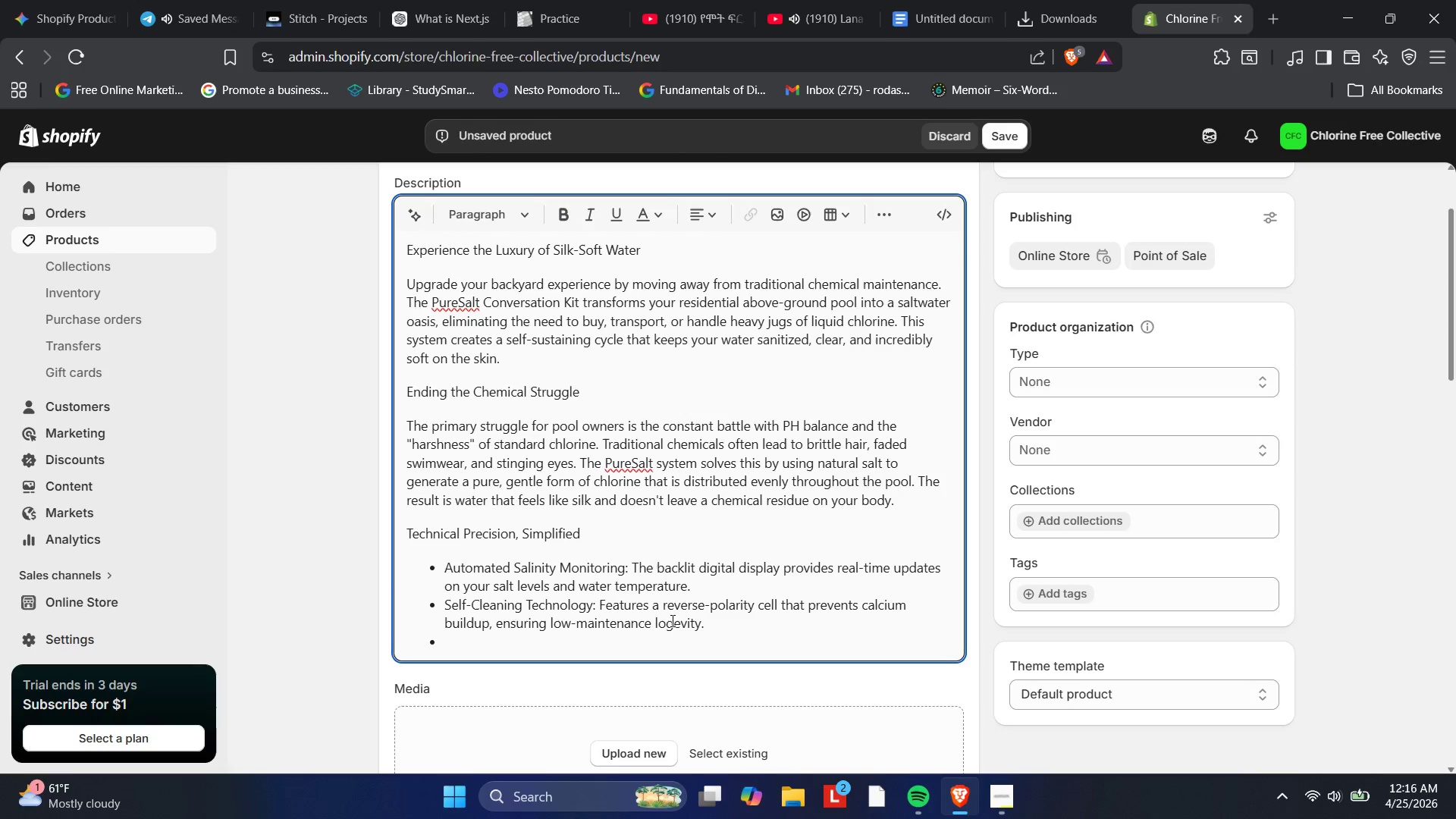 
key(ArrowLeft)
 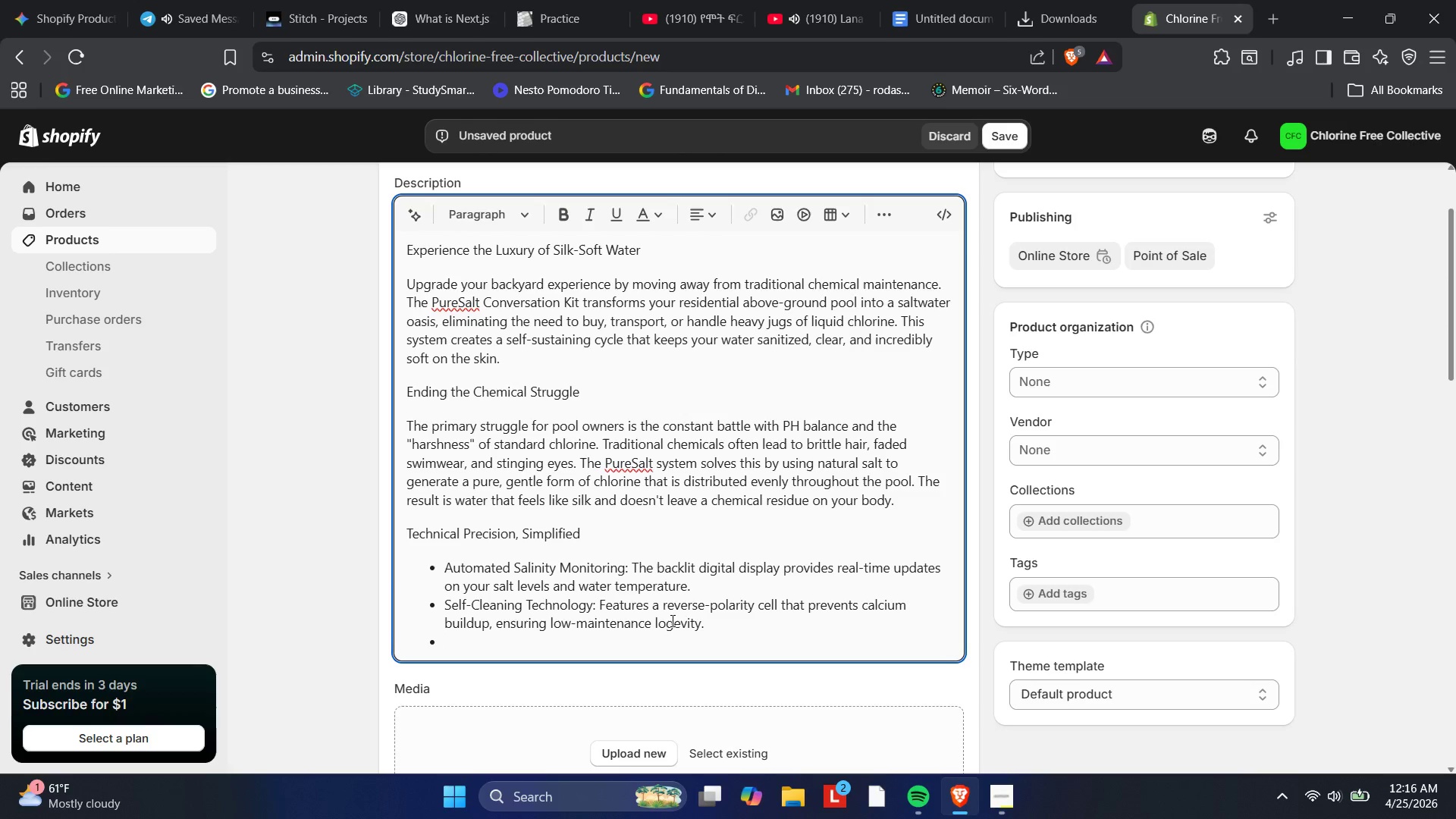 
key(N)
 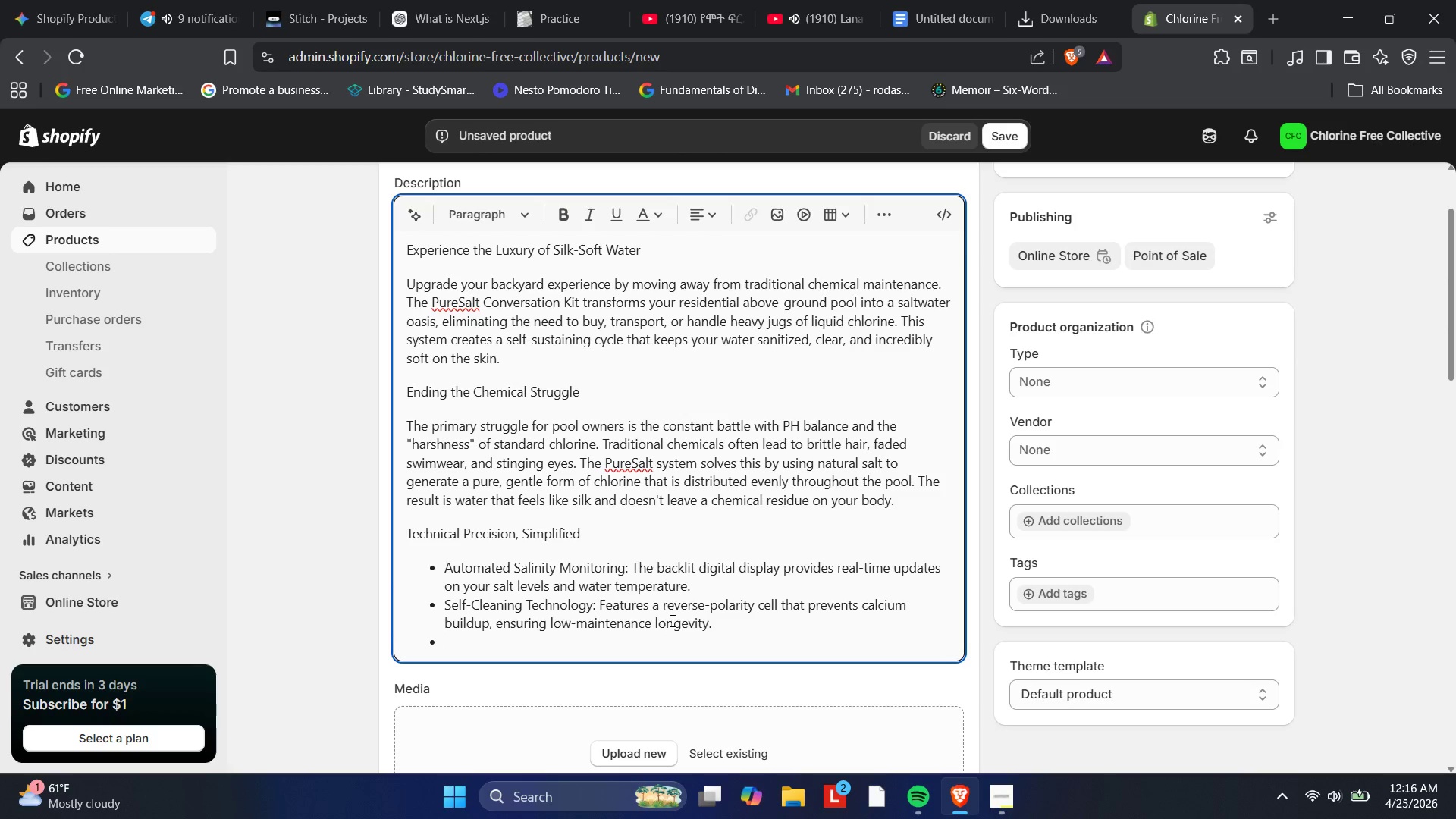 
key(ArrowDown)
 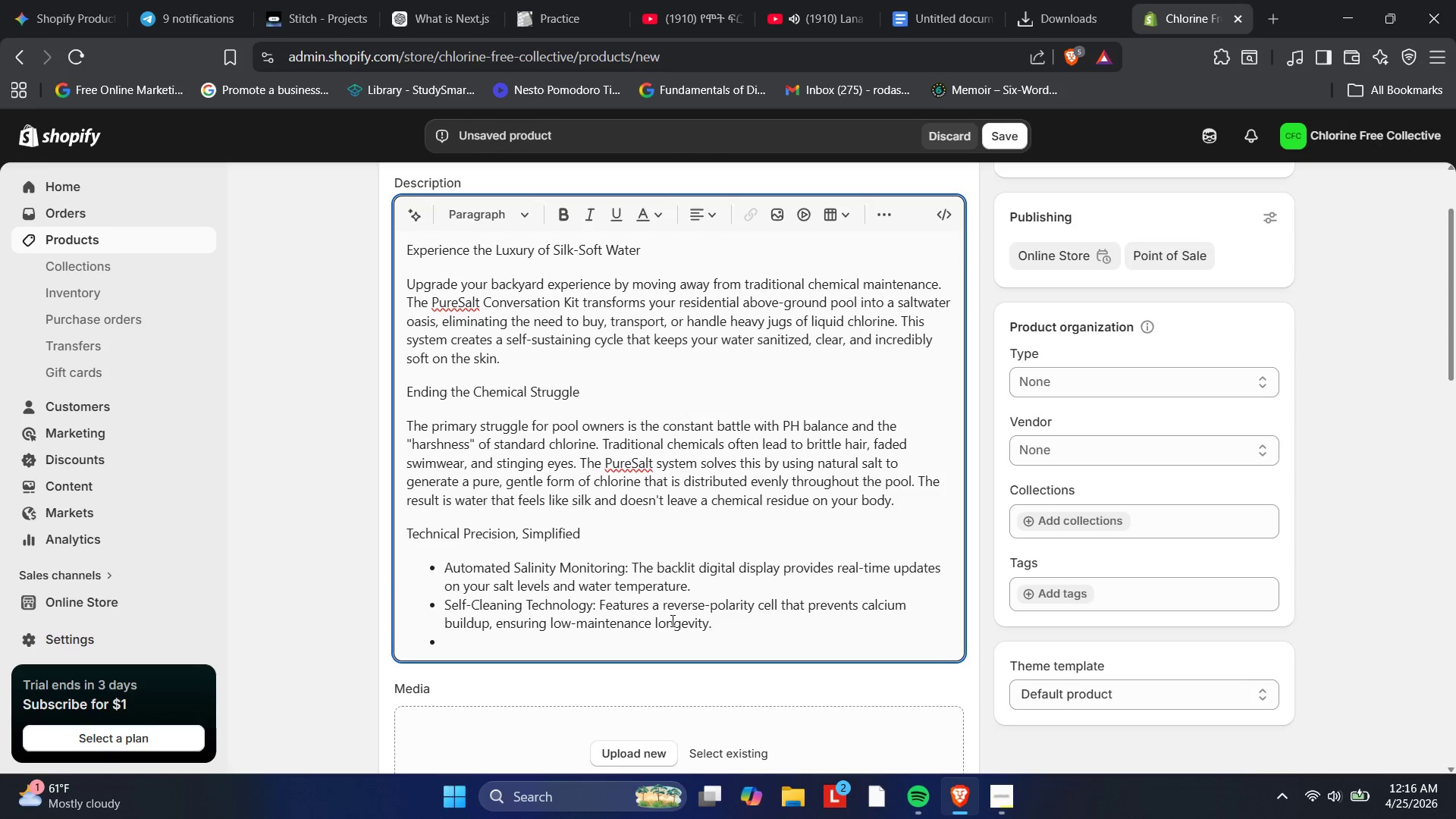 
wait(5.31)
 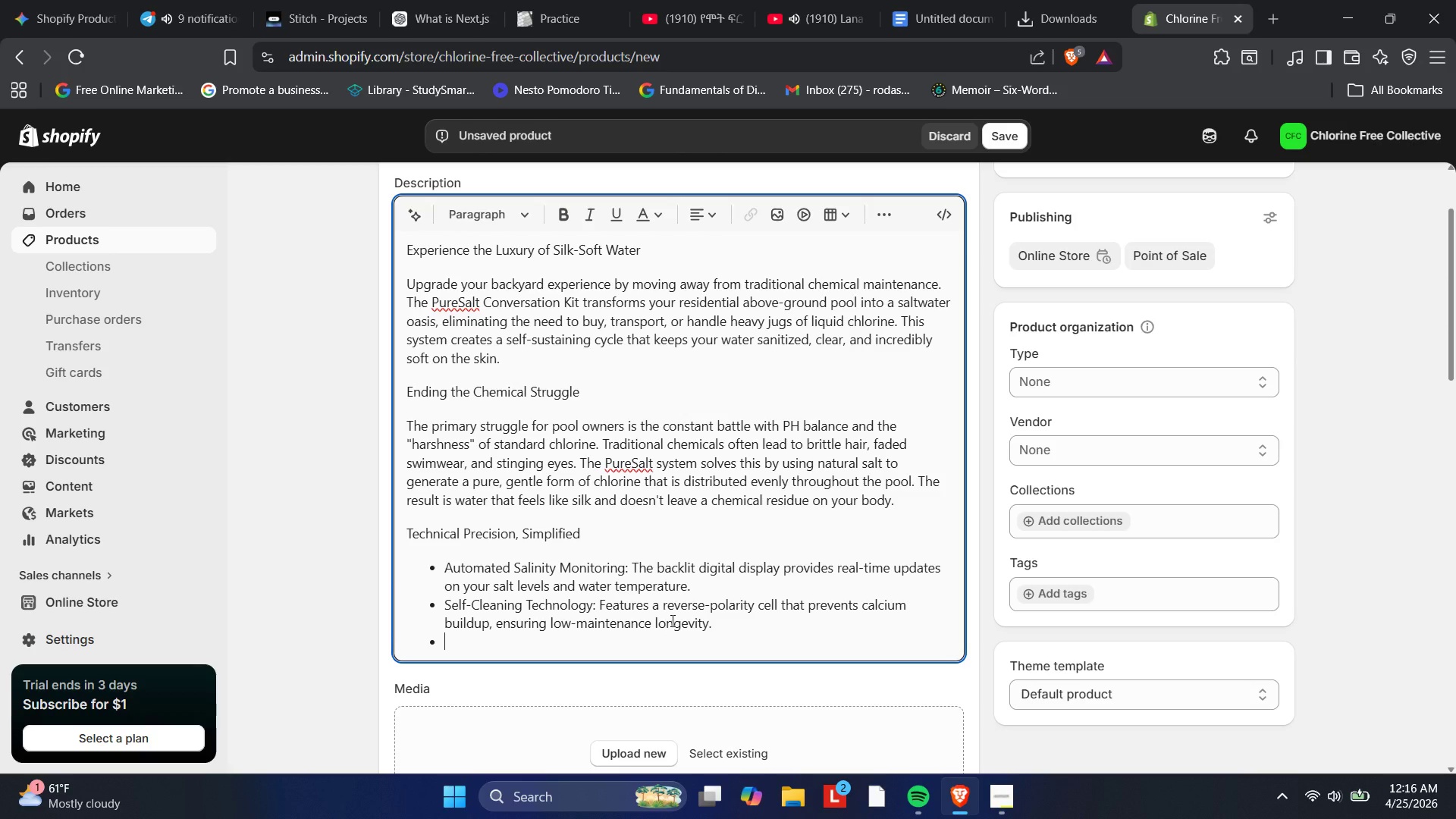 
type(Boost Mode)
 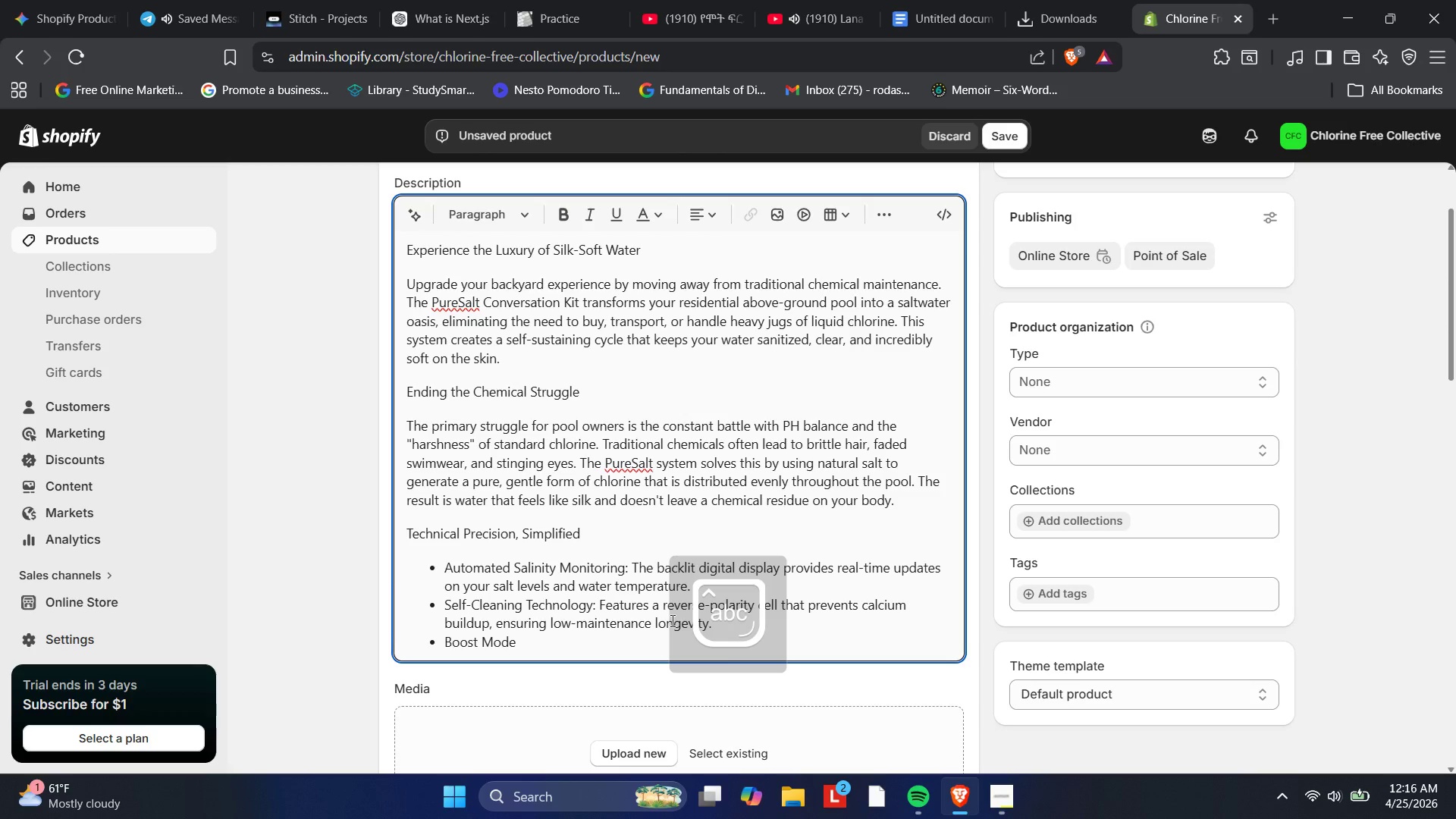 
key(ArrowRight)
 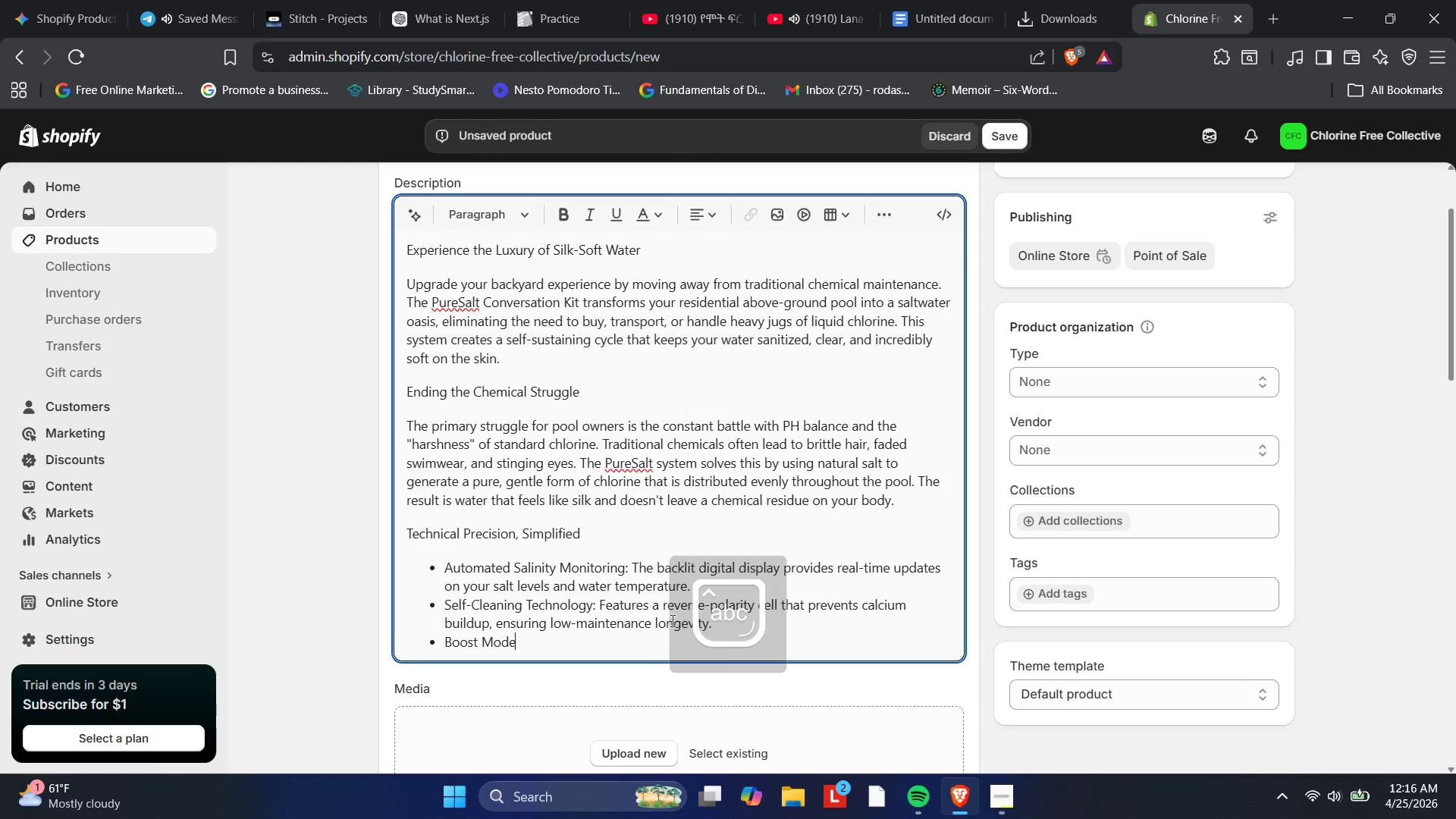 
type(; Easily ramp up proc)
key(Backspace)
type(duction after heavy rain or a large pool party with a single touch.)
 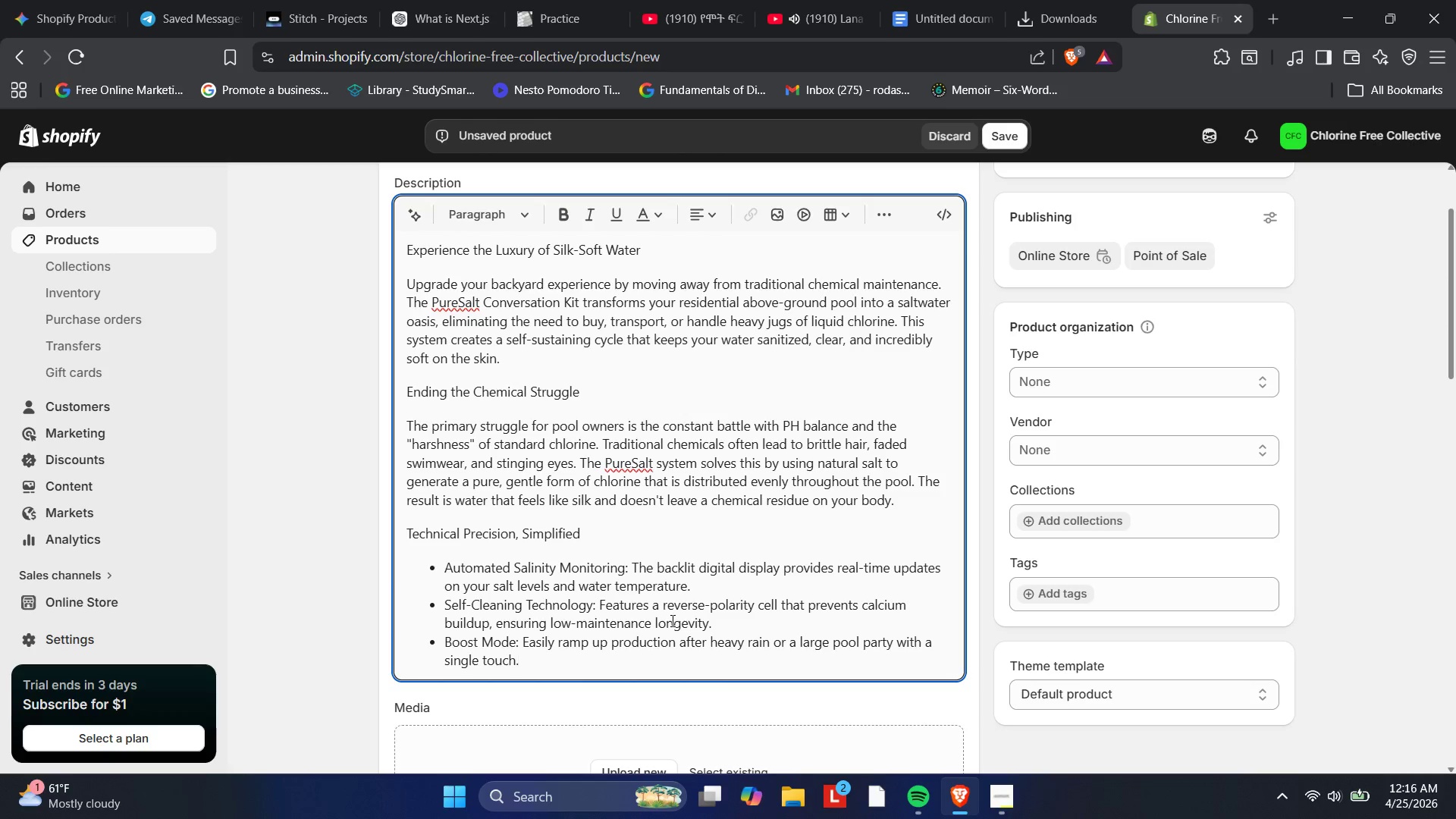 
key(Enter)
 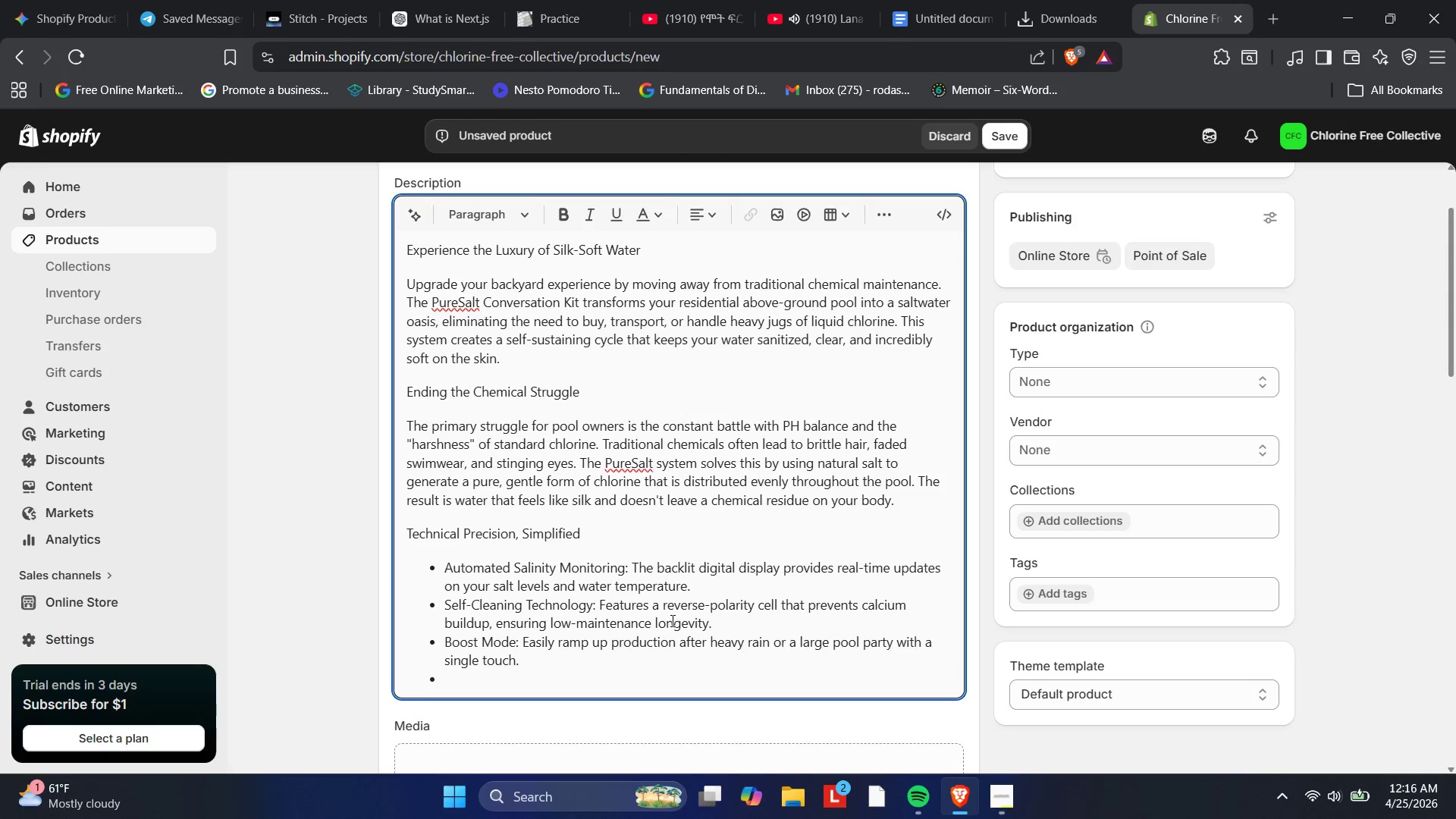 
type(Eco-Effice)
key(Backspace)
type(iently)
key(Backspace)
type( )
key(Backspace)
key(Backspace)
type( Output: Uses minimal electri)
key(Backspace)
type(city )
 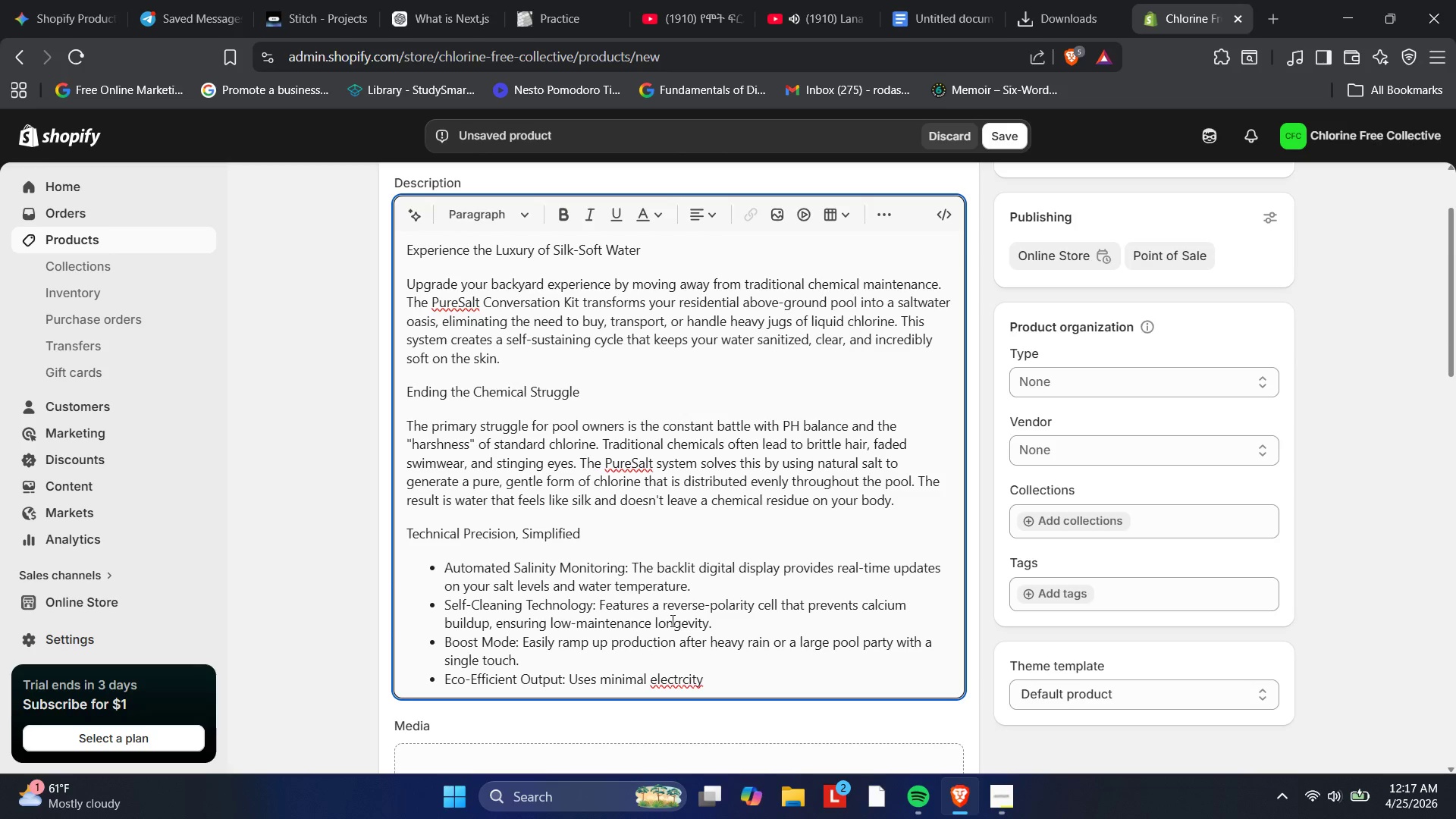 
key(ArrowLeft)
 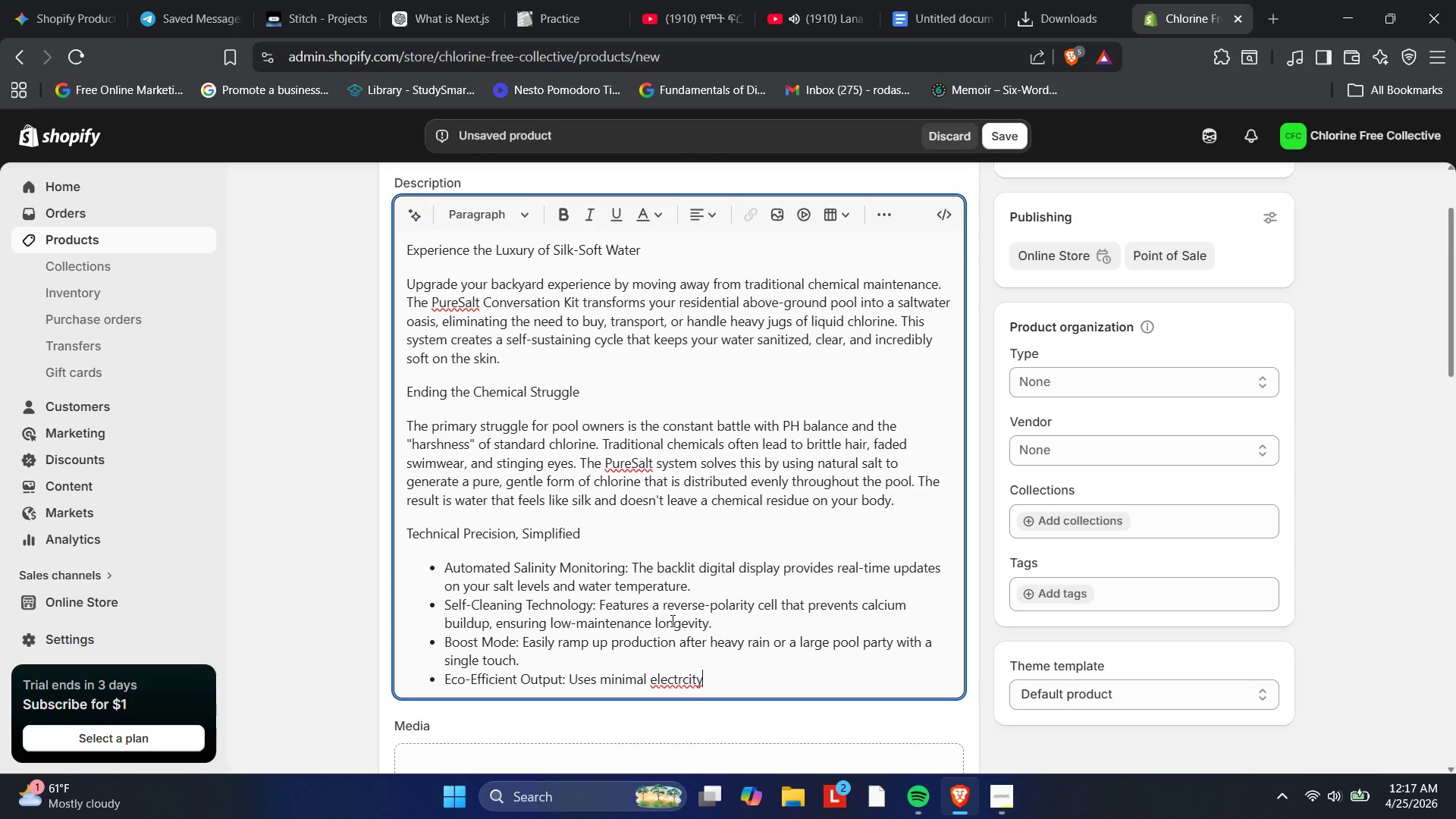 
key(ArrowLeft)
 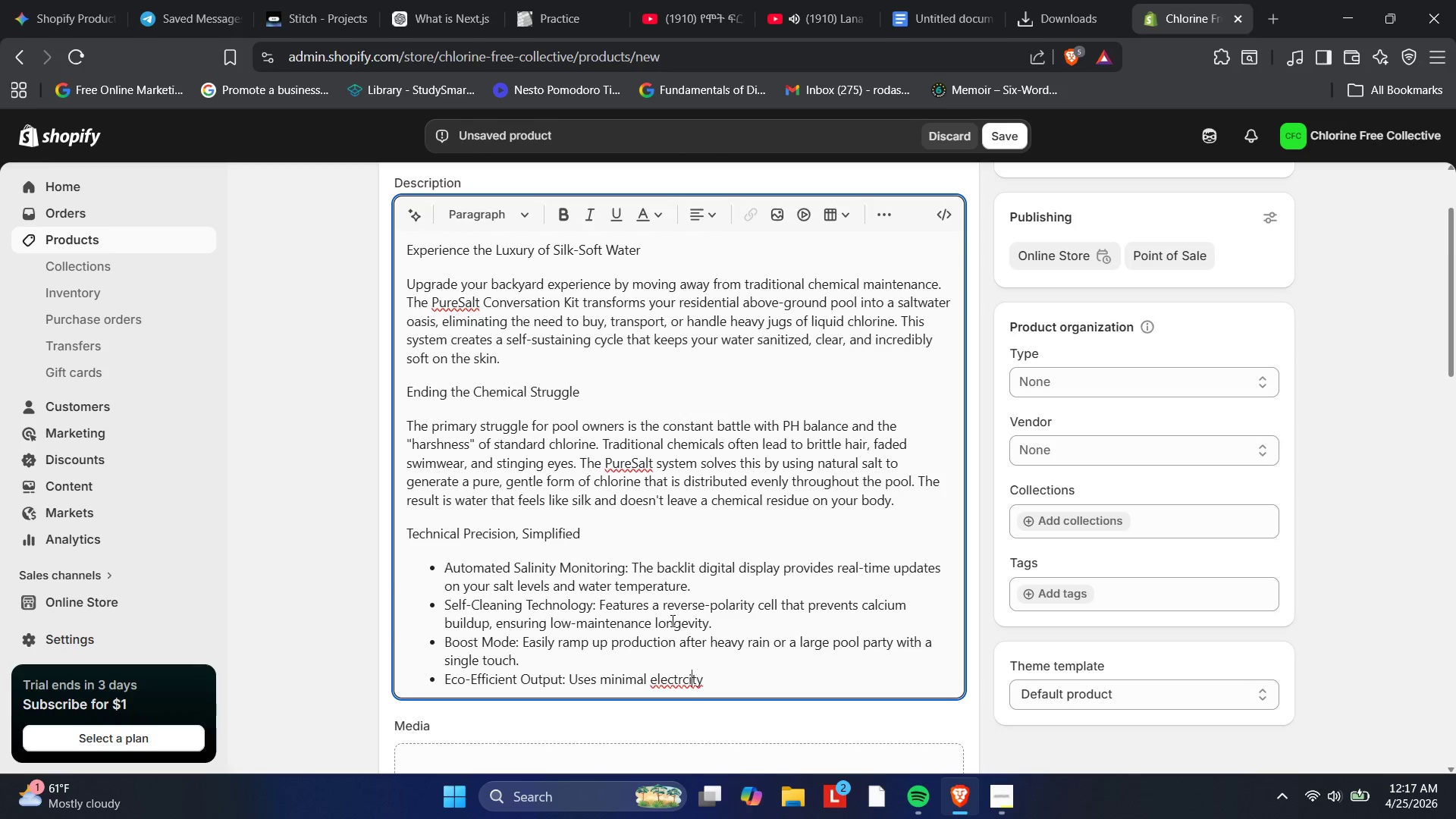 
key(ArrowLeft)
 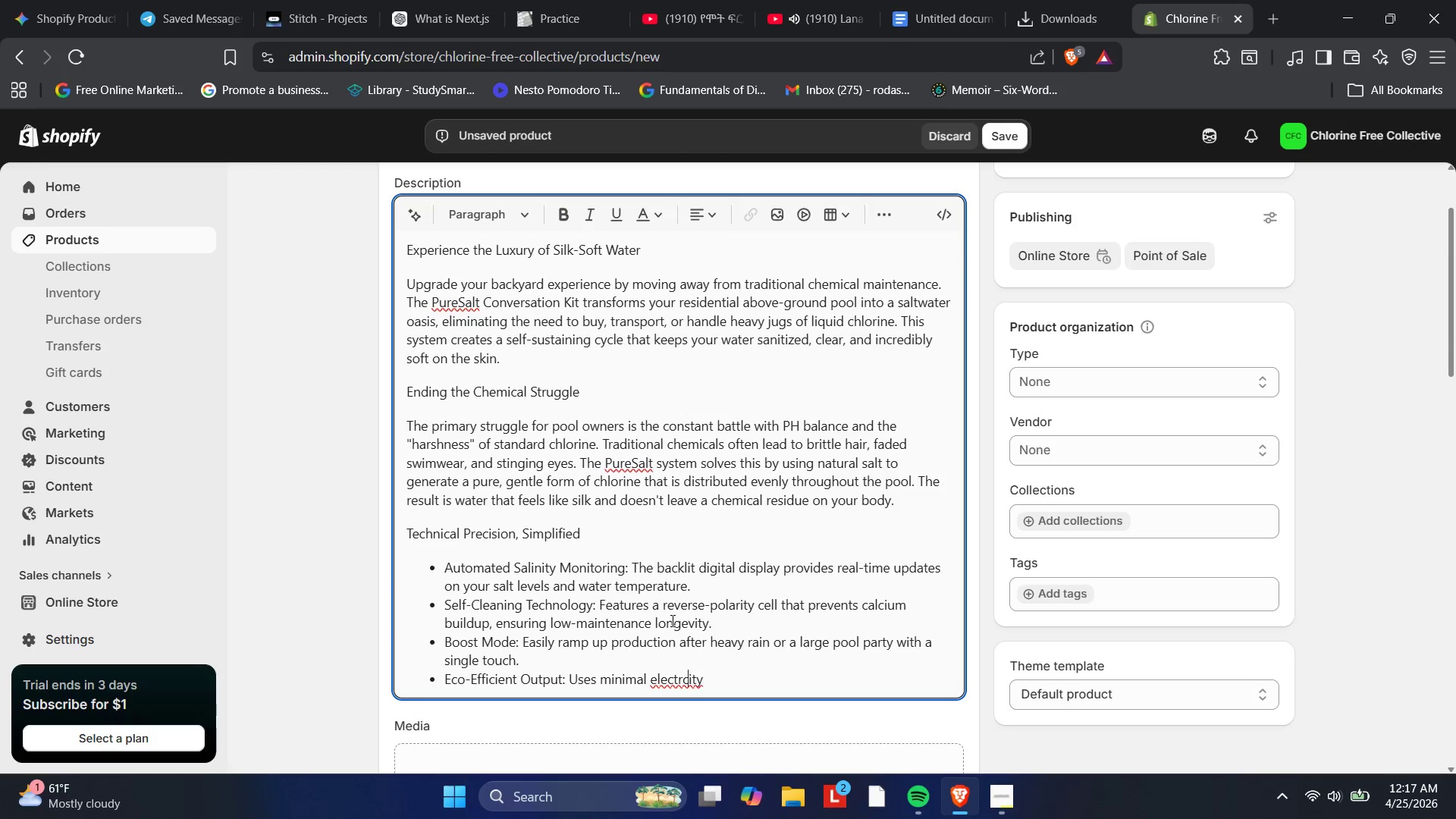 
key(ArrowLeft)
 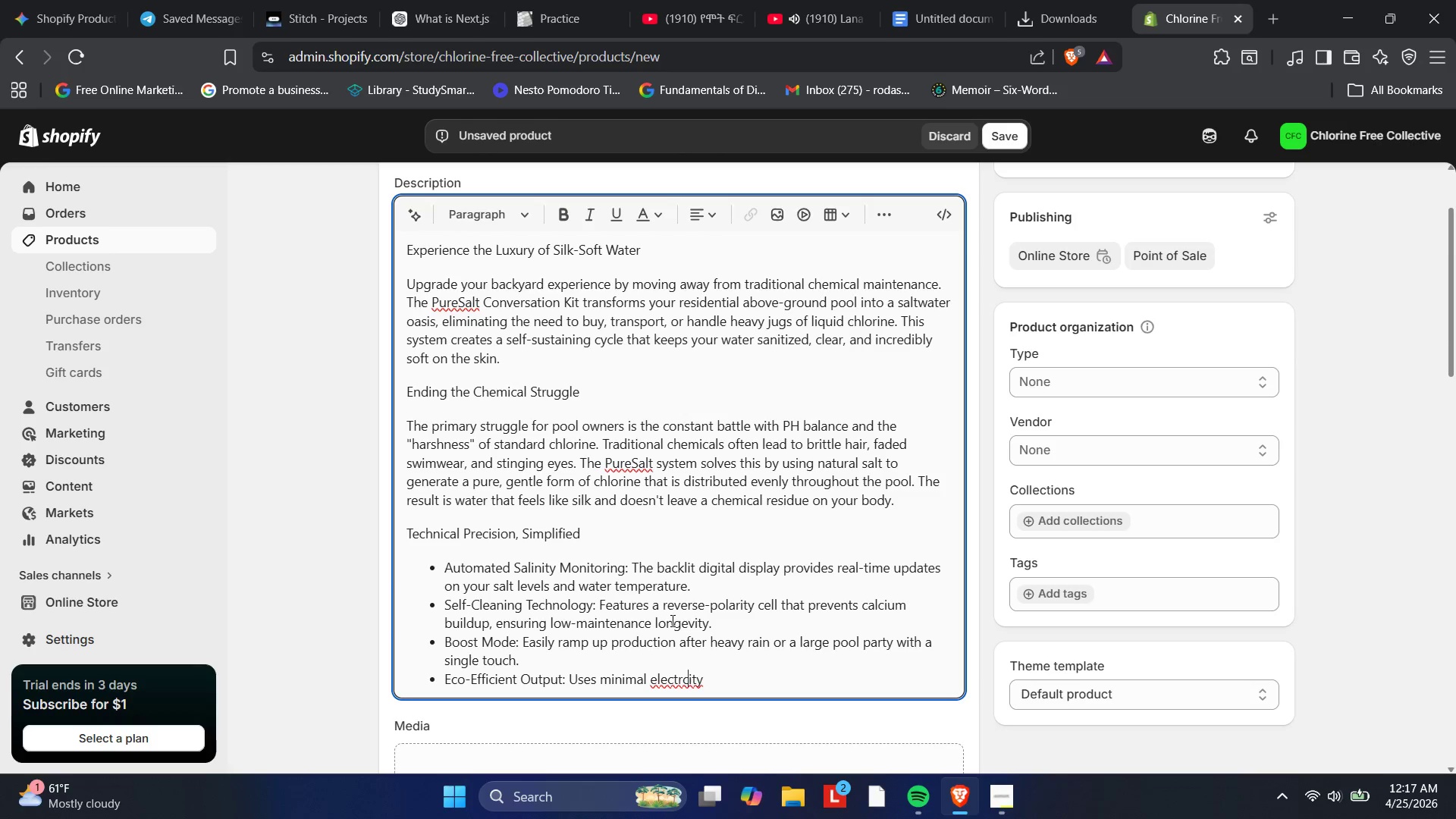 
key(ArrowLeft)
 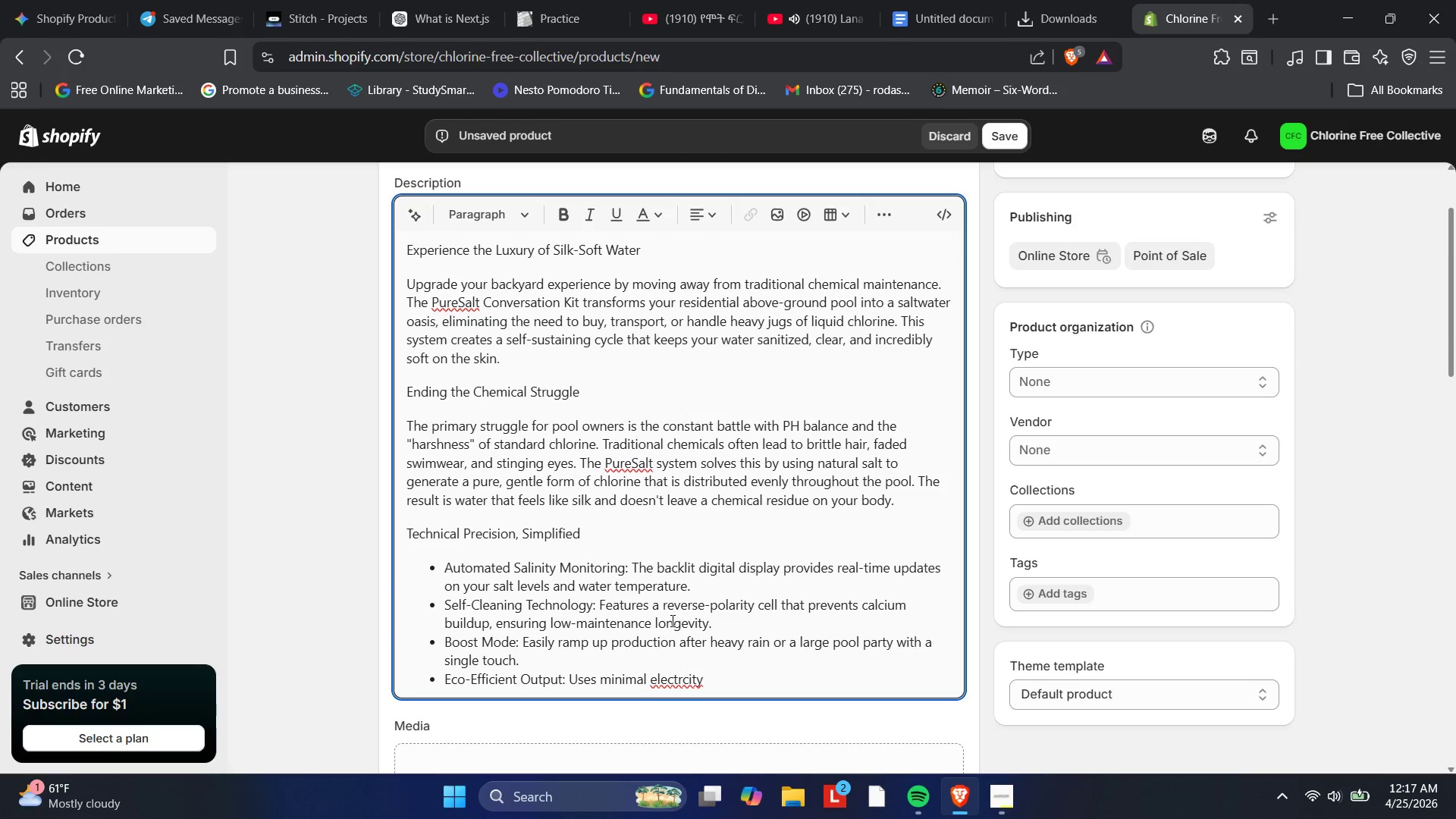 
key(I)
 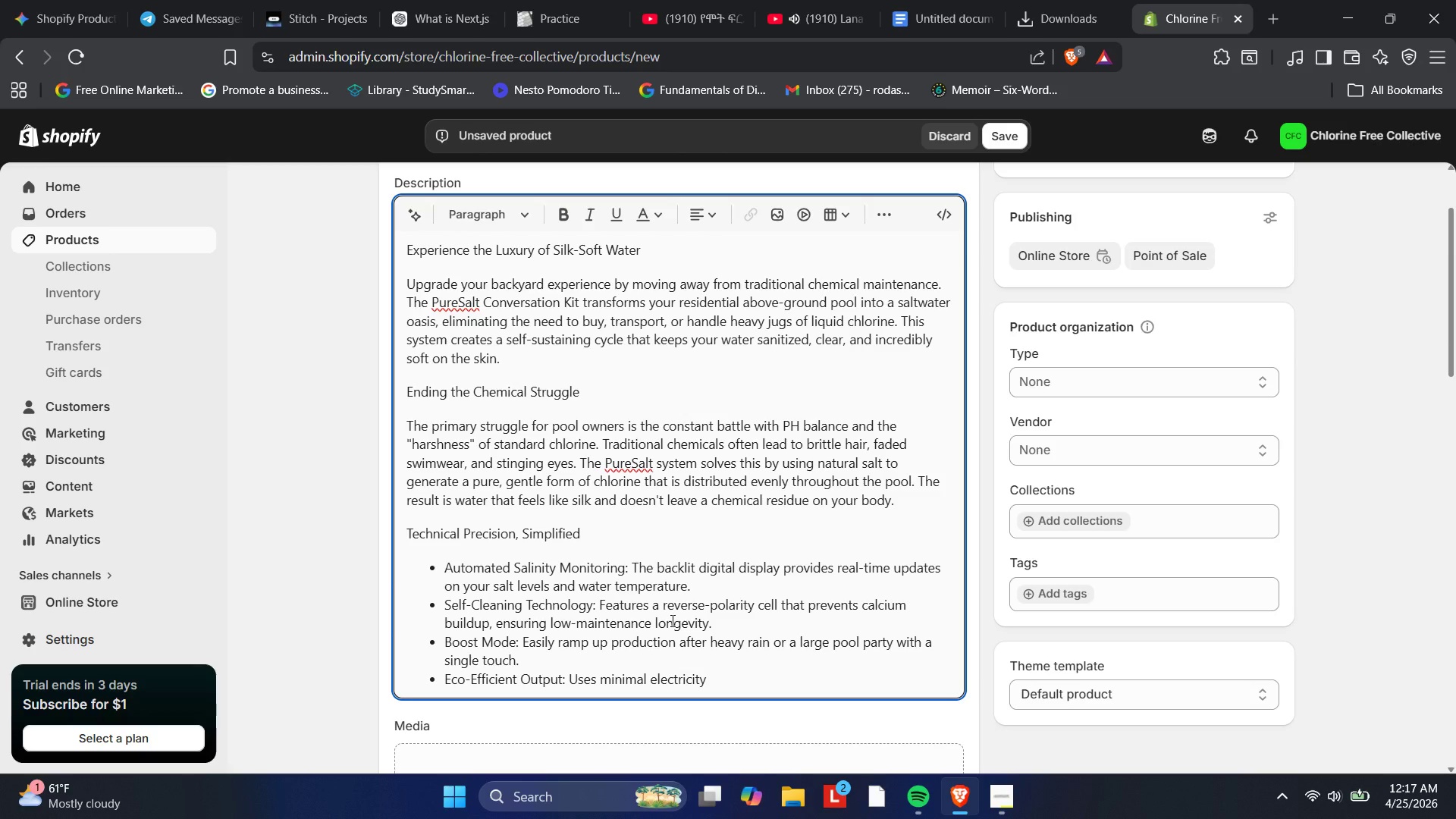 
key(ArrowRight)
 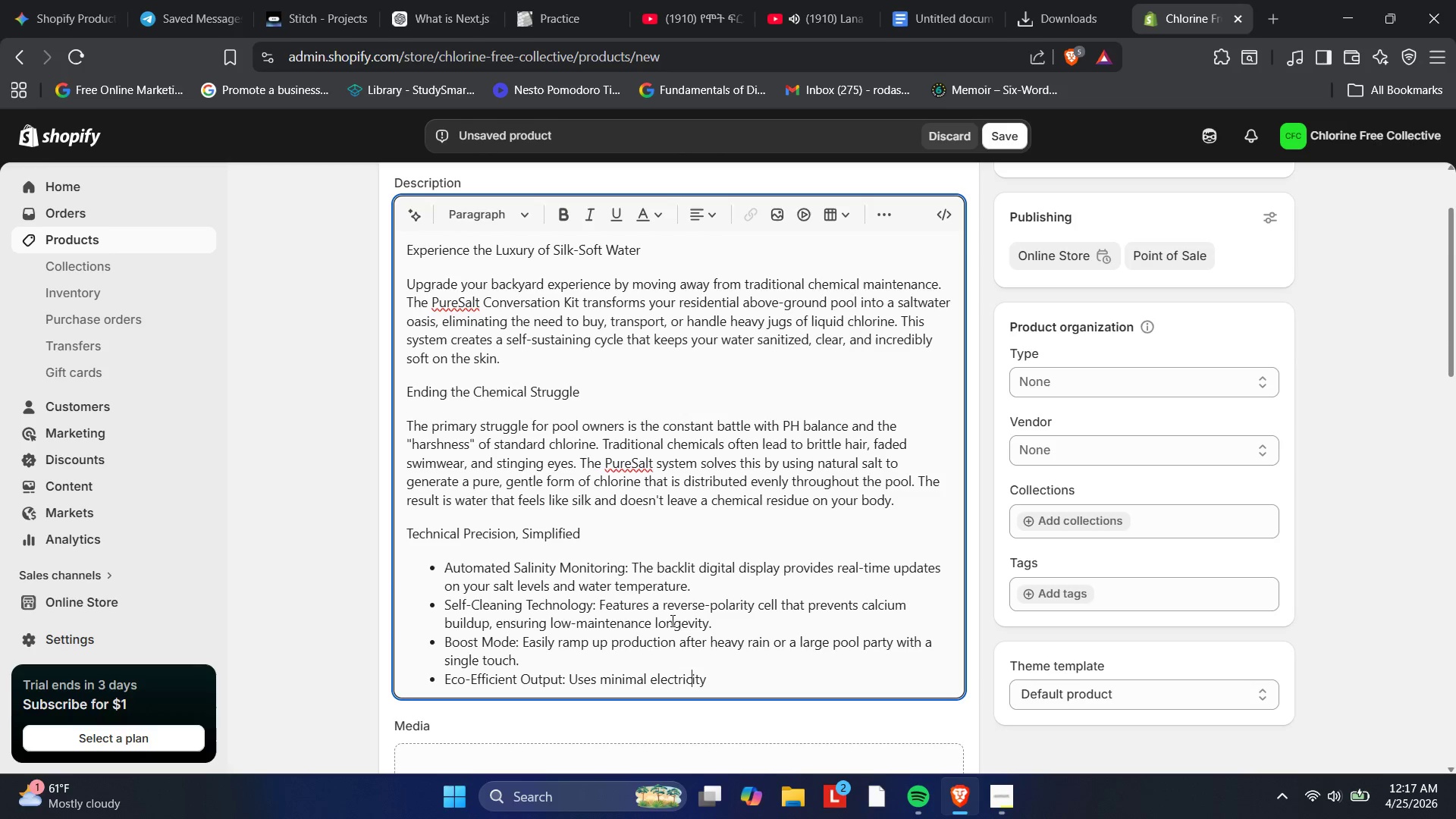 
key(ArrowRight)
 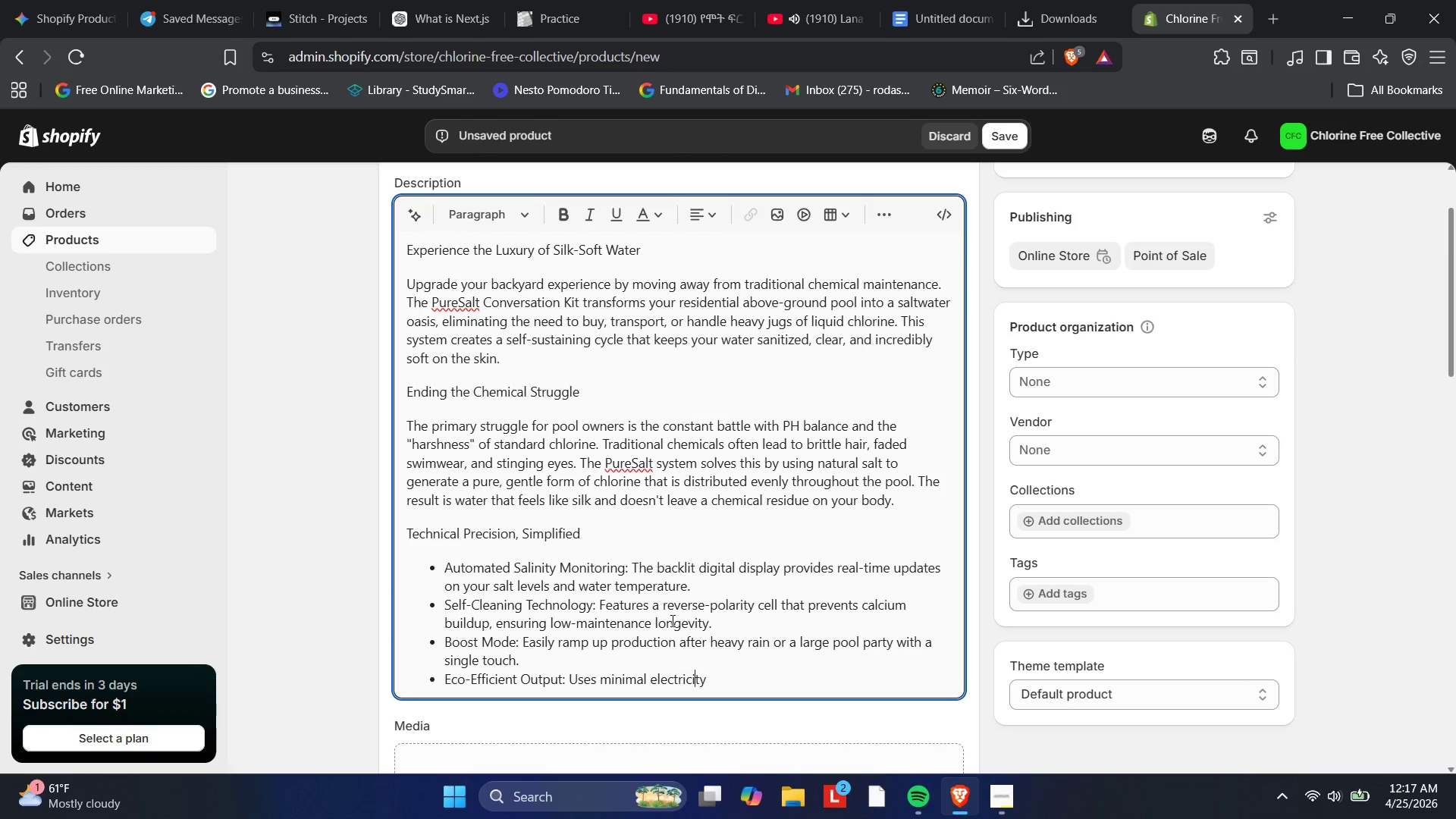 
key(ArrowRight)
 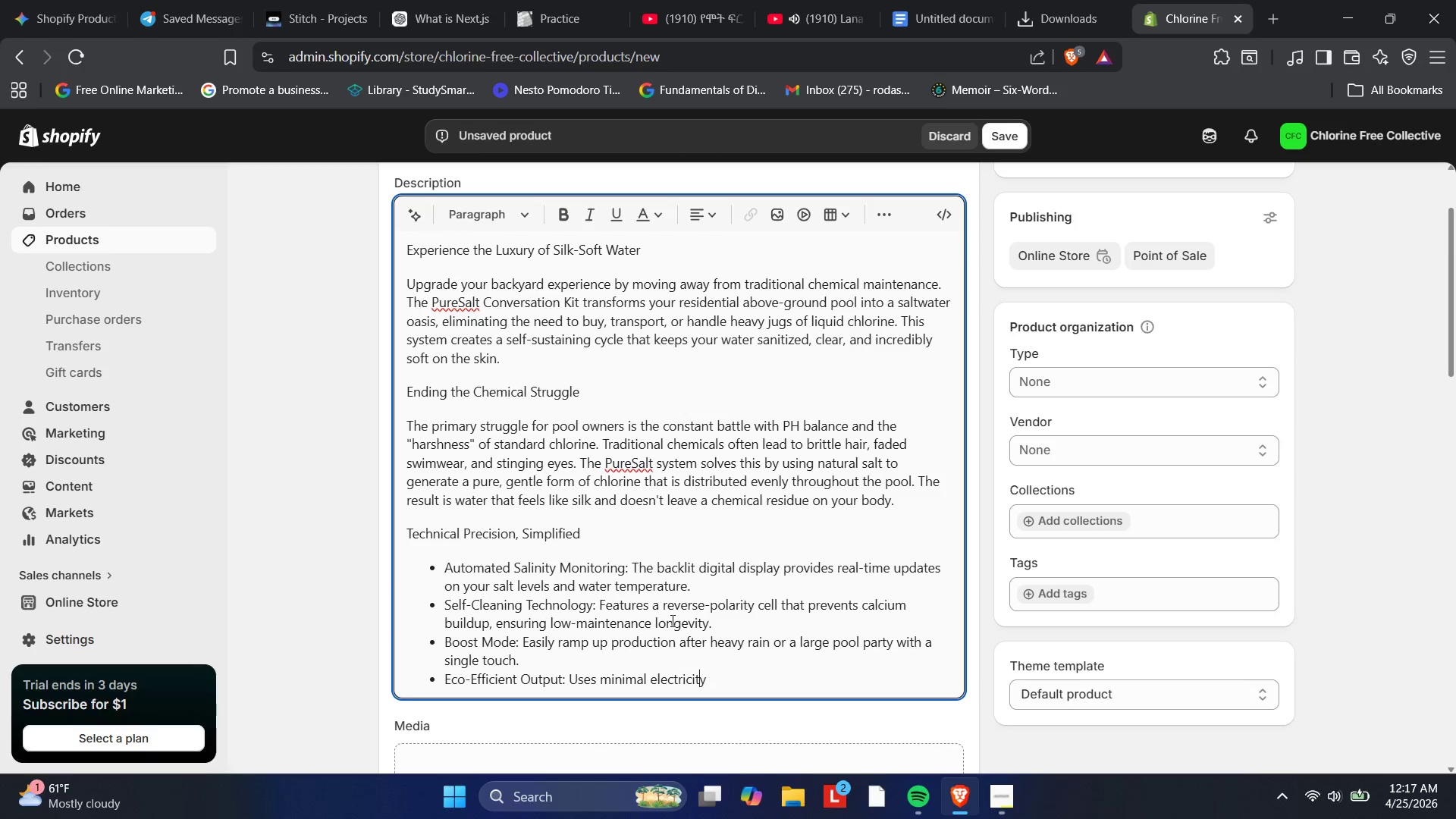 
key(ArrowRight)
 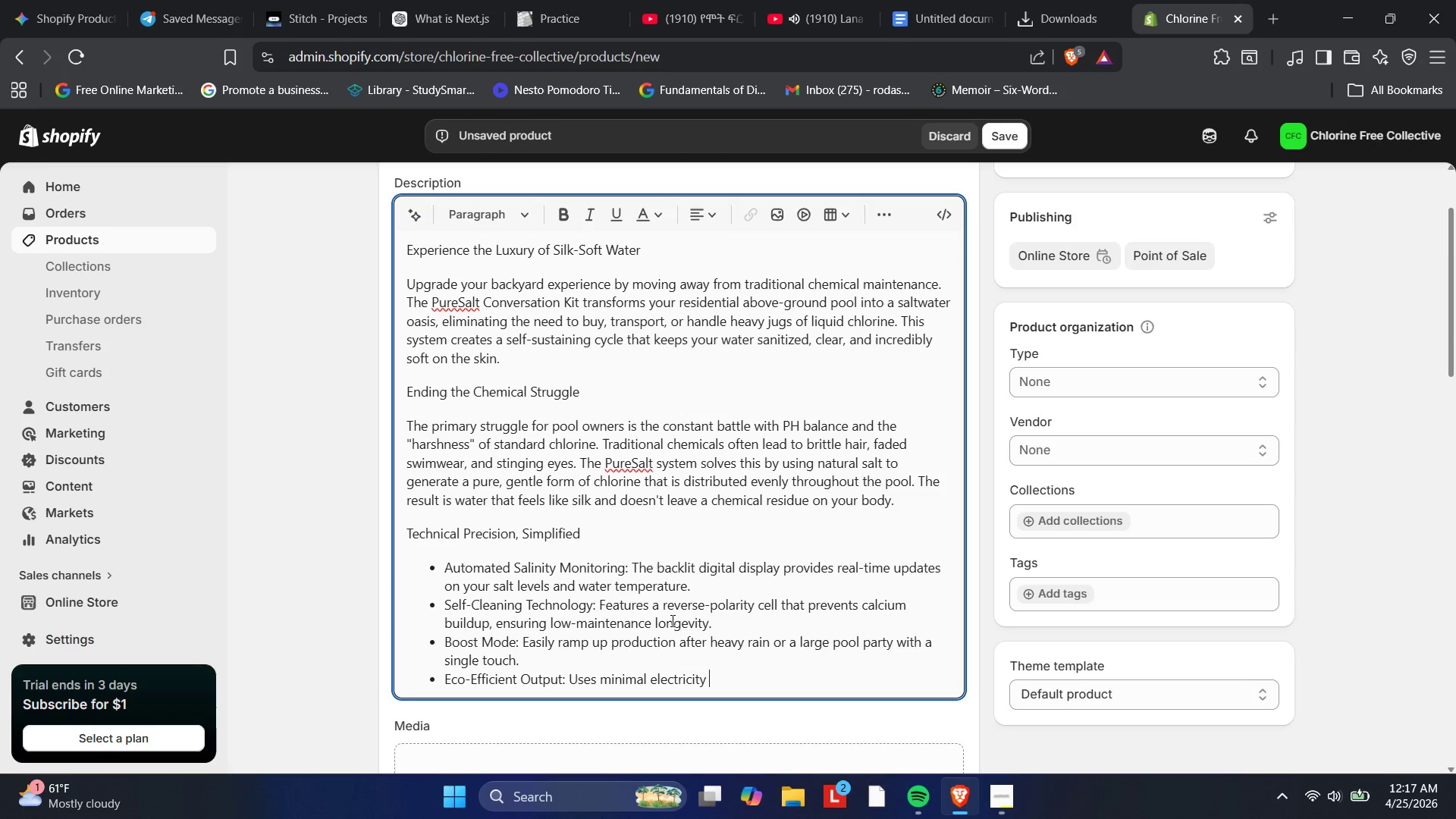 
type( to maintain perfect water chemistru)
key(Backspace)
type(y 24/7.)
 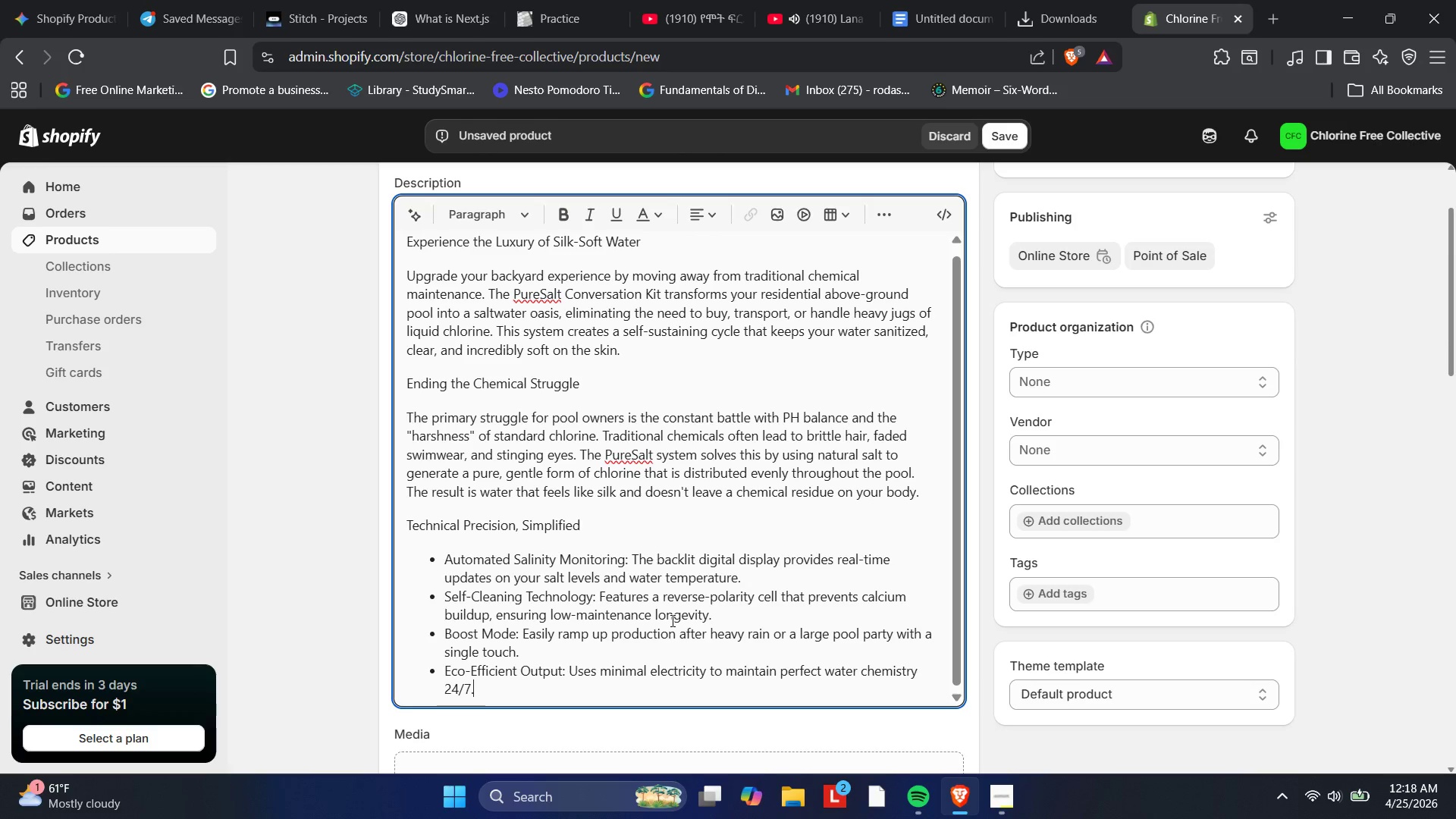 
key(Enter)
 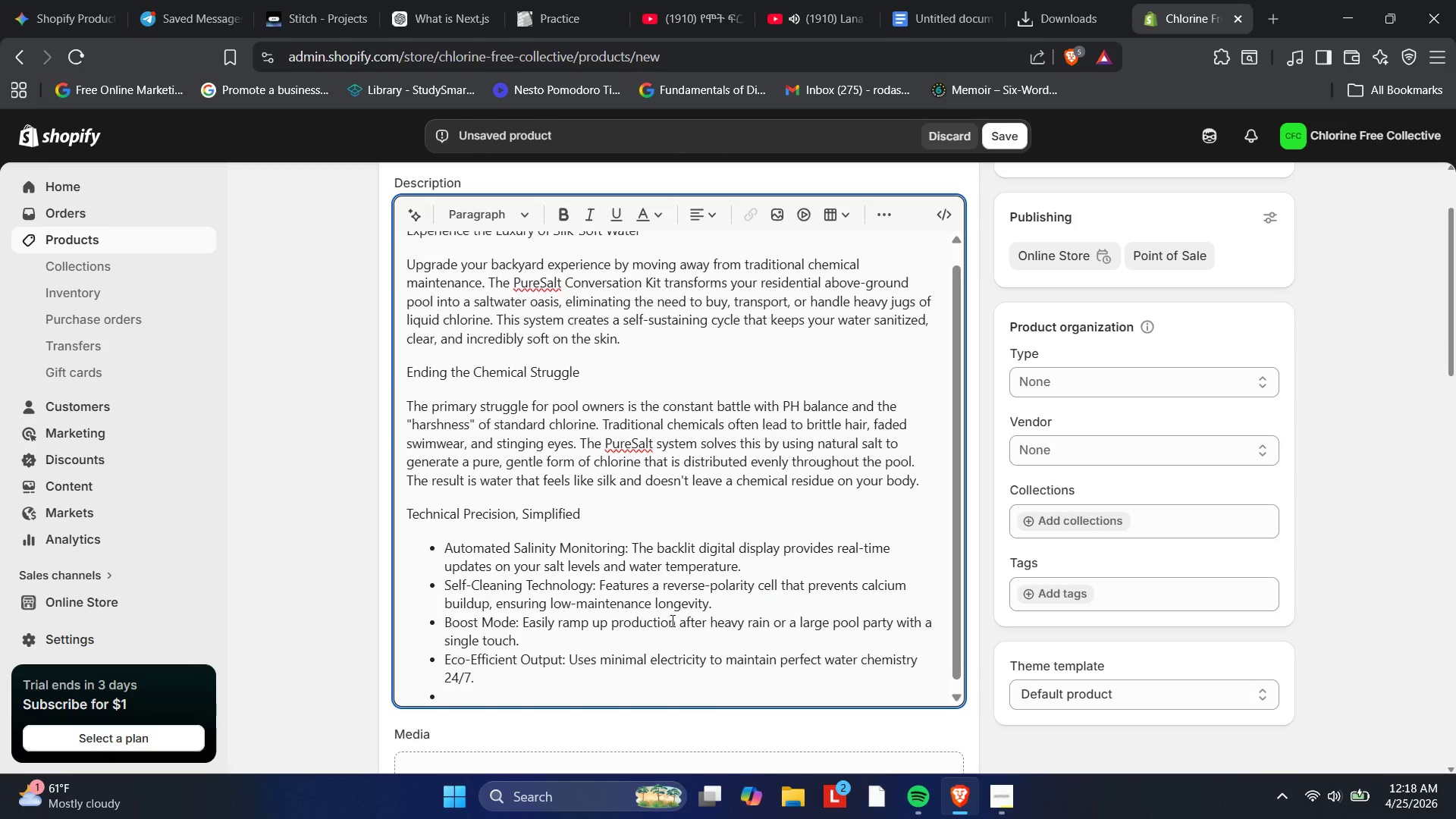 
key(Enter)
 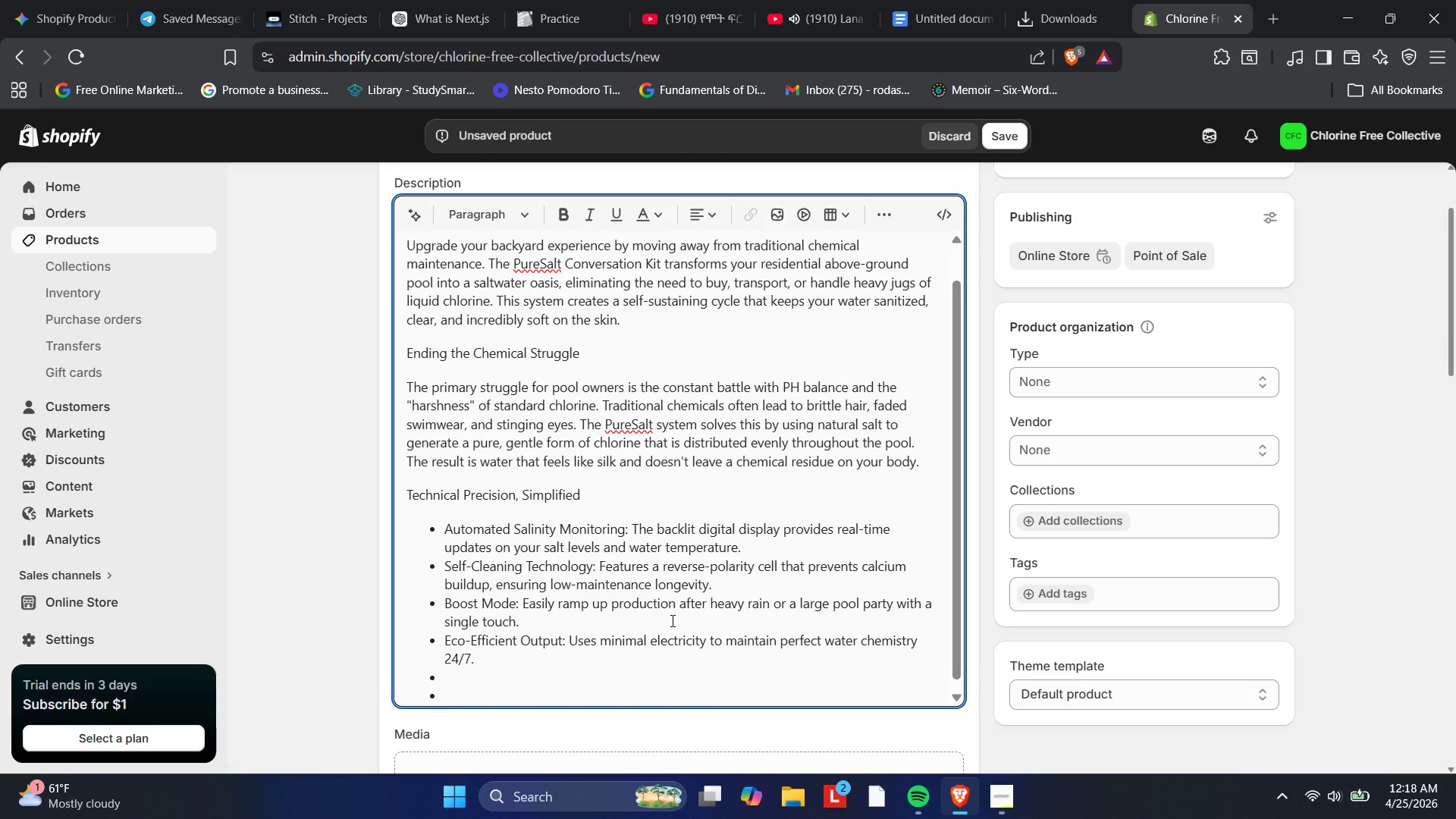 
key(Enter)
 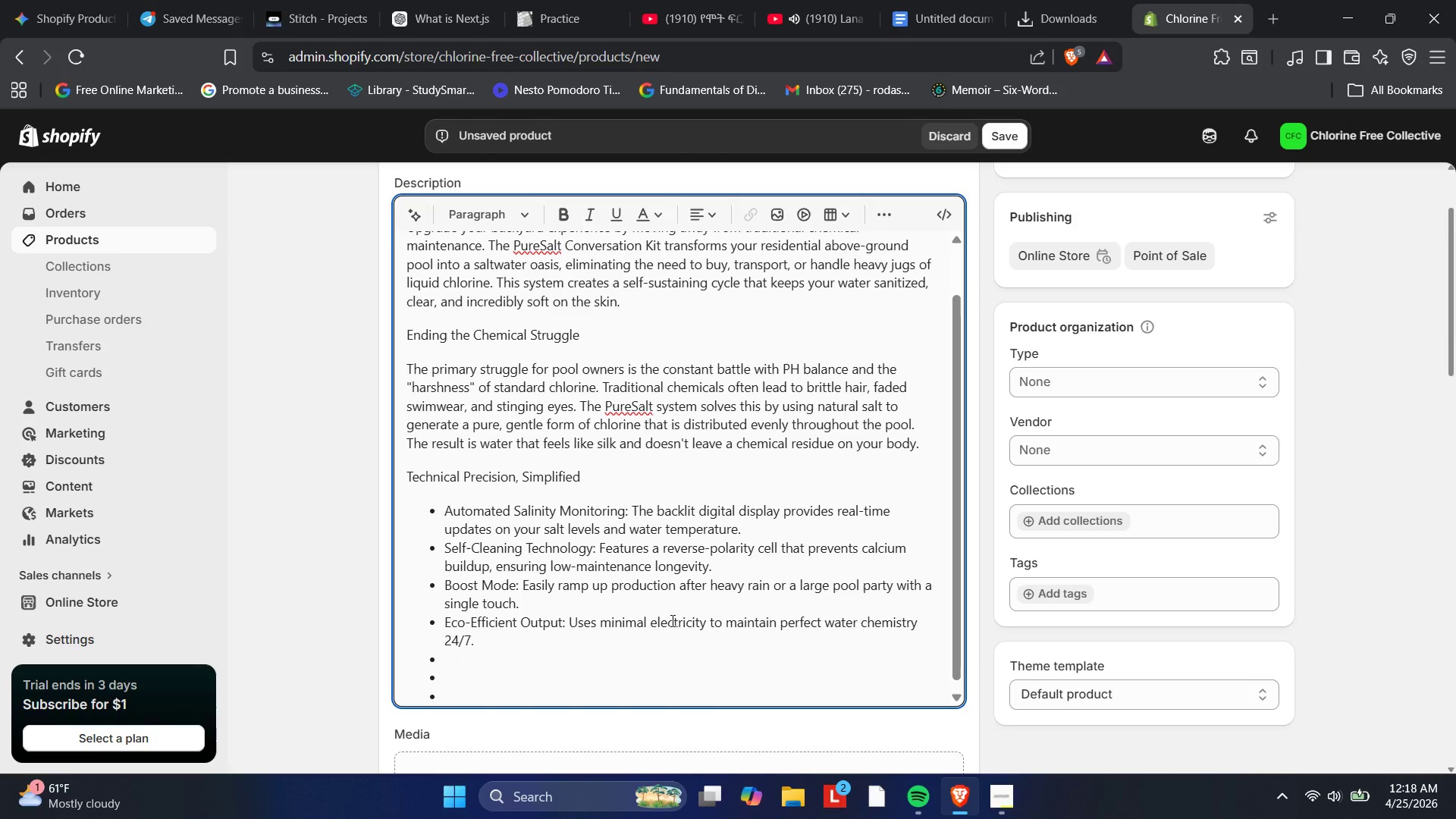 
key(Backspace)
 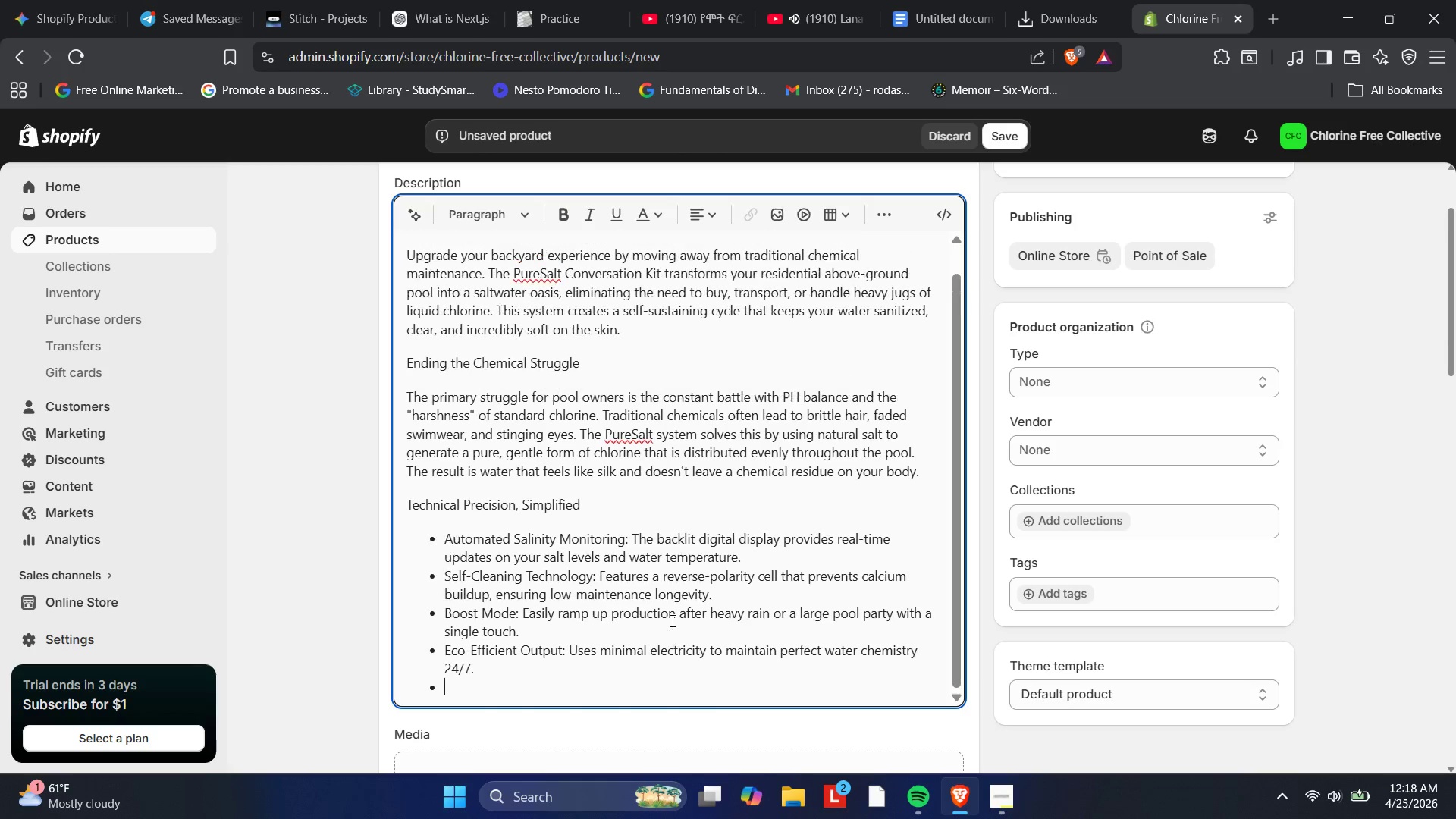 
key(Backspace)
 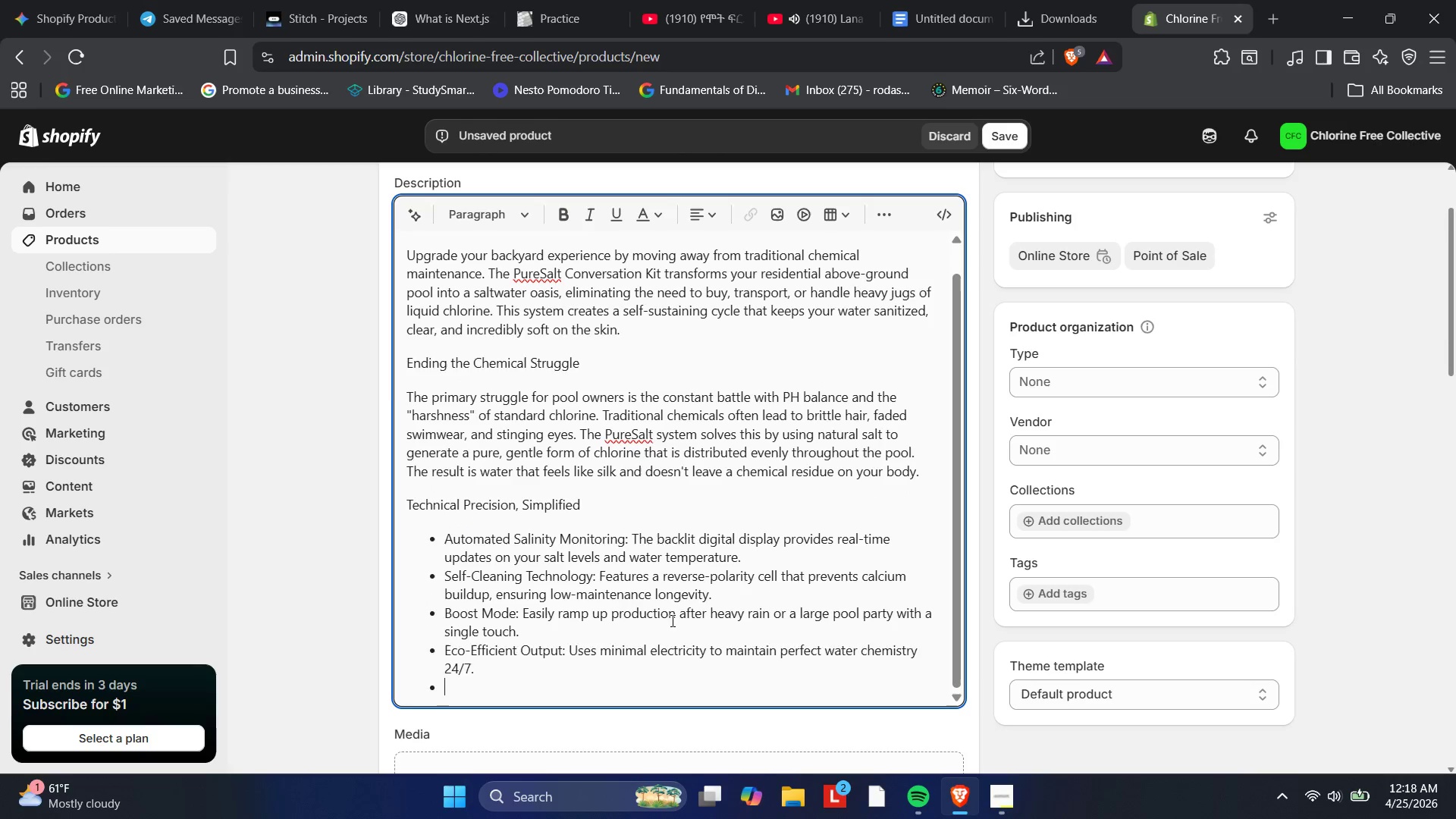 
key(Backspace)
 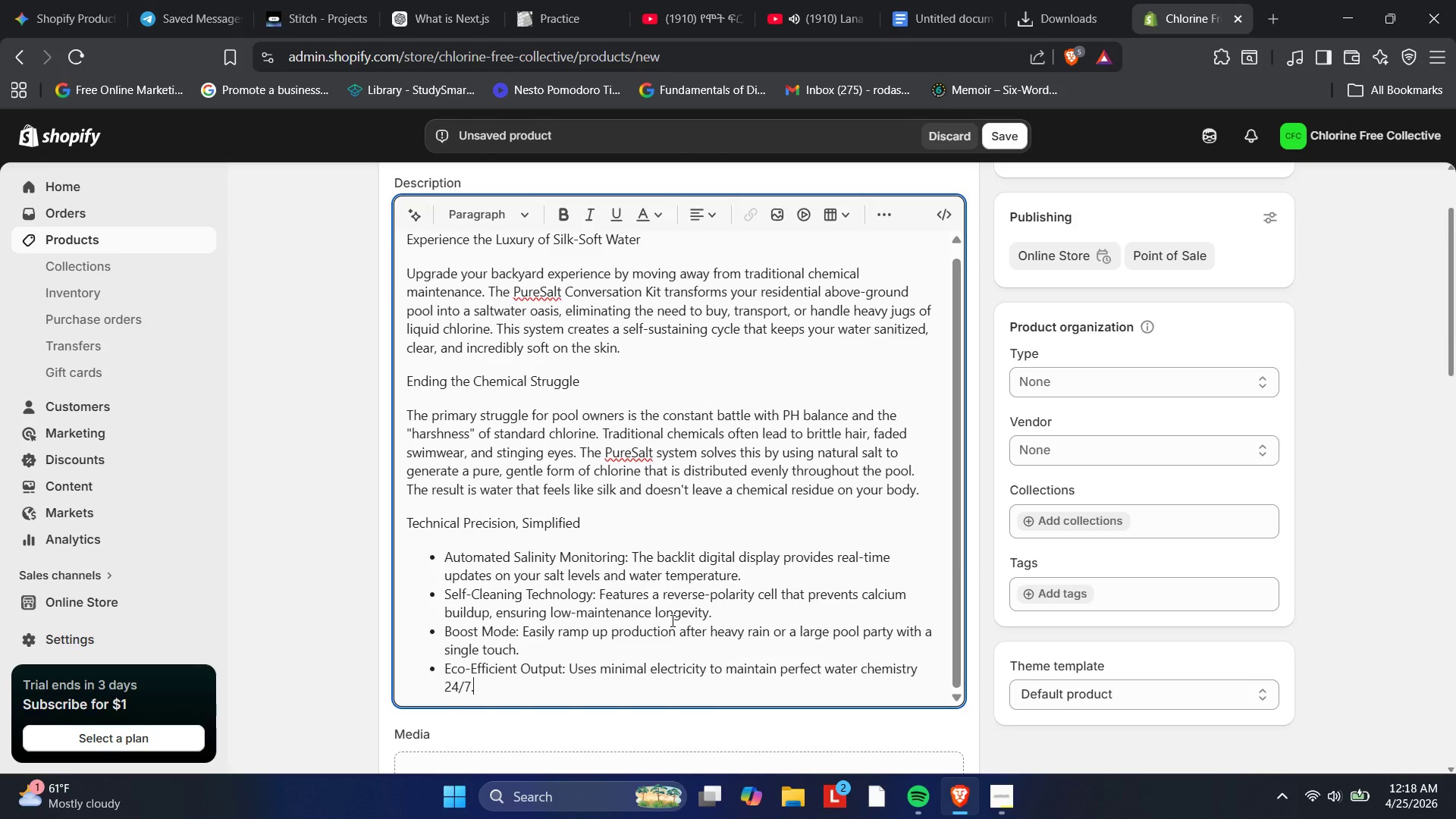 
key(Enter)
 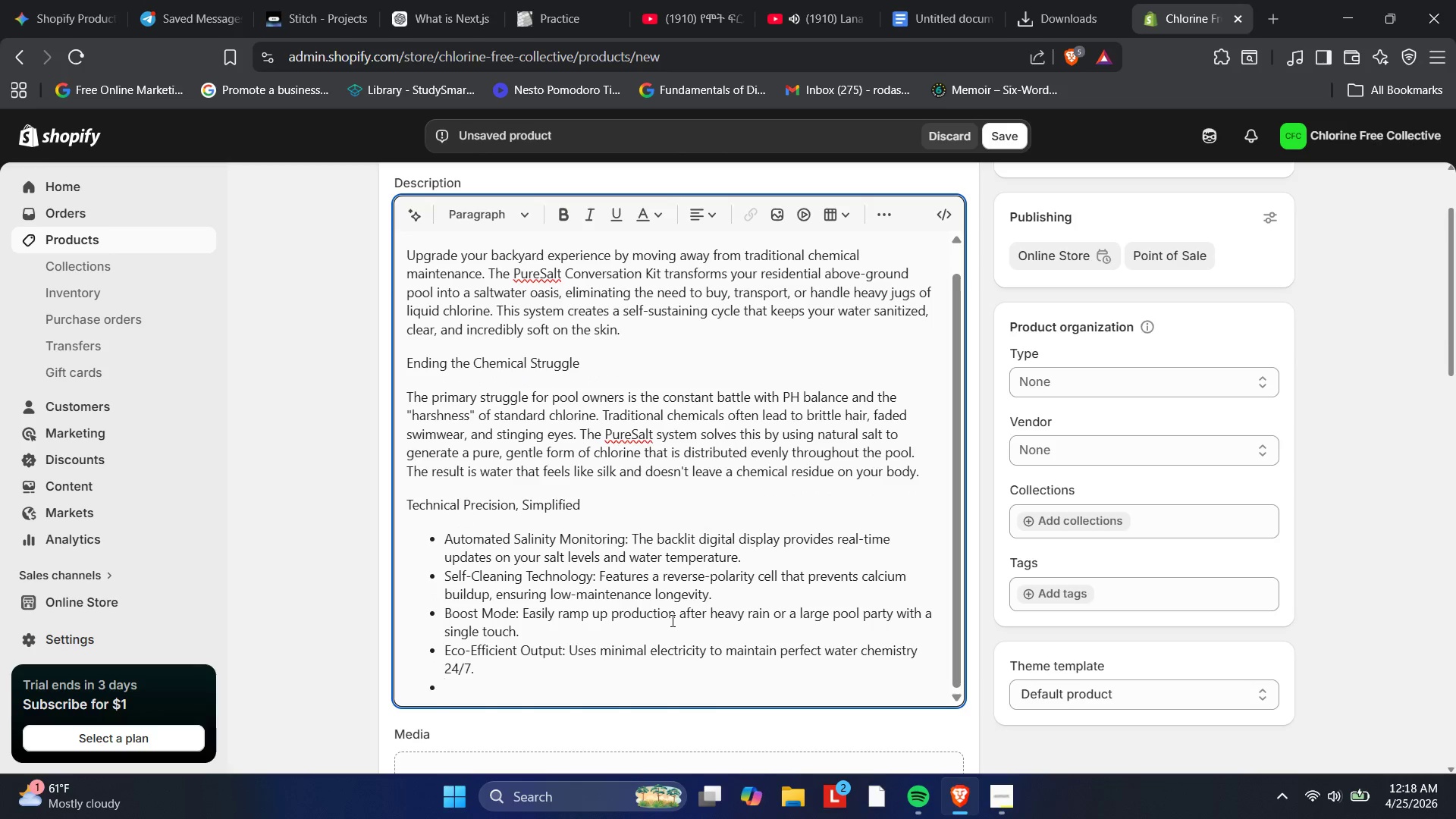 
key(ArrowDown)
 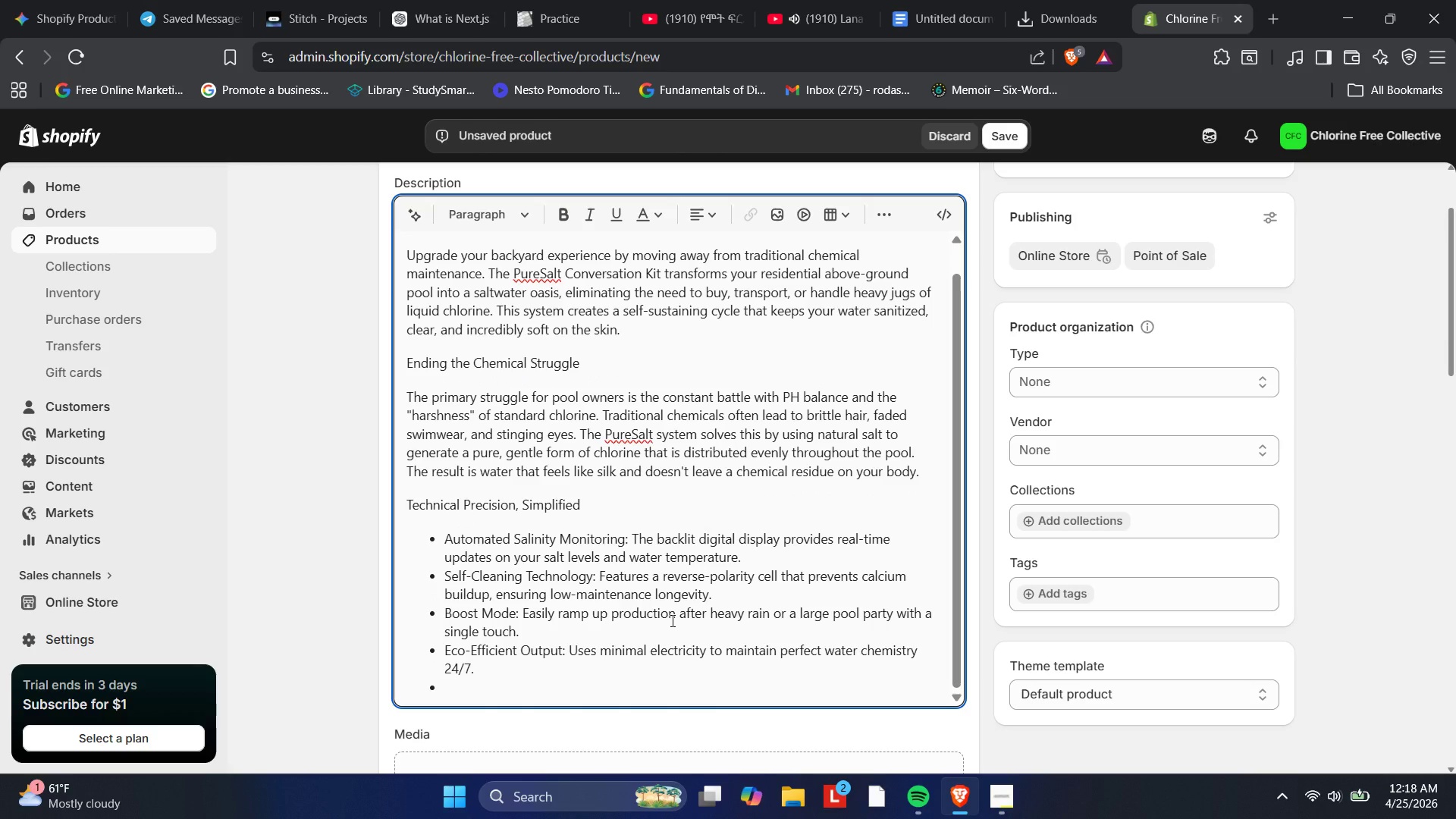 
key(Backspace)
 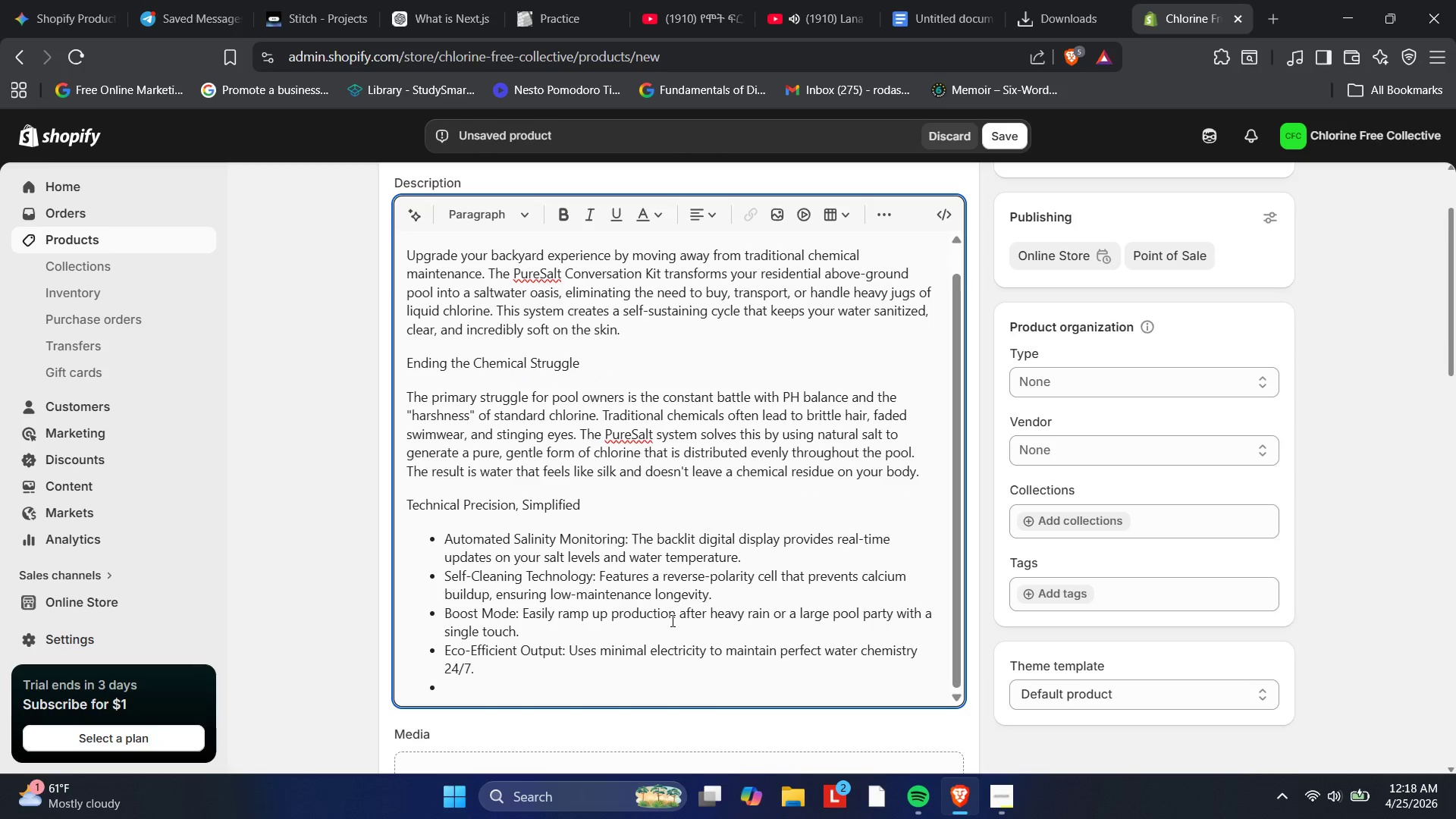 
key(Backspace)
 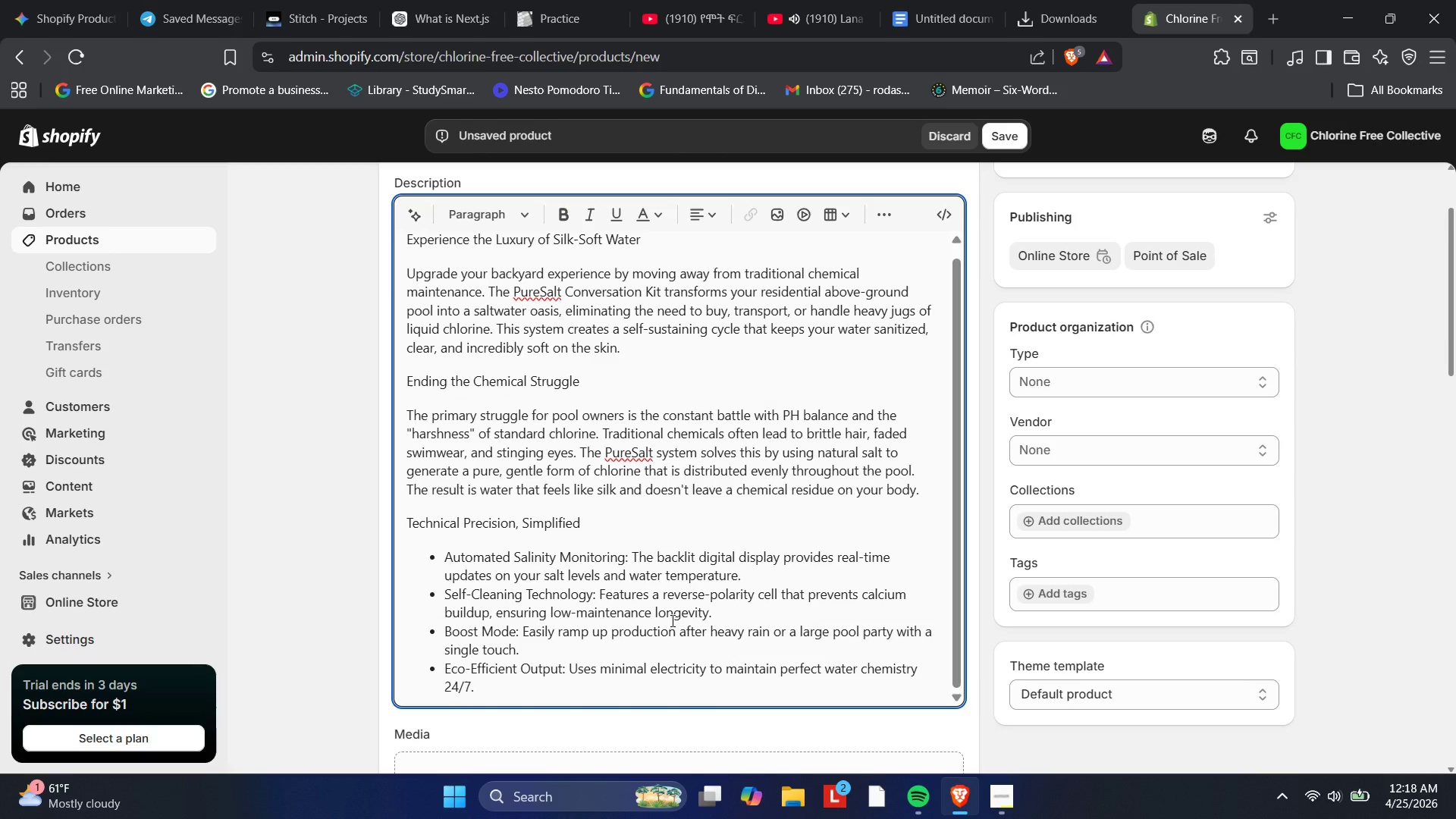 
key(Enter)
 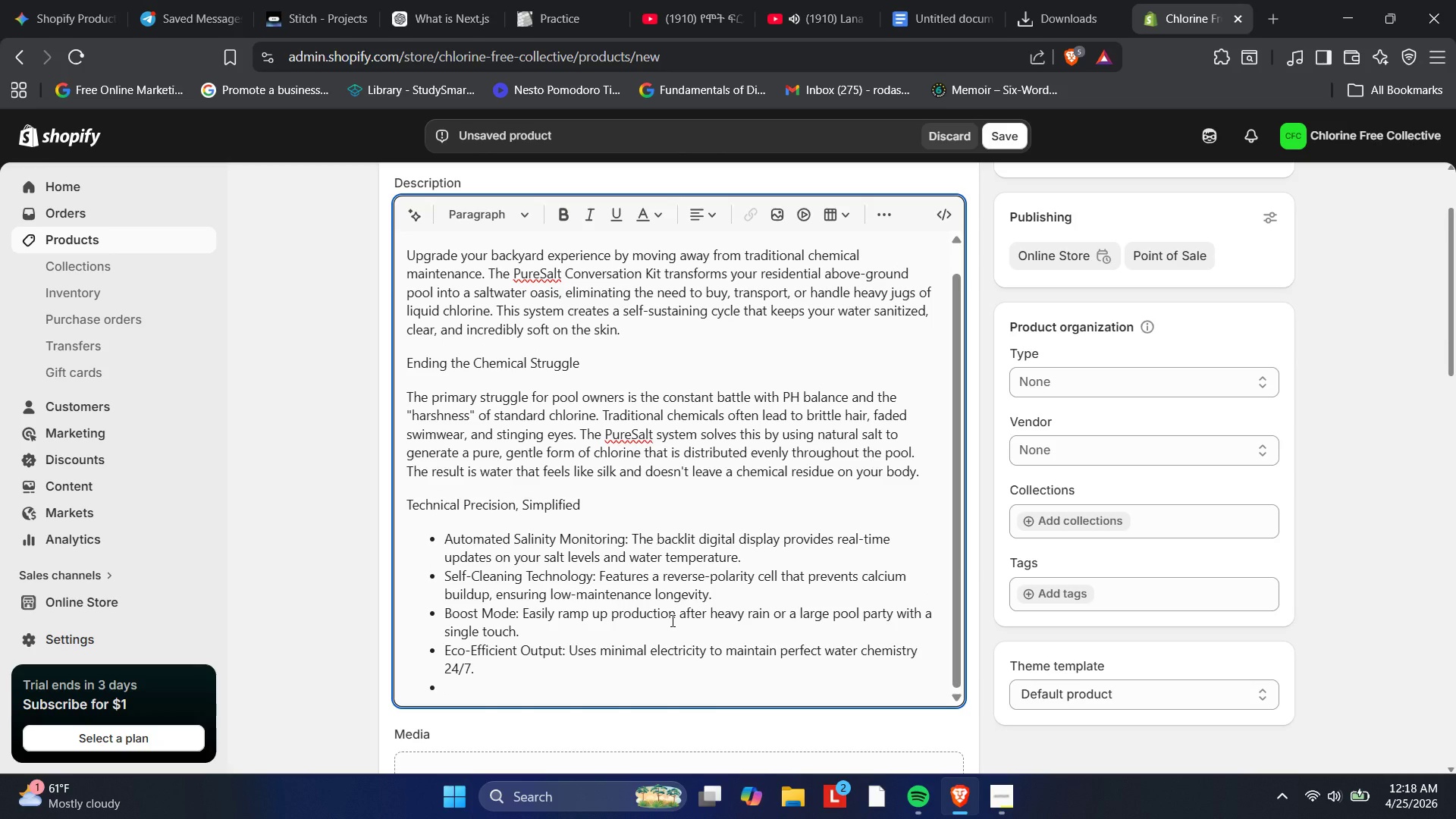 
key(Enter)
 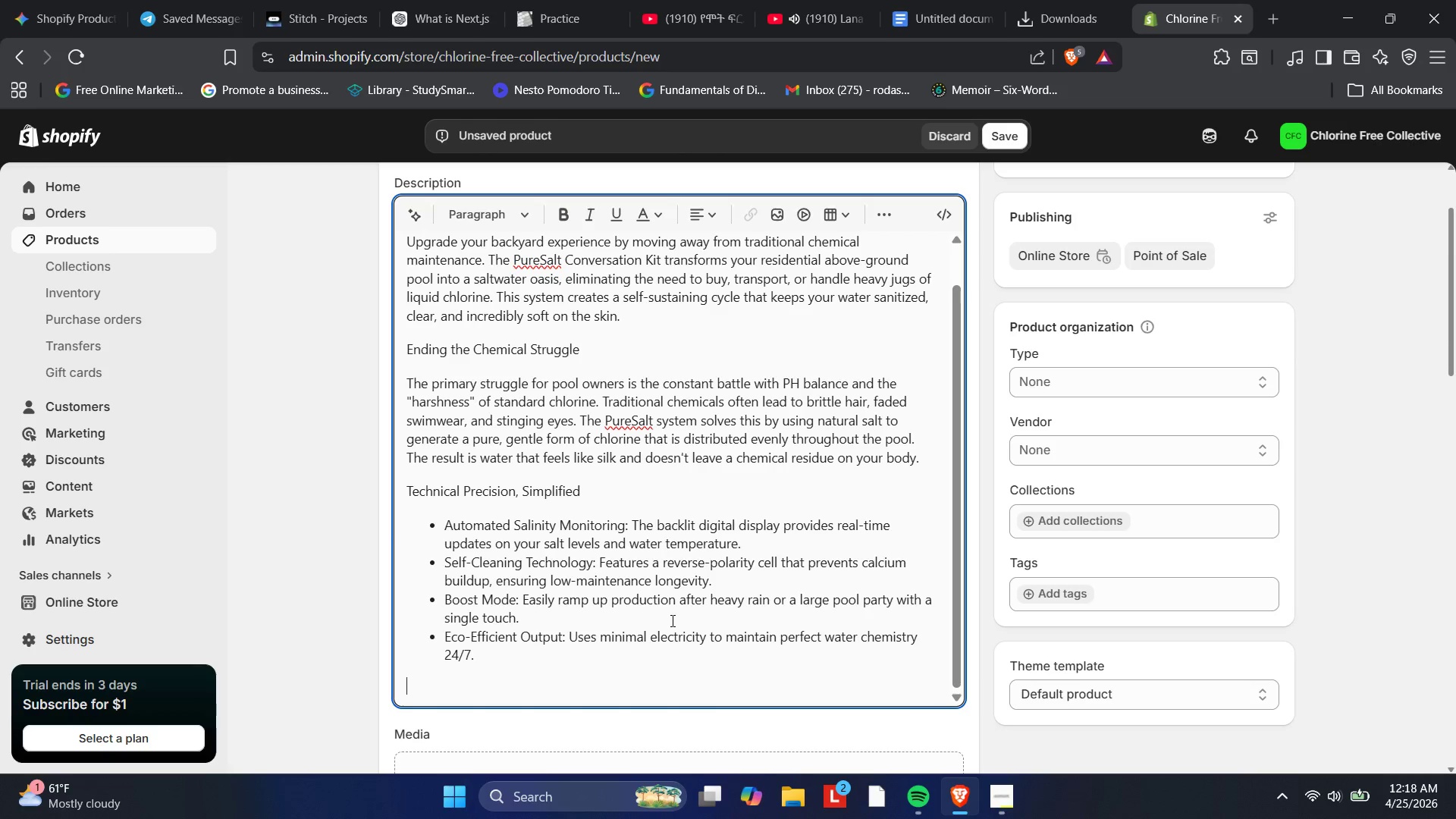 
wait(6.05)
 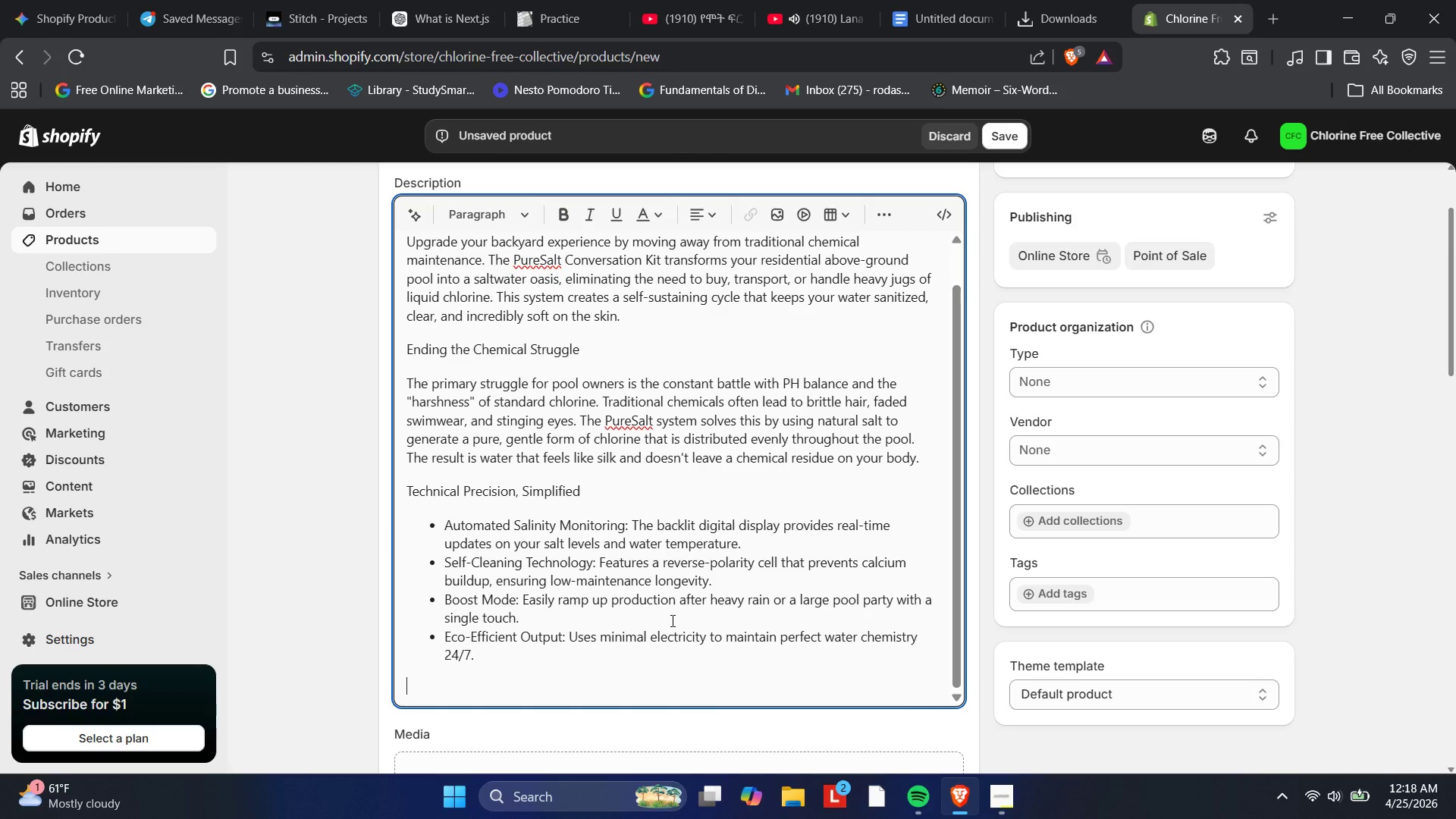 
type(Sustainablr)
key(Backspace)
type(e and Cost )
key(Backspace)
type(-Effectivr)
key(Backspace)
type(e )
 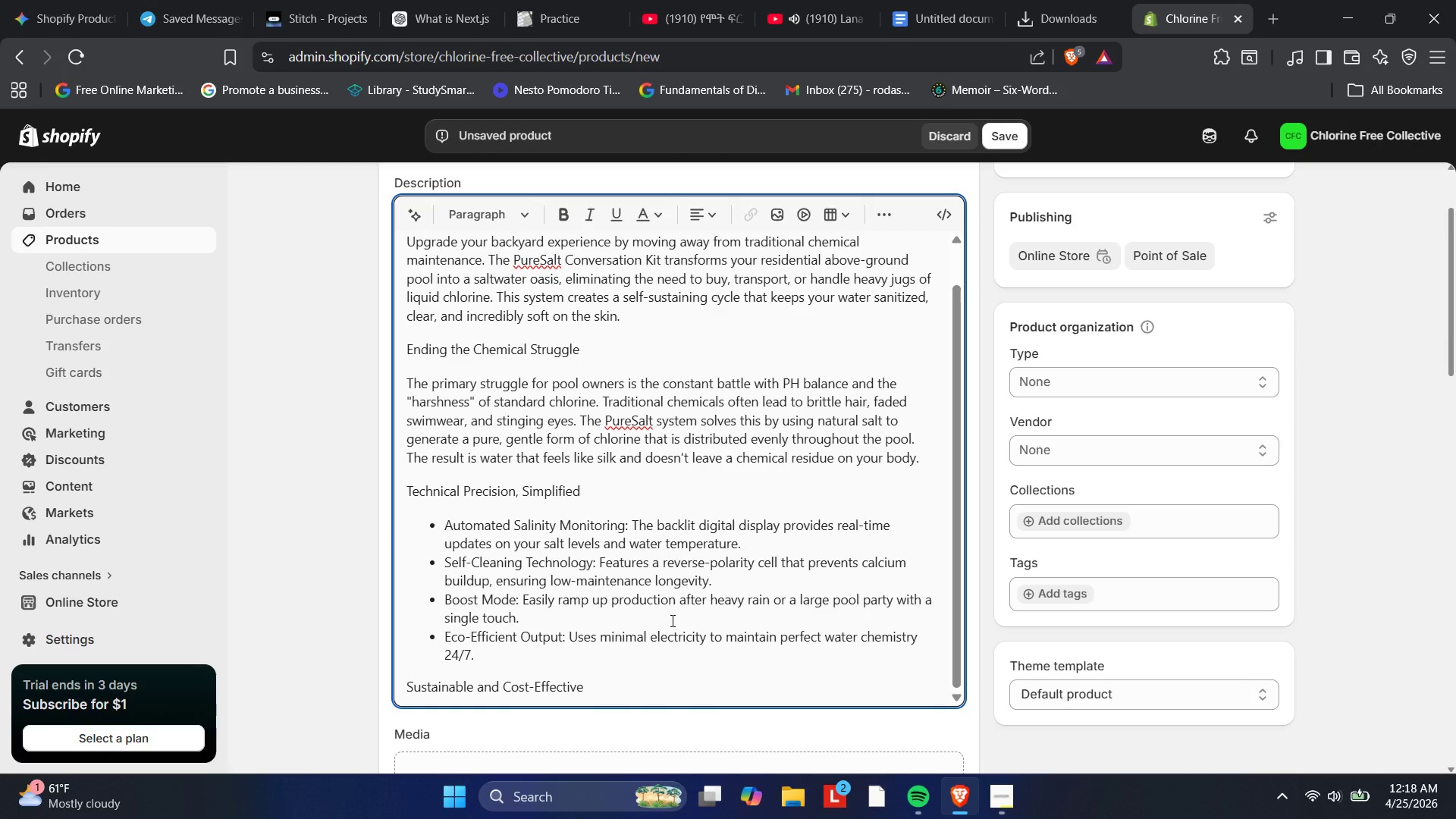 
key(Enter)
 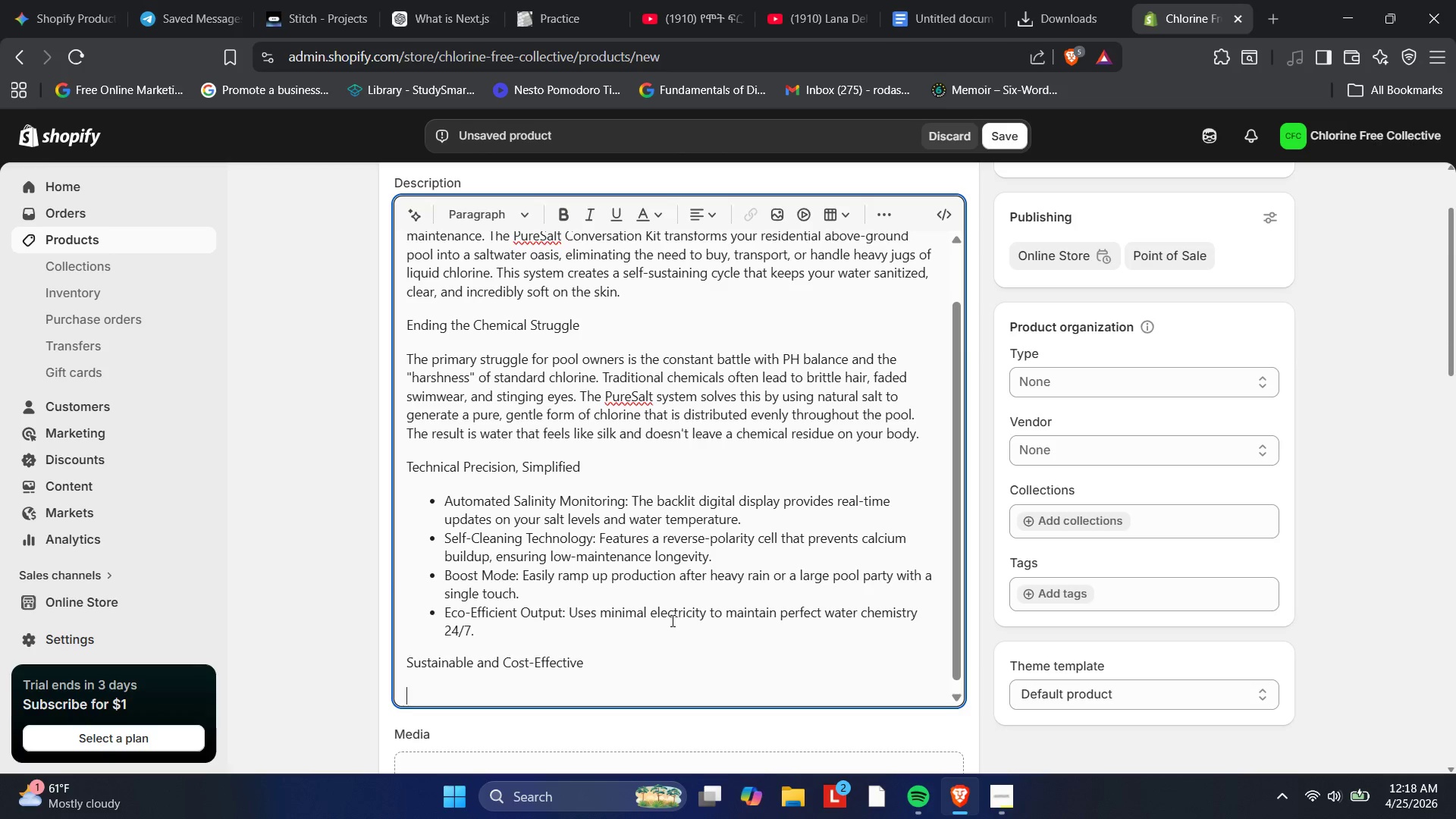 
wait(6.14)
 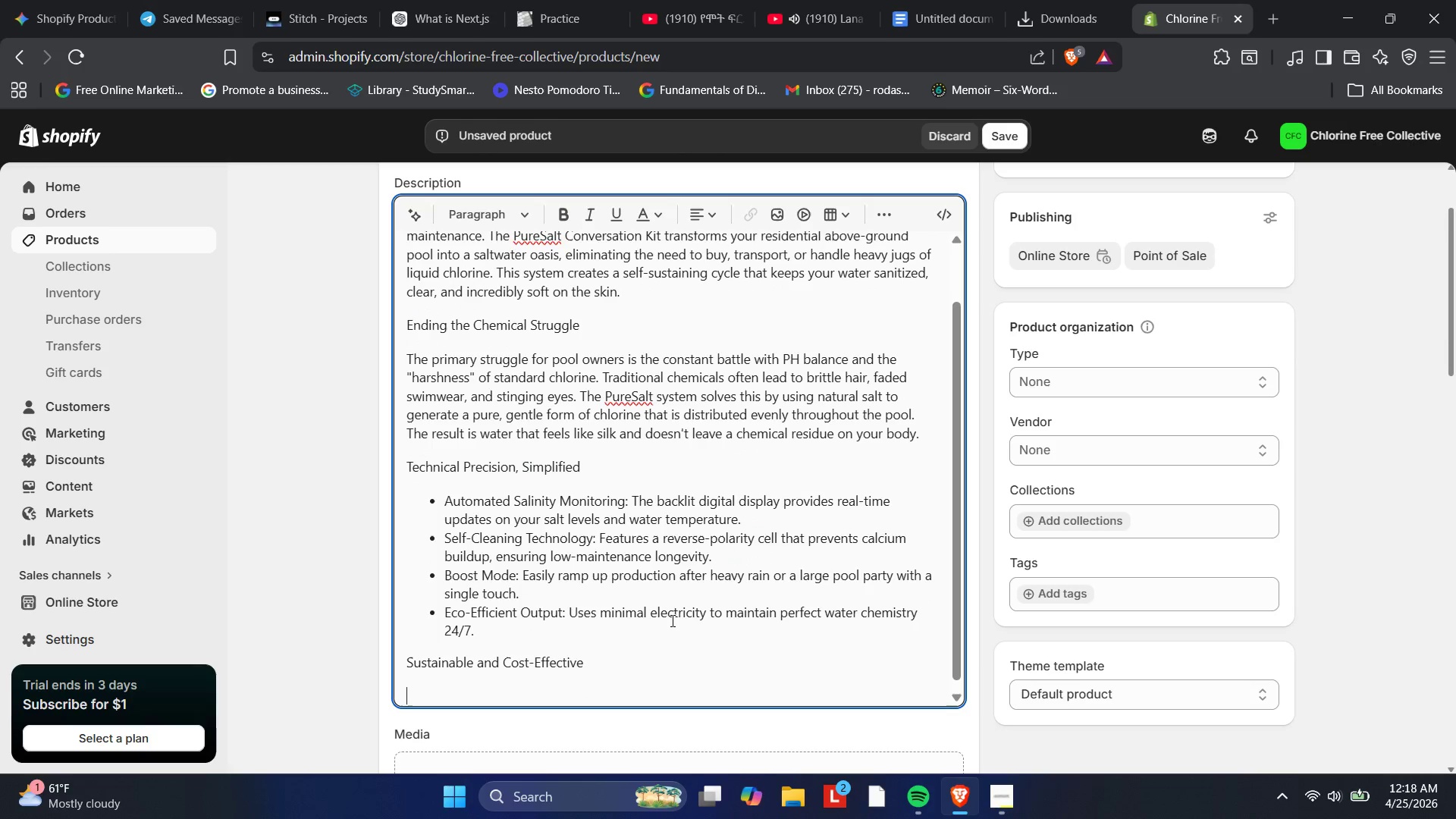 
key(PlayPause)
 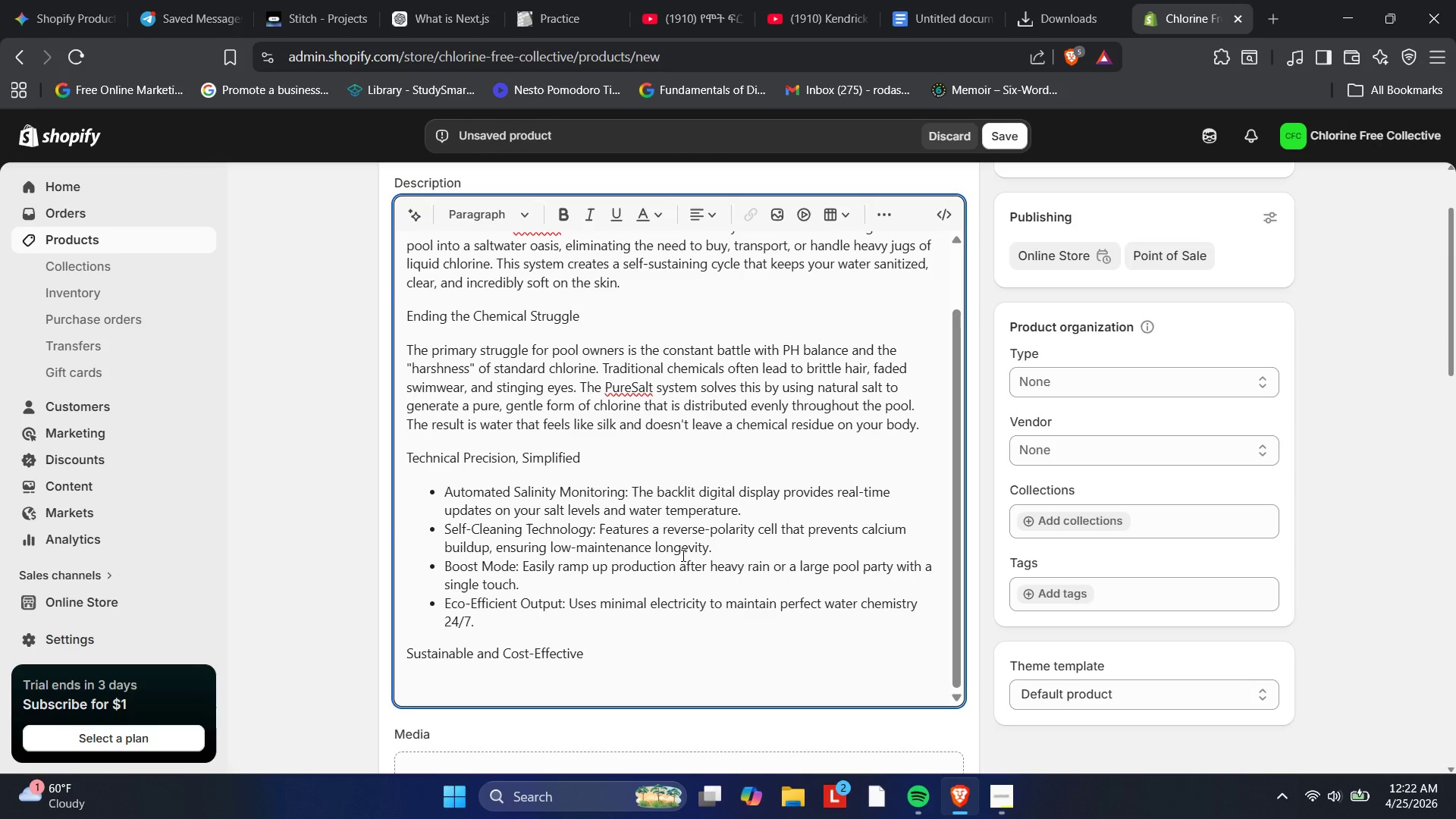 
wait(194.55)
 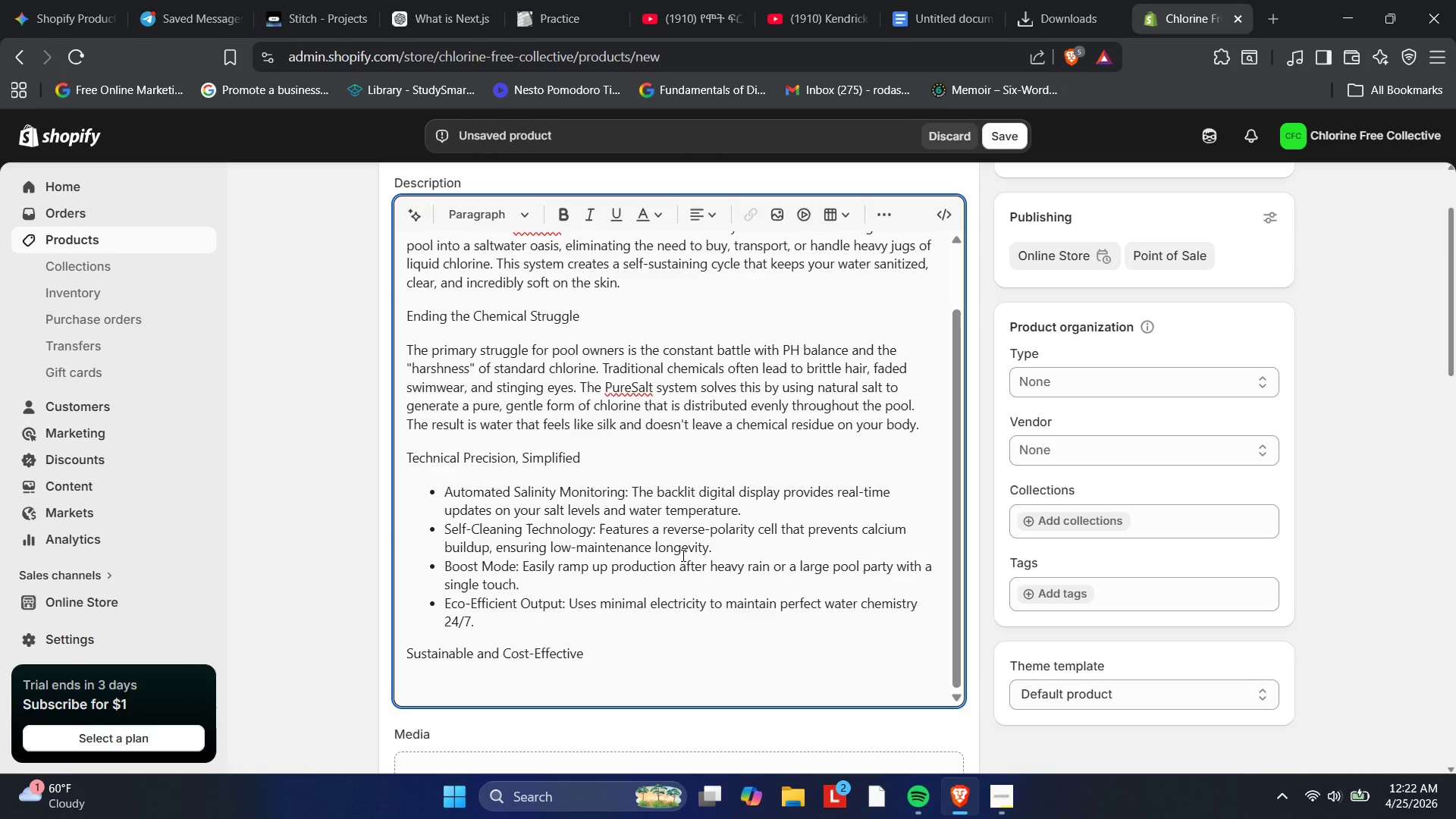 
left_click_drag(start_coordinate=[590, 660], to_coordinate=[403, 659])
 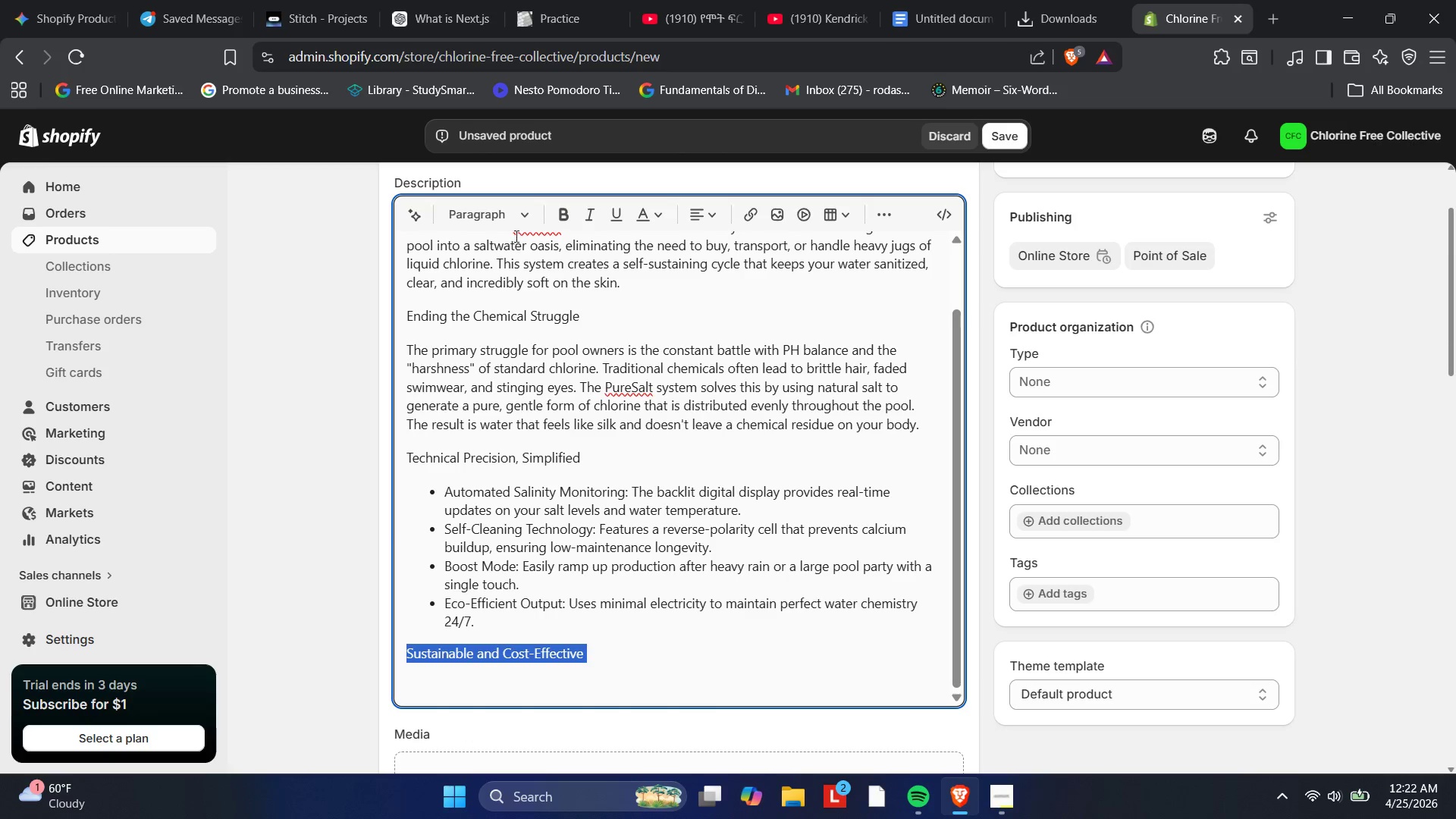 
left_click([504, 206])
 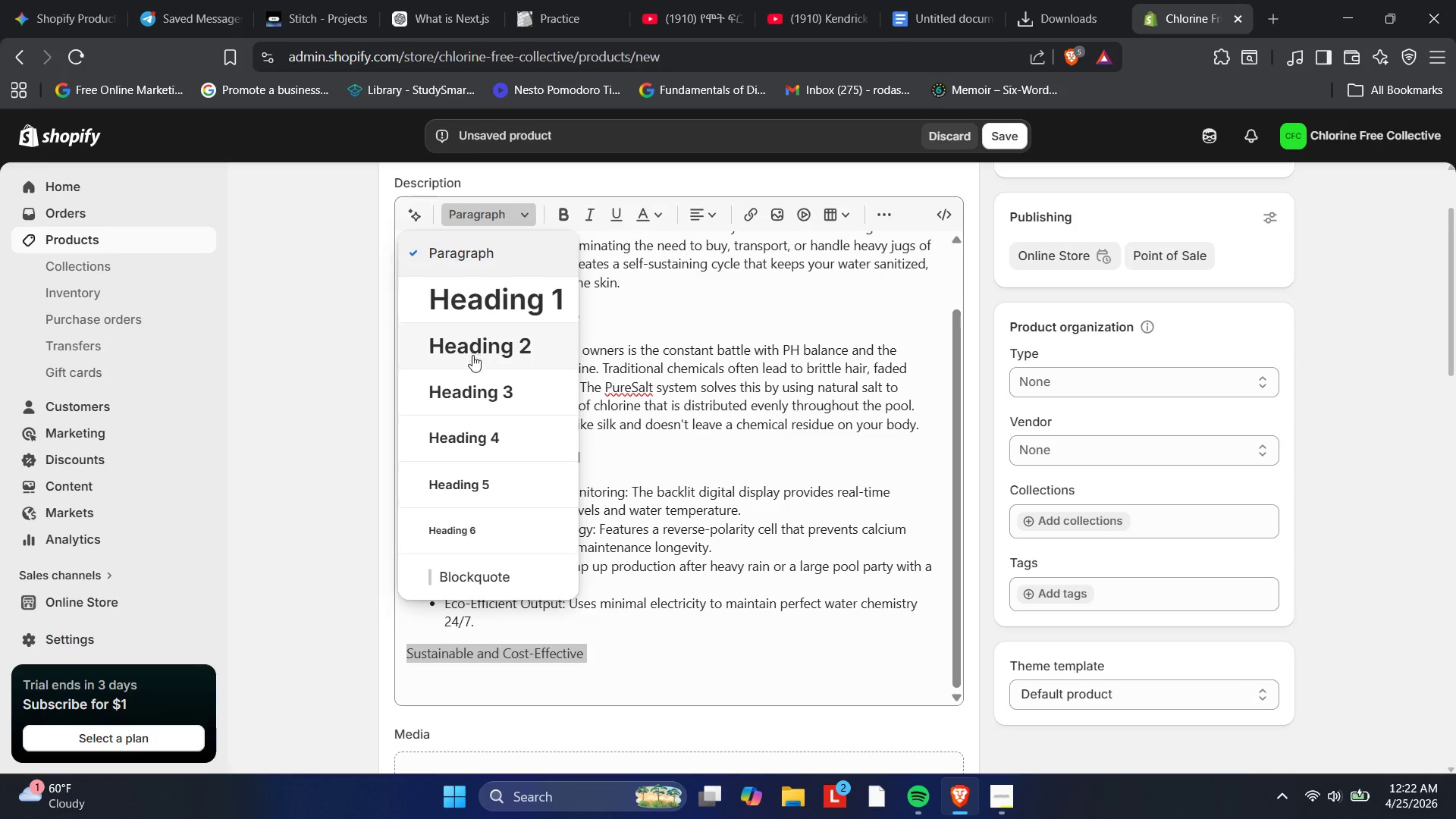 
left_click([472, 380])
 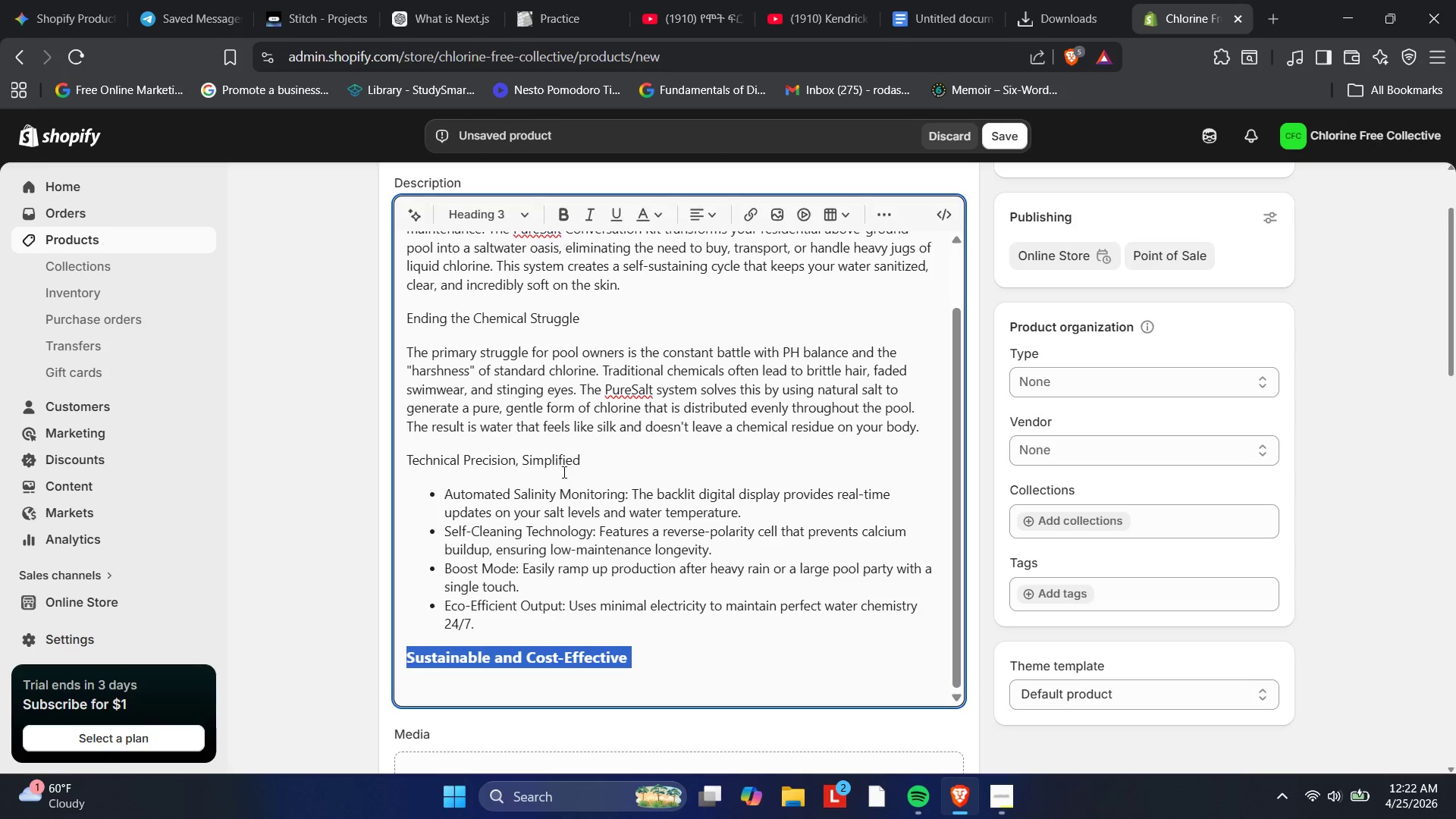 
left_click_drag(start_coordinate=[579, 460], to_coordinate=[407, 461])
 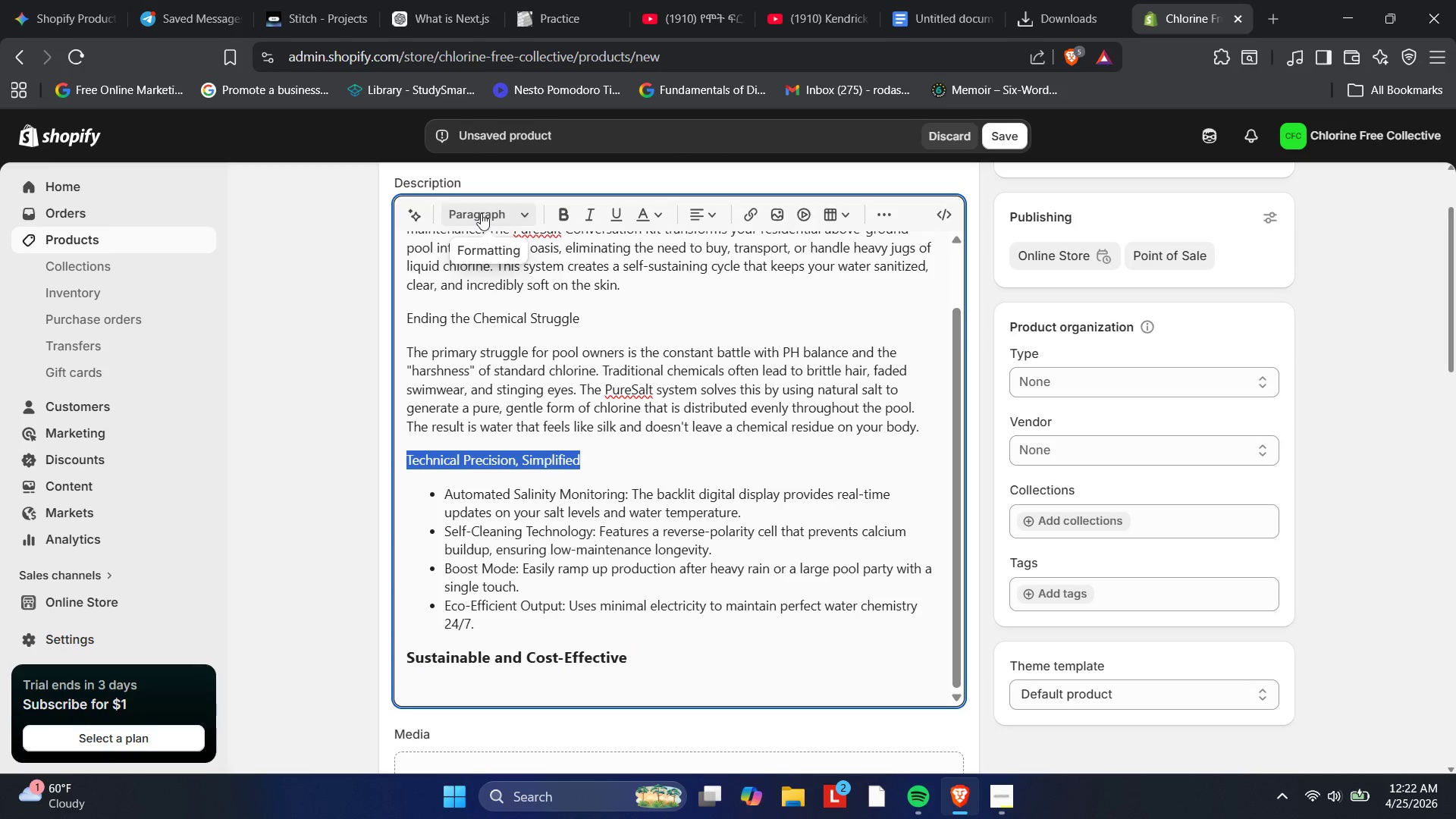 
left_click([481, 213])
 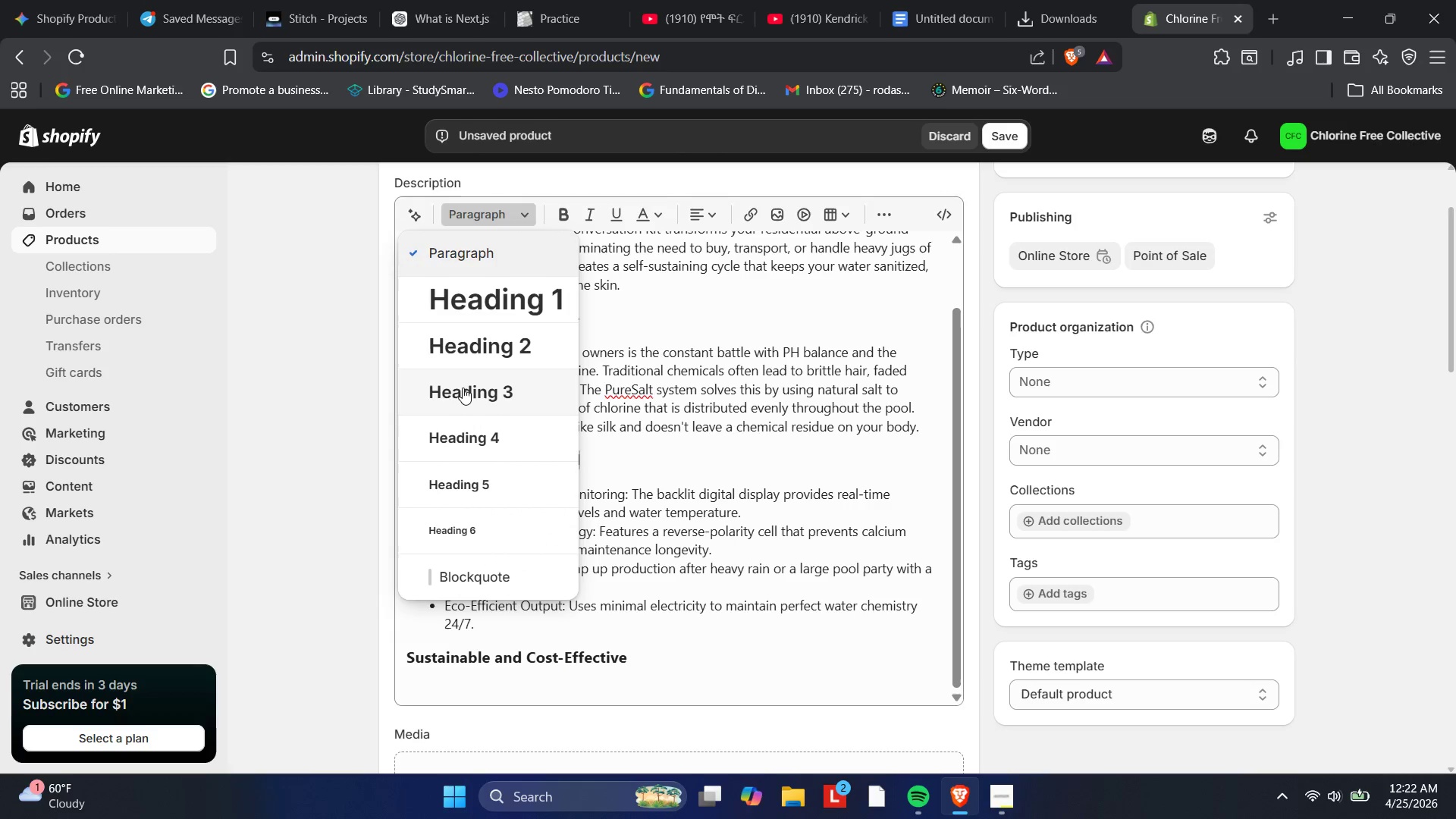 
left_click([461, 399])
 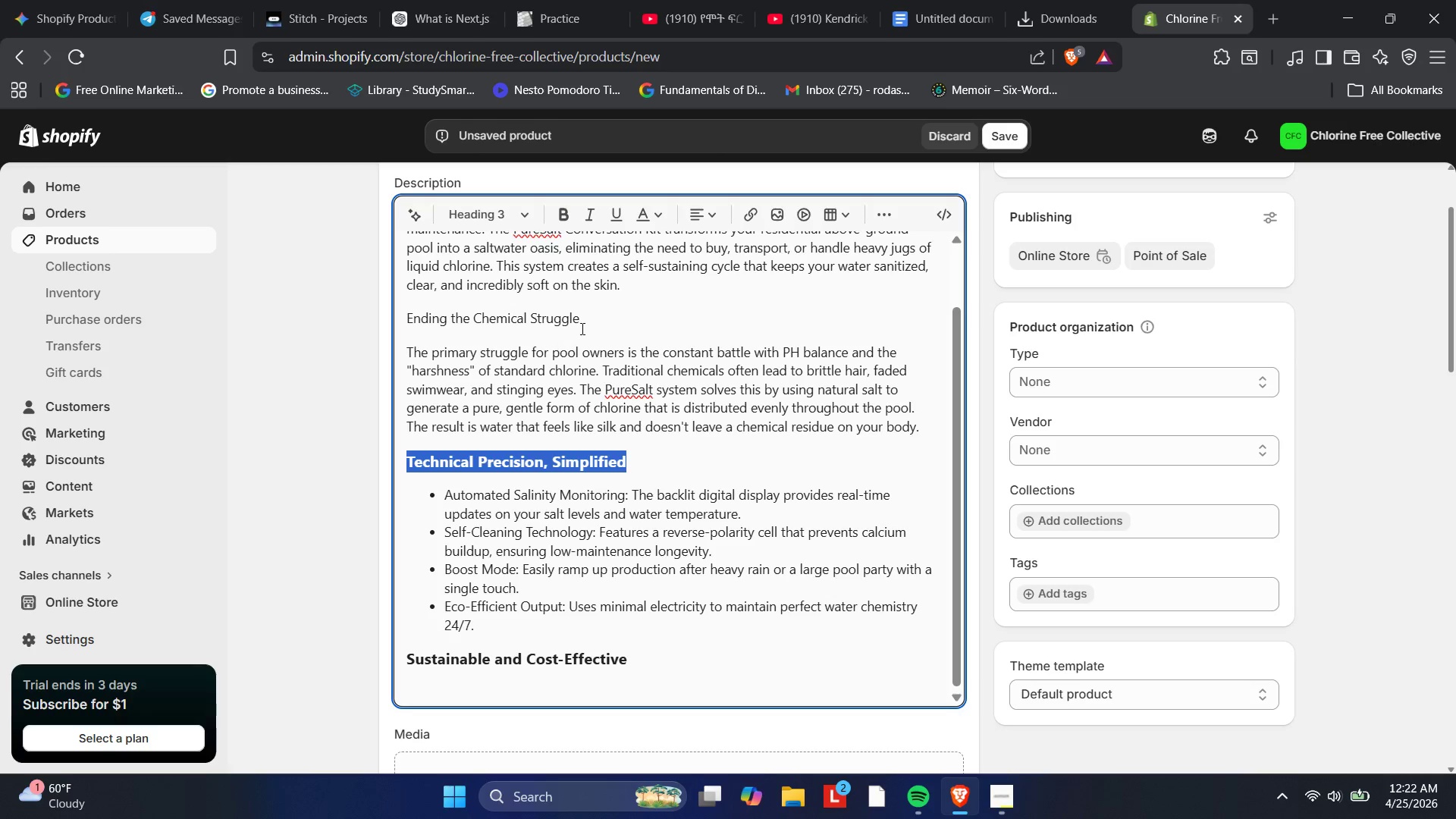 
left_click_drag(start_coordinate=[581, 327], to_coordinate=[410, 319])
 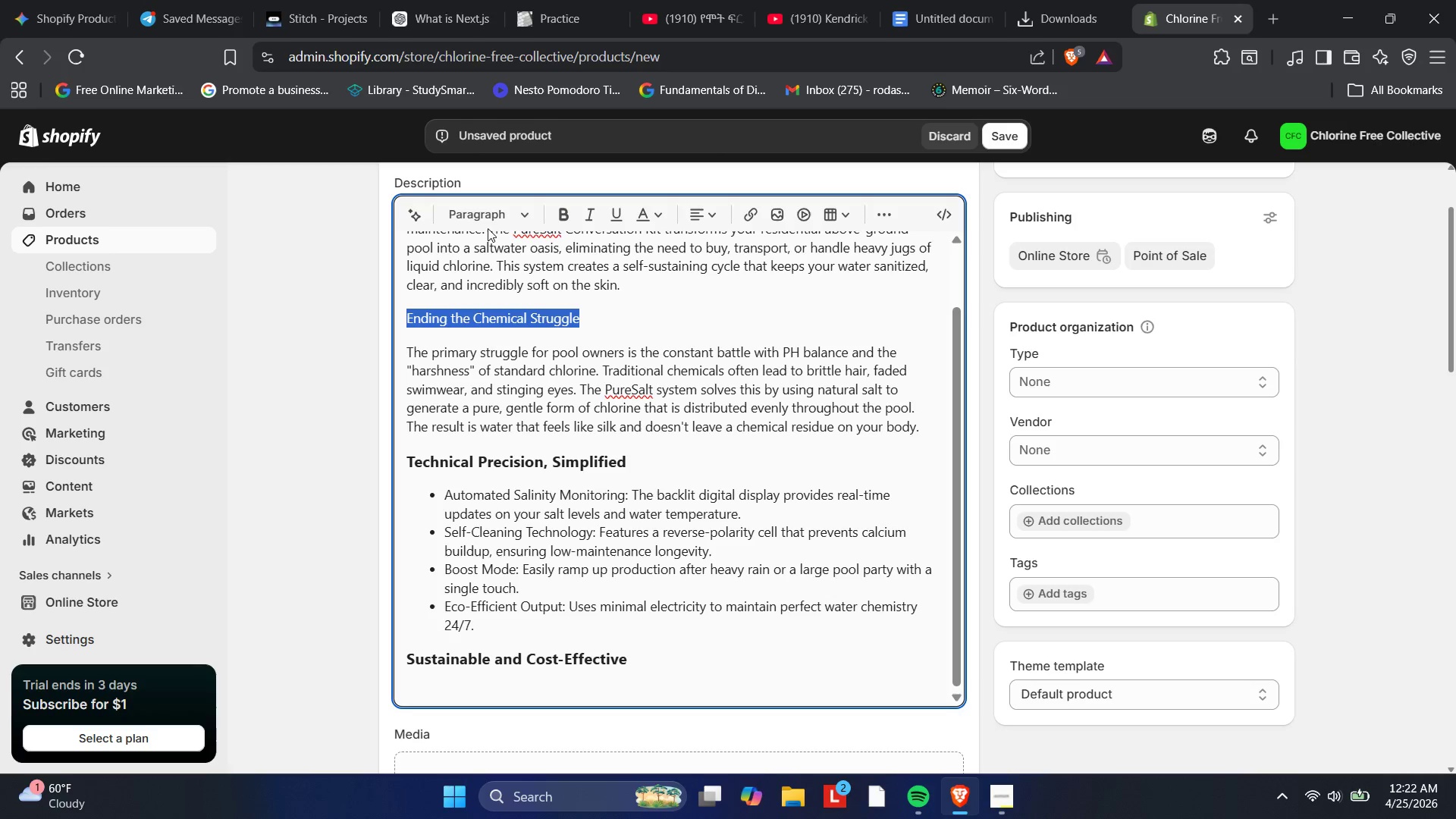 
left_click([489, 225])
 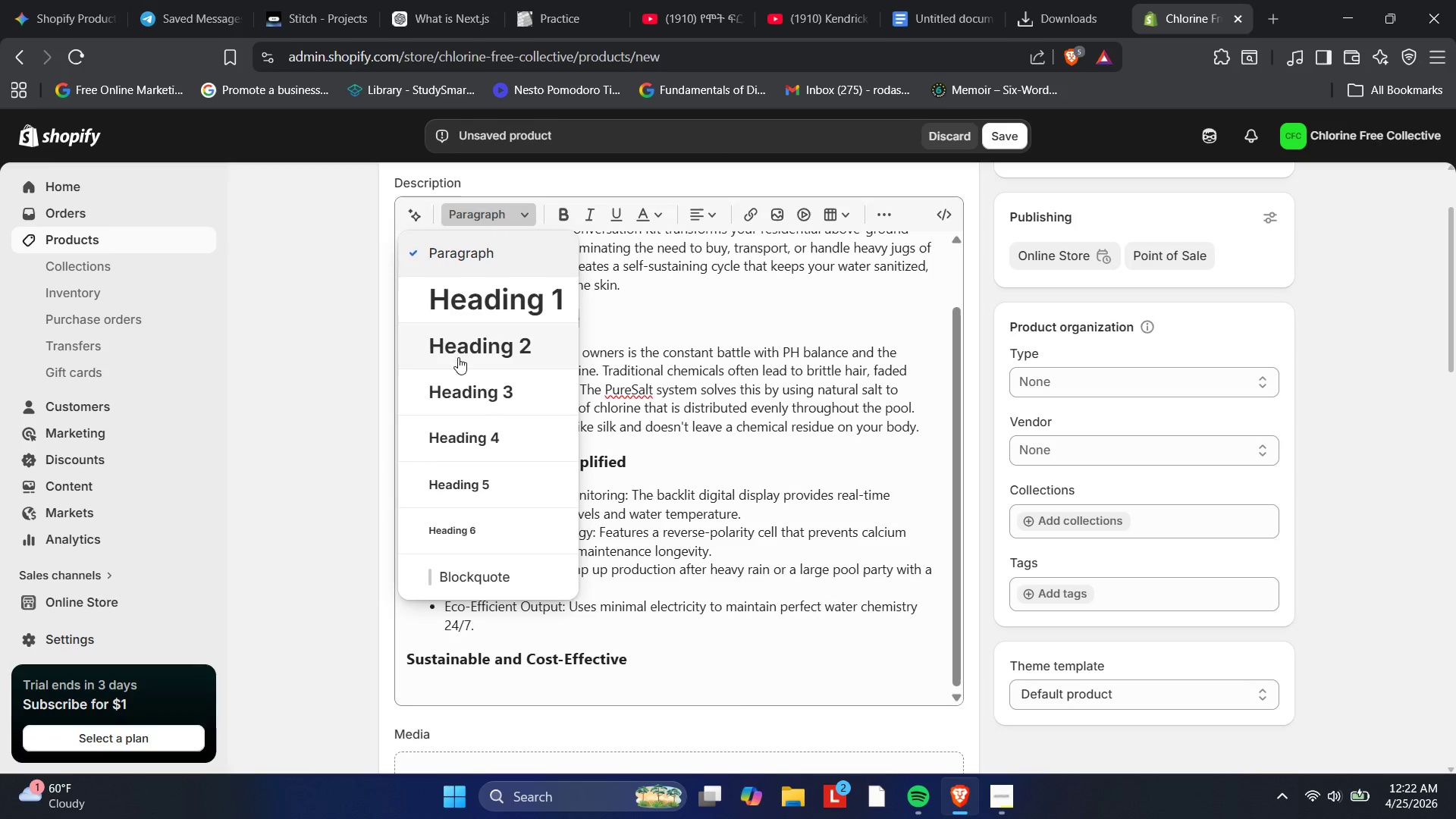 
left_click([455, 384])
 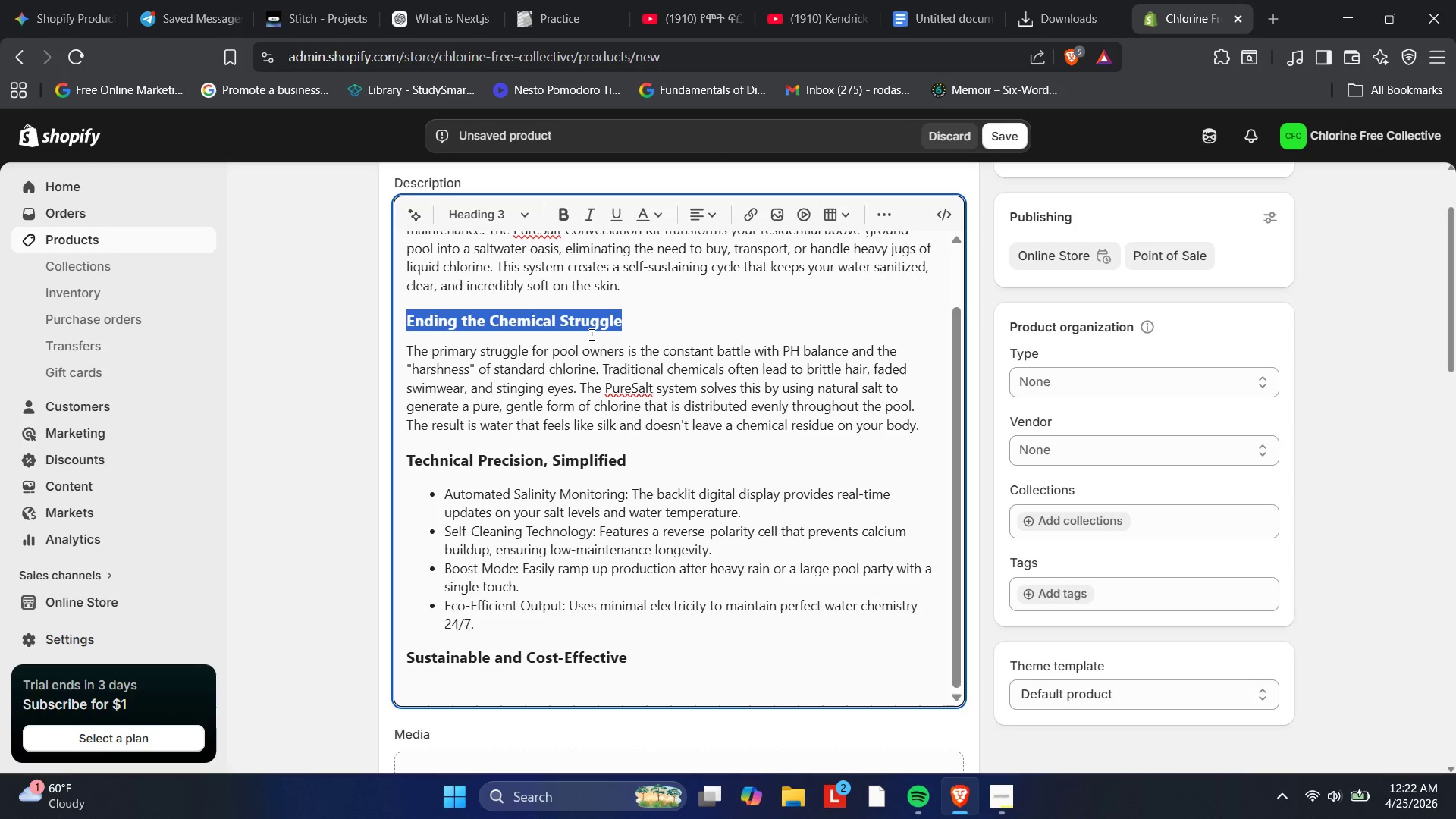 
left_click([590, 334])
 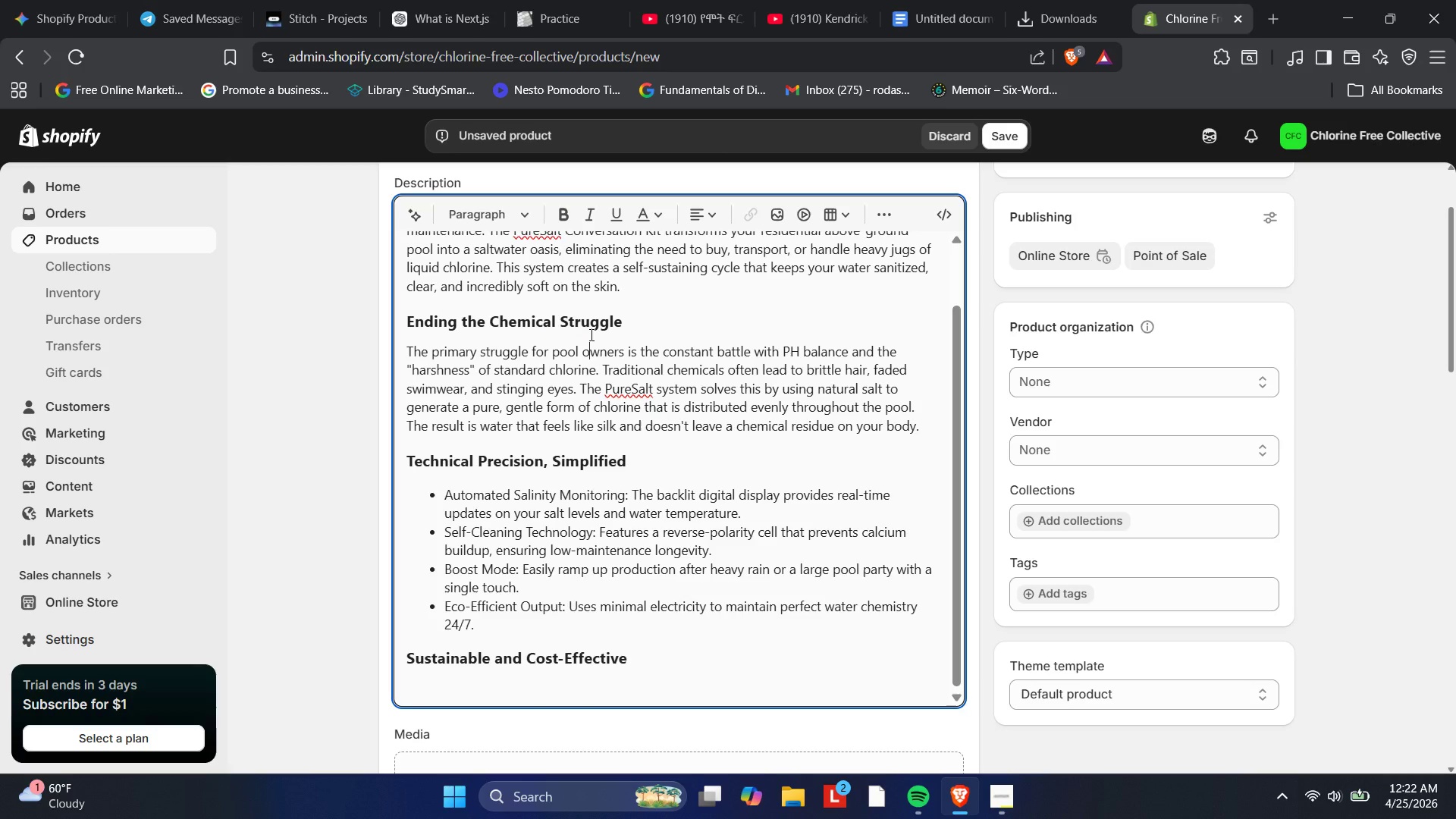 
scroll: coordinate [590, 334], scroll_direction: up, amount: 5.0
 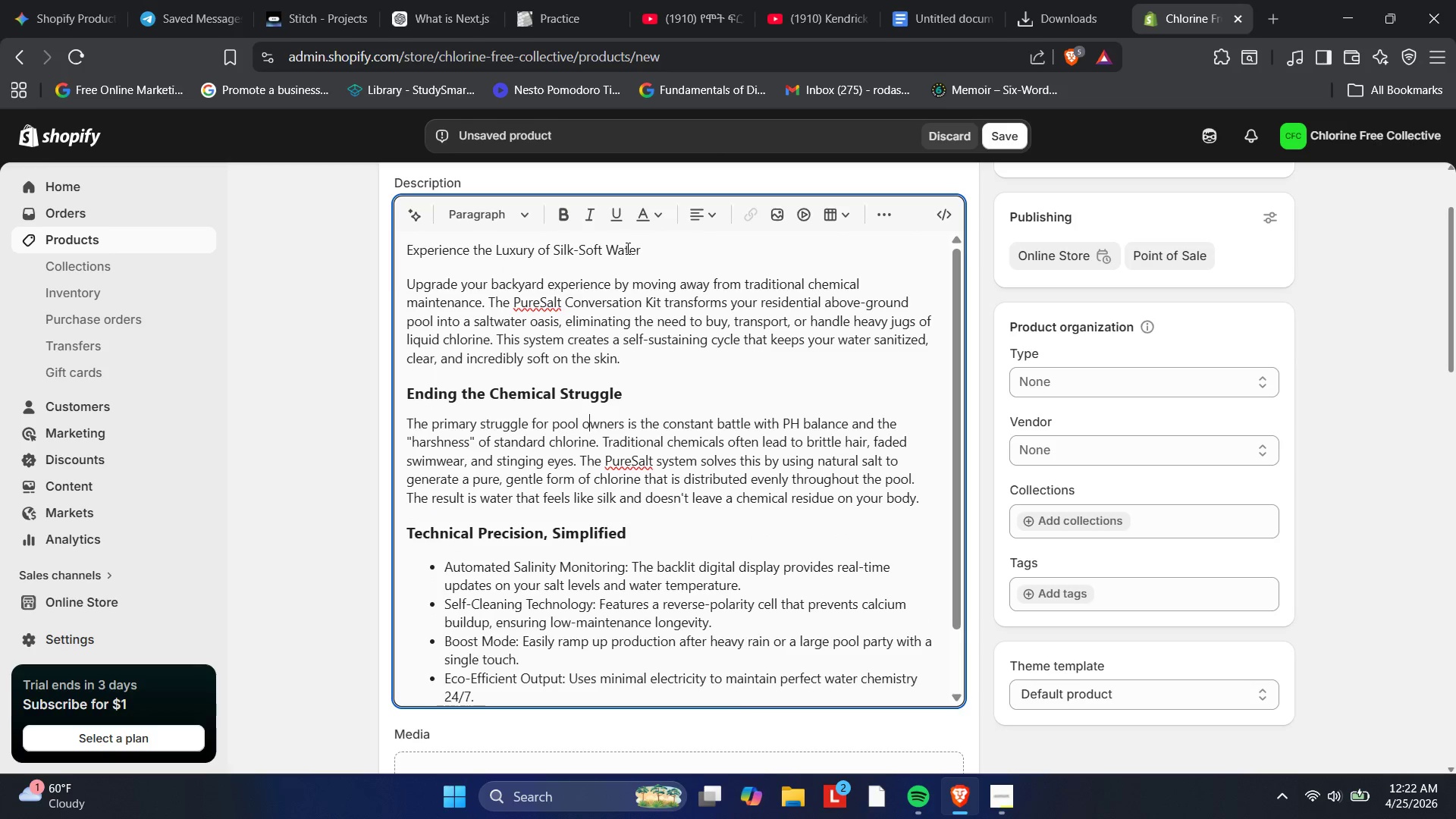 
left_click_drag(start_coordinate=[642, 247], to_coordinate=[406, 222])
 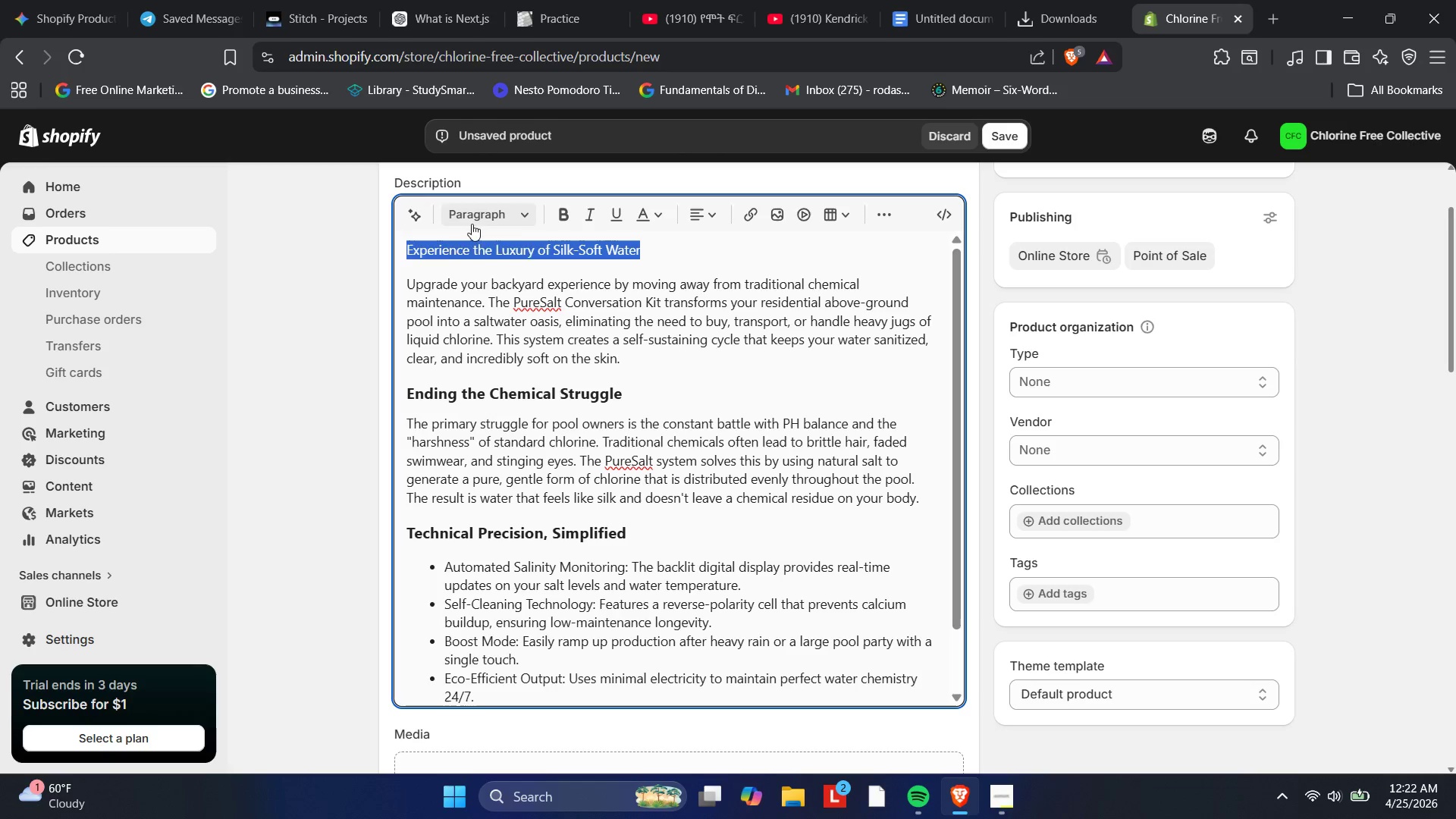 
left_click([477, 218])
 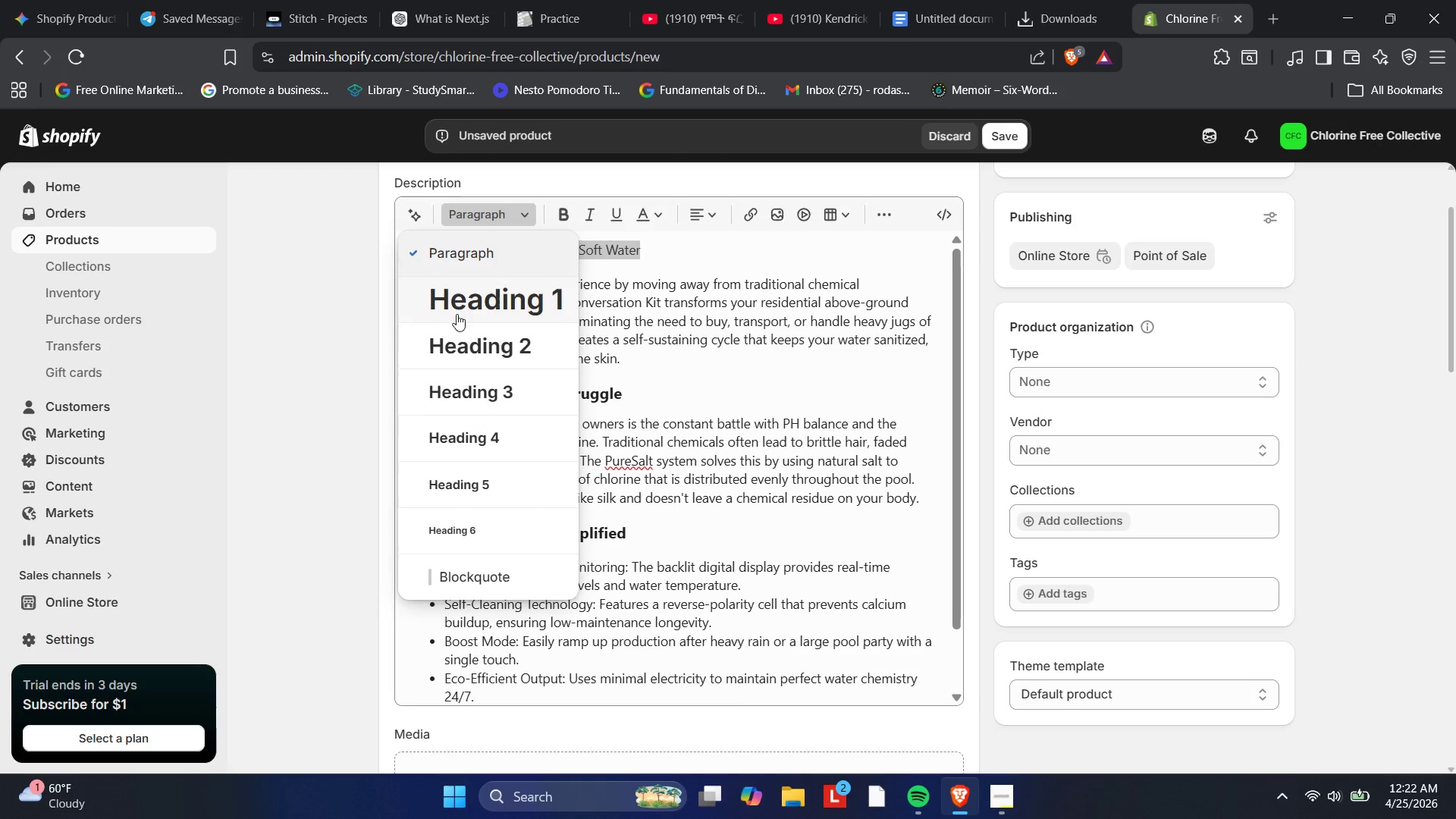 
left_click([458, 329])
 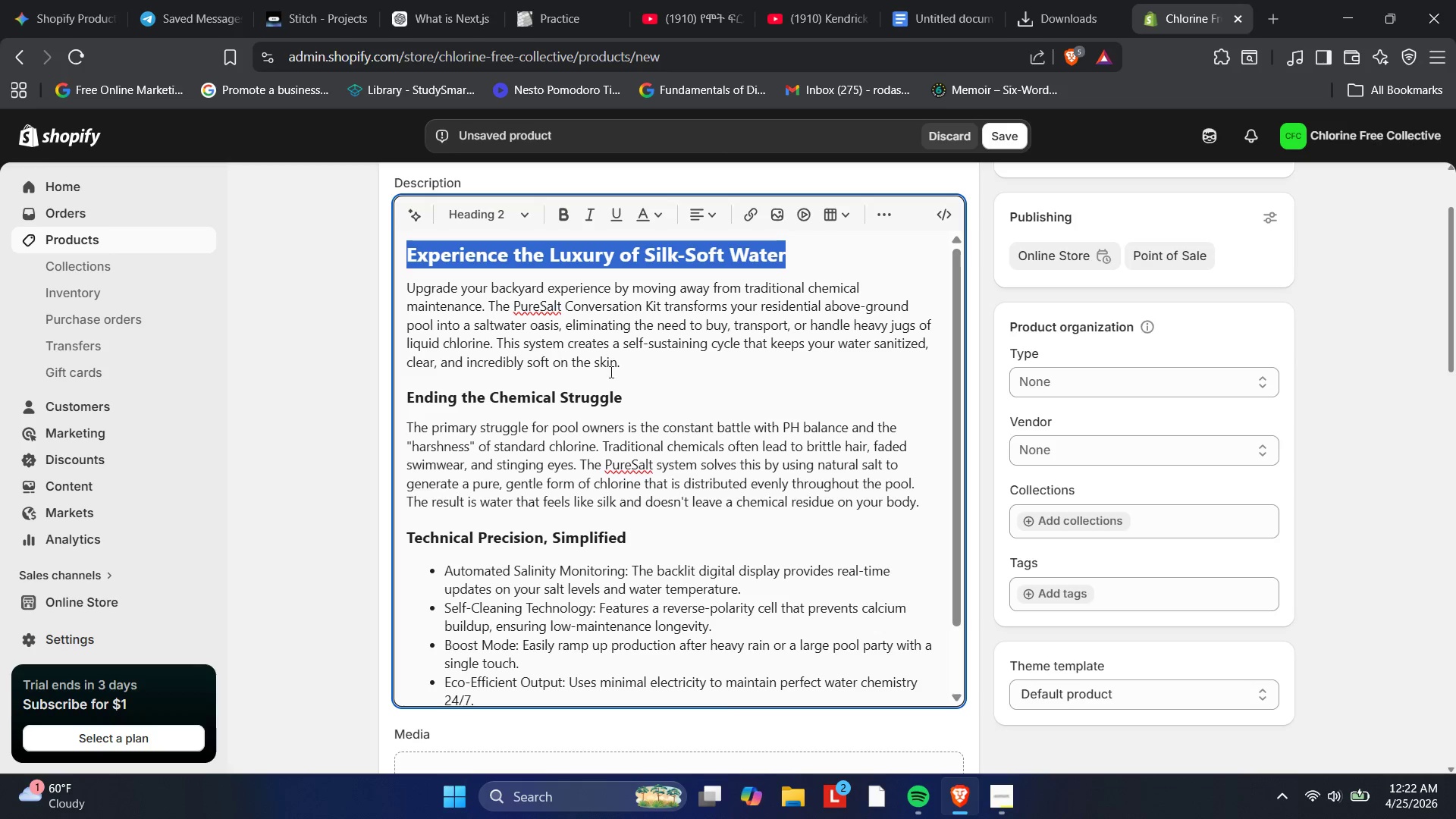 
left_click([689, 387])
 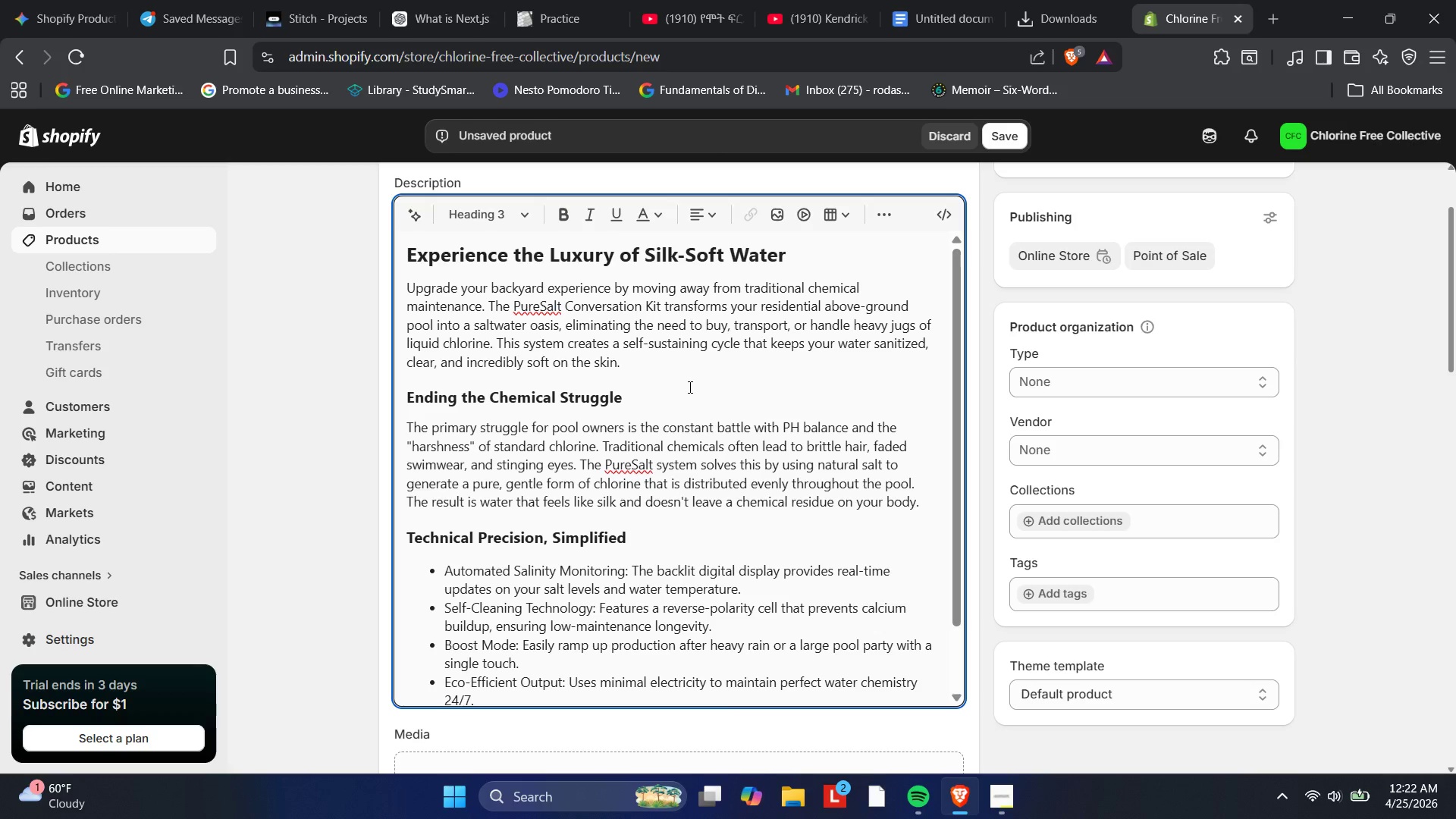 
scroll: coordinate [689, 387], scroll_direction: down, amount: 5.0
 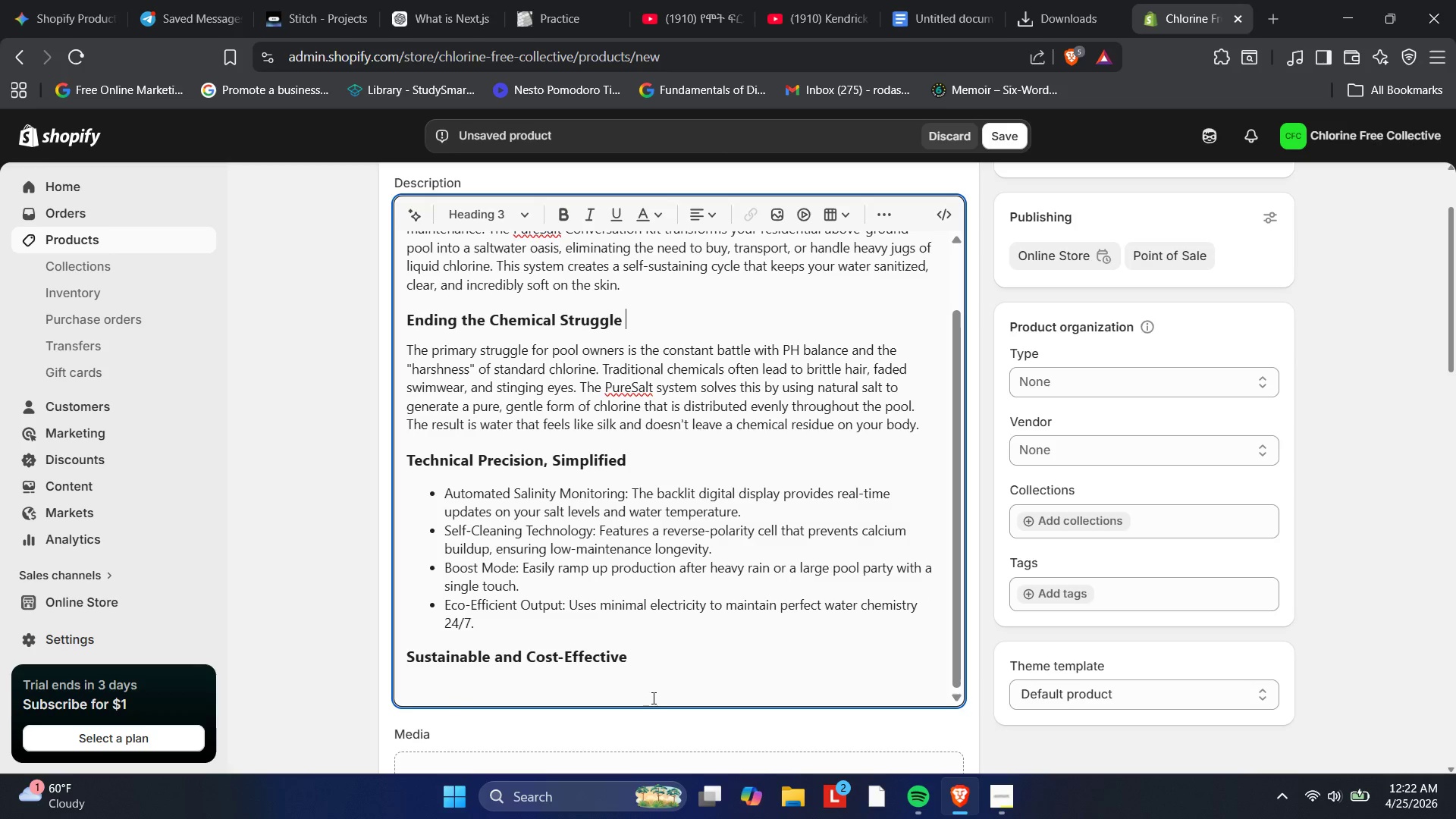 
left_click([627, 683])
 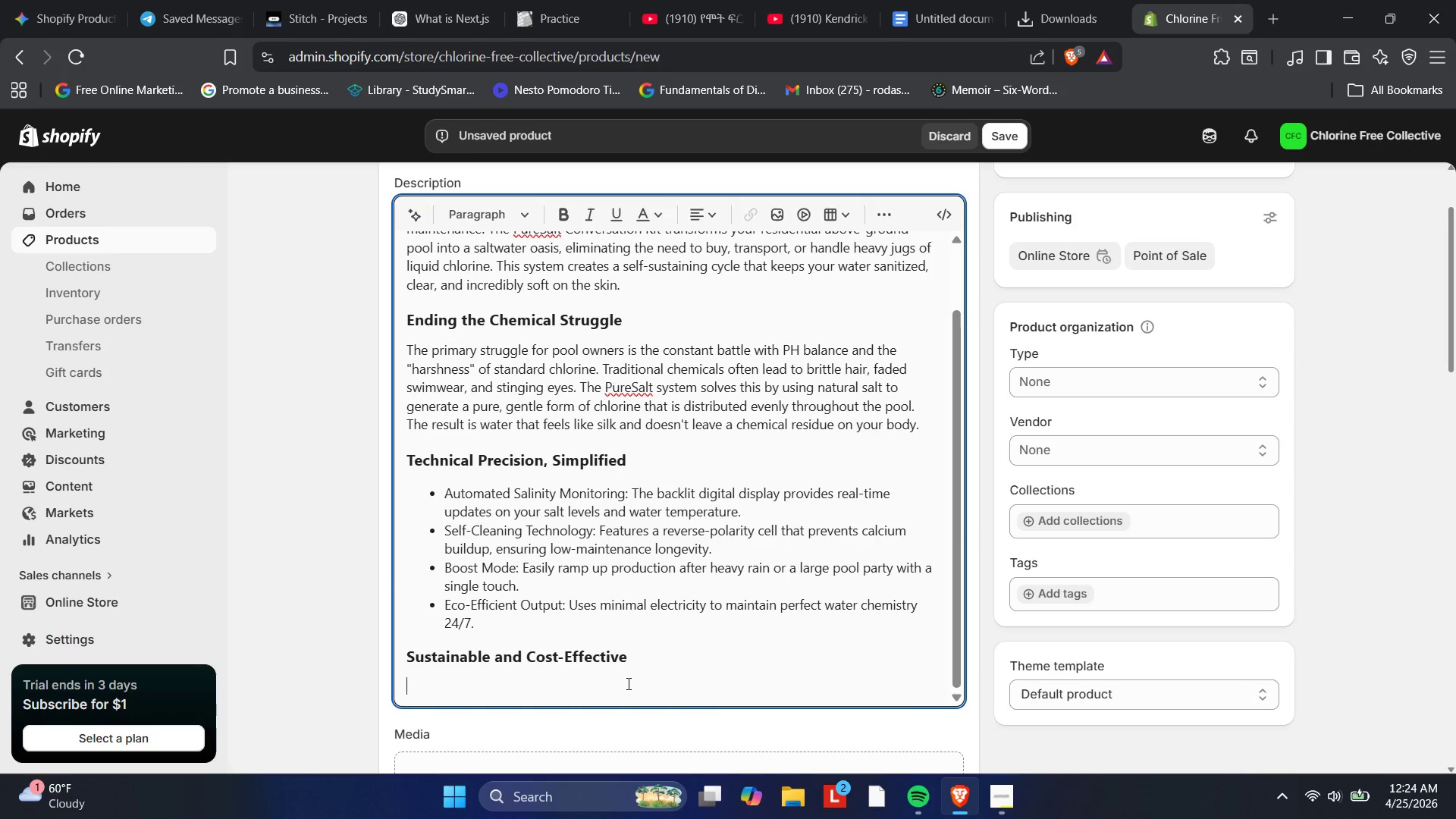 
wait(101.45)
 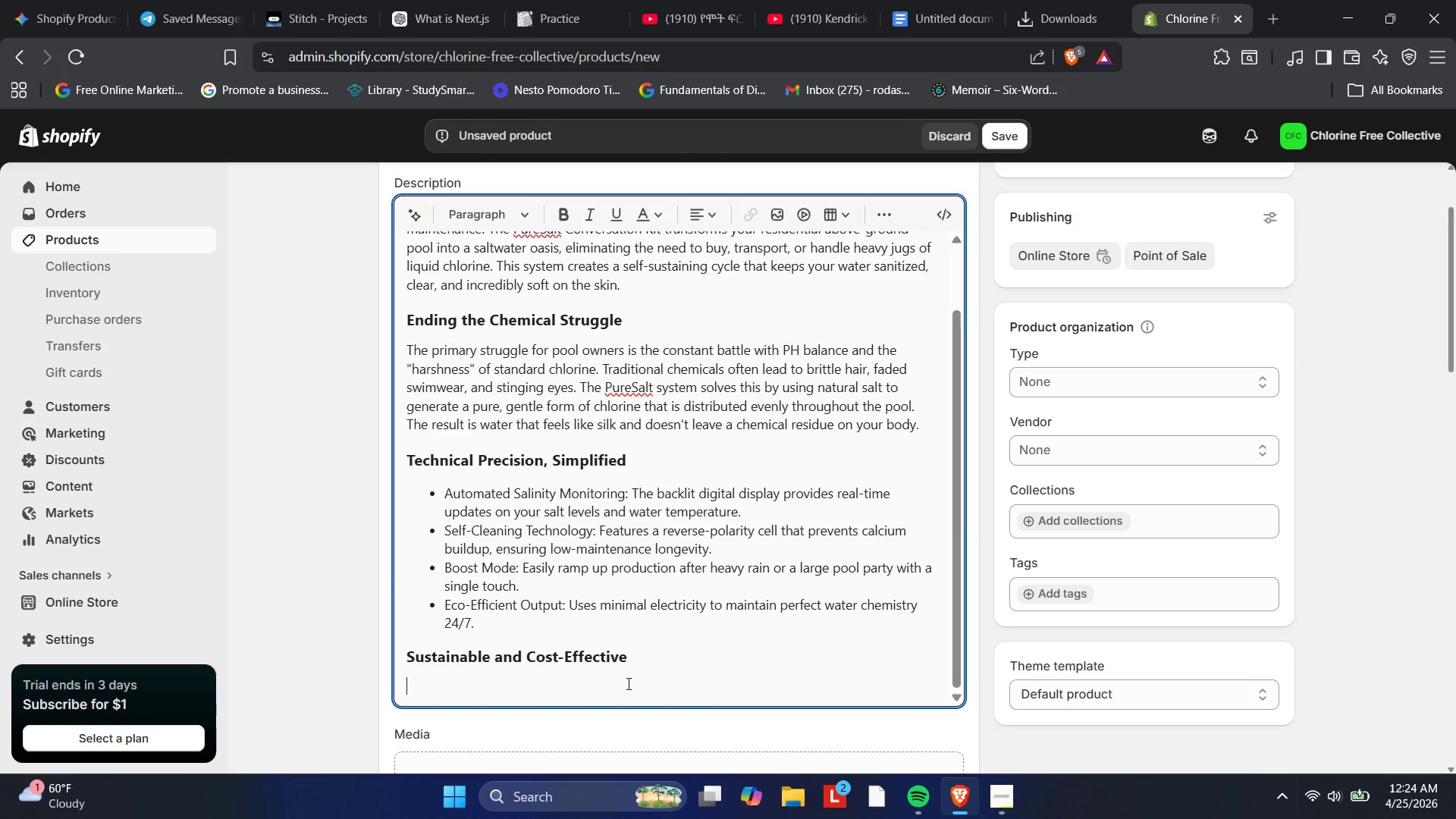 
scroll: coordinate [627, 683], scroll_direction: up, amount: 1.0
 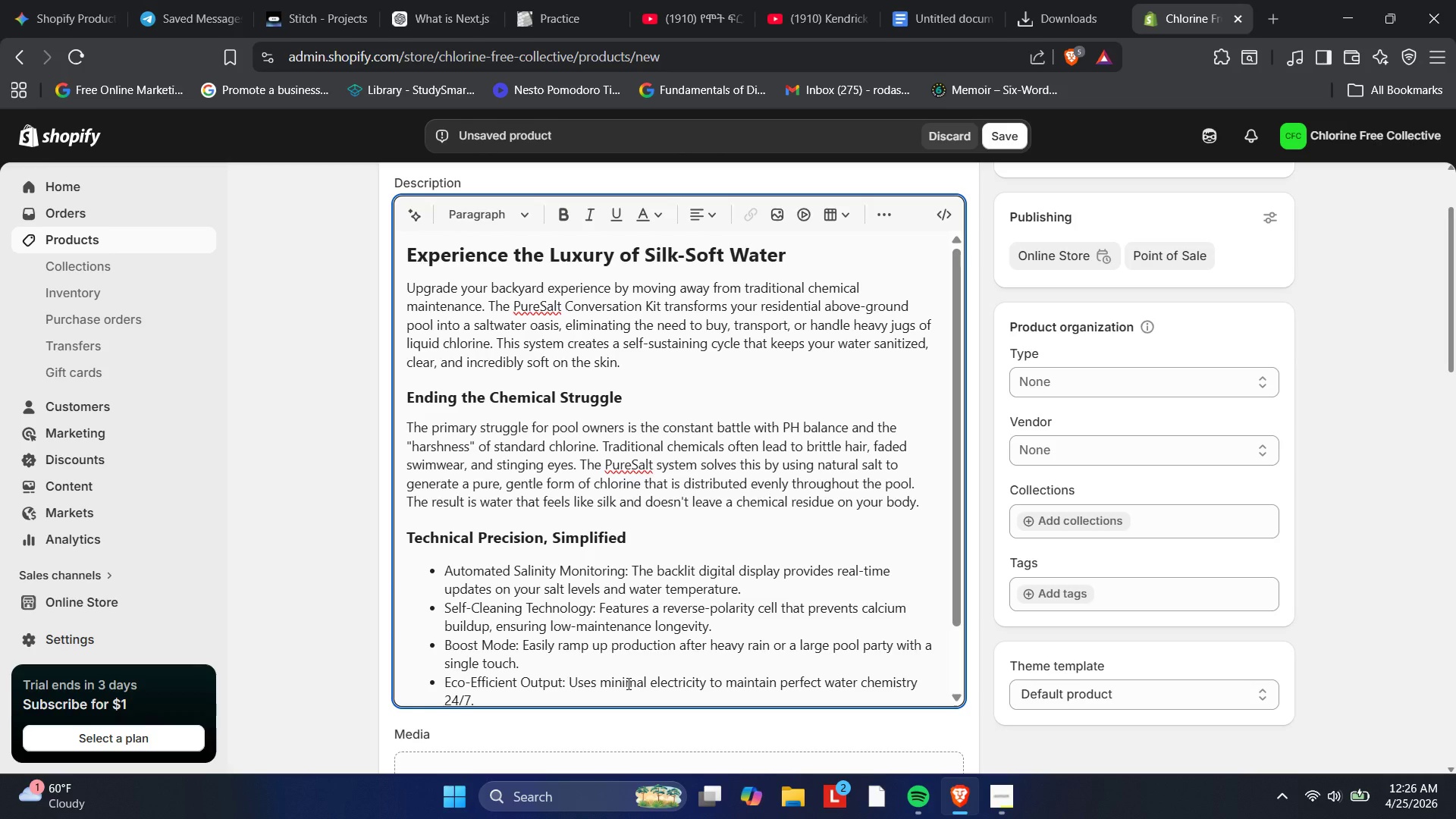 
wait(108.29)
 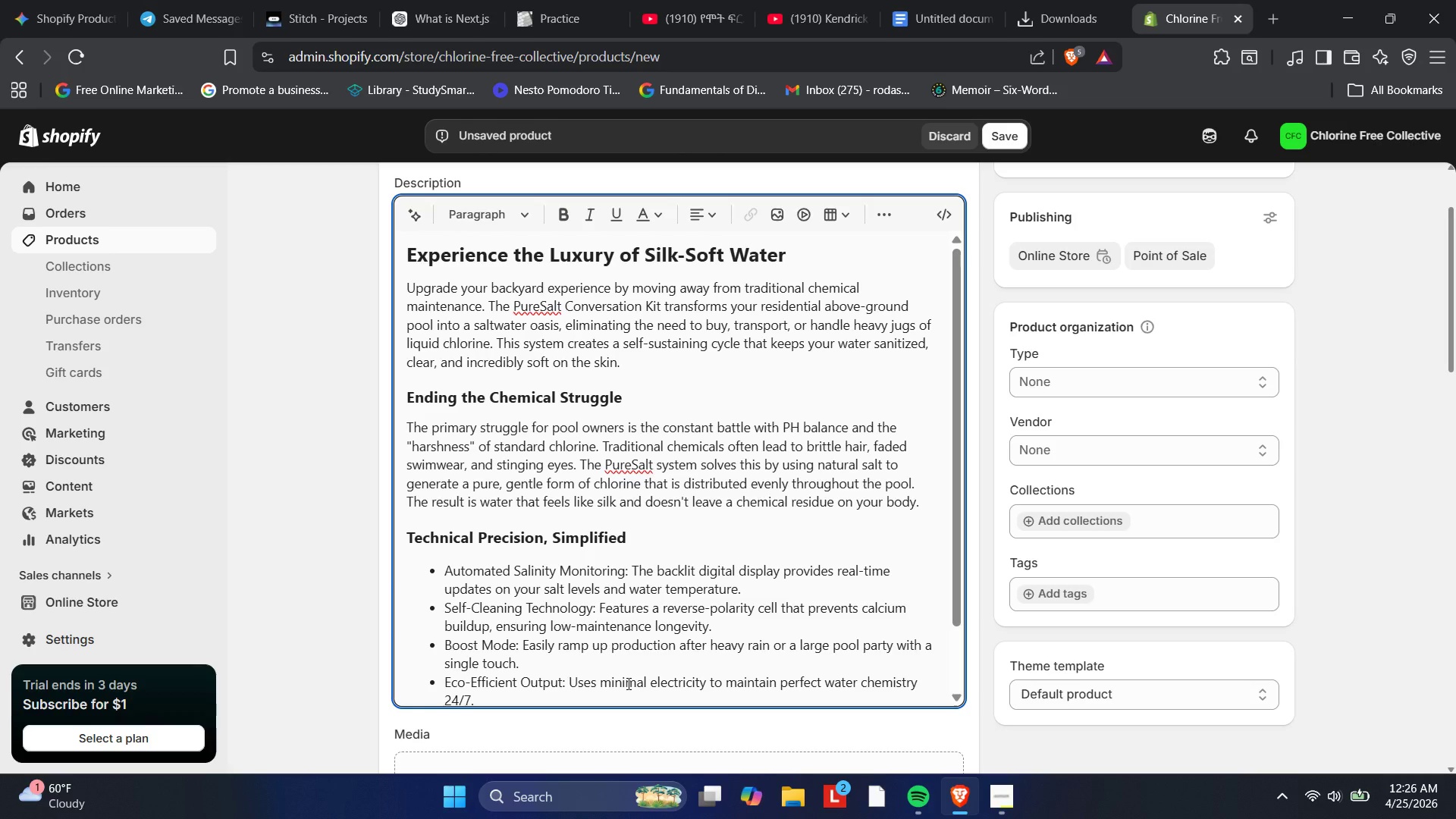 
scroll: coordinate [617, 676], scroll_direction: down, amount: 2.0
 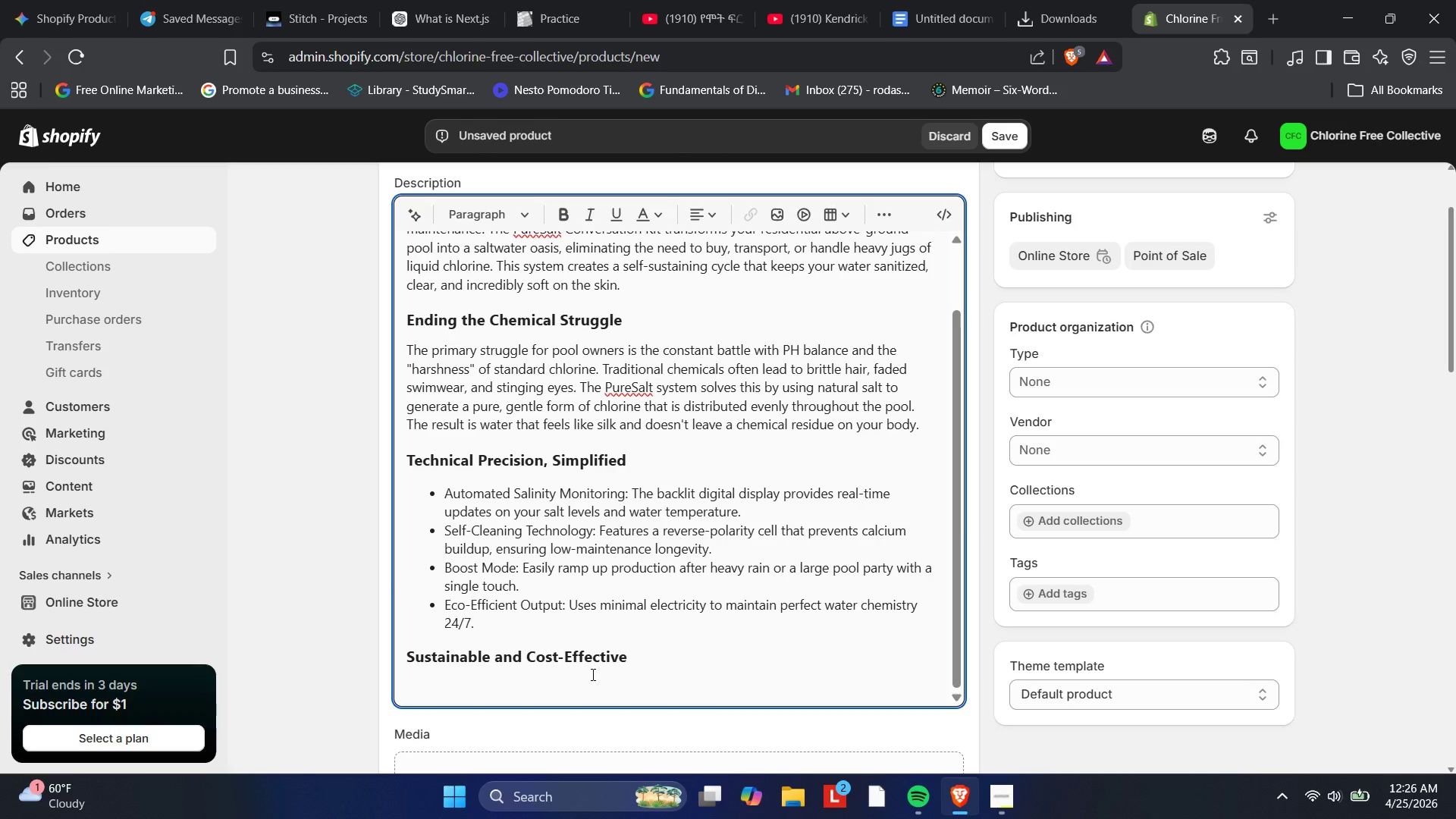 
wait(14.44)
 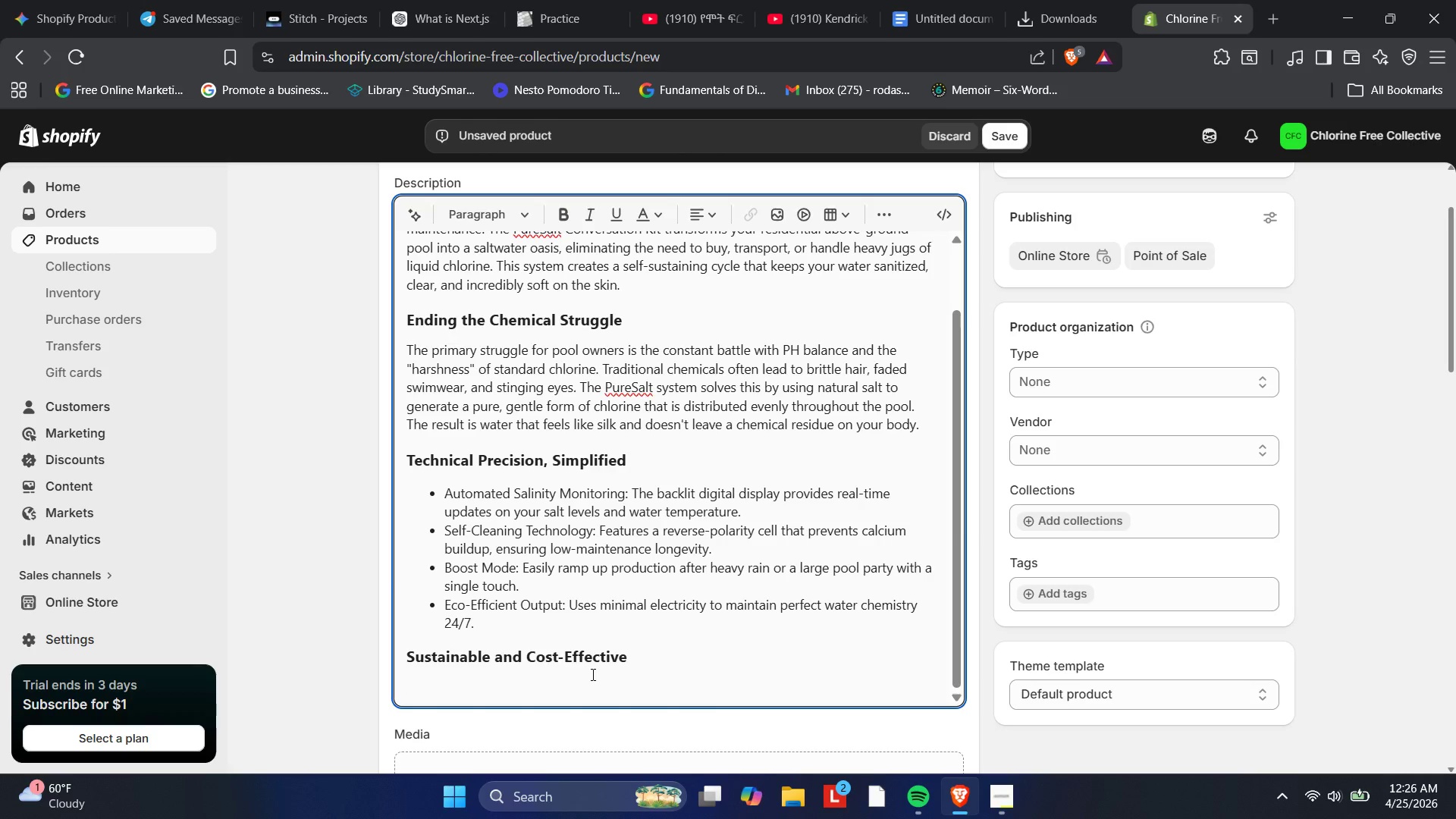 
type([PlayPause]By awi)
 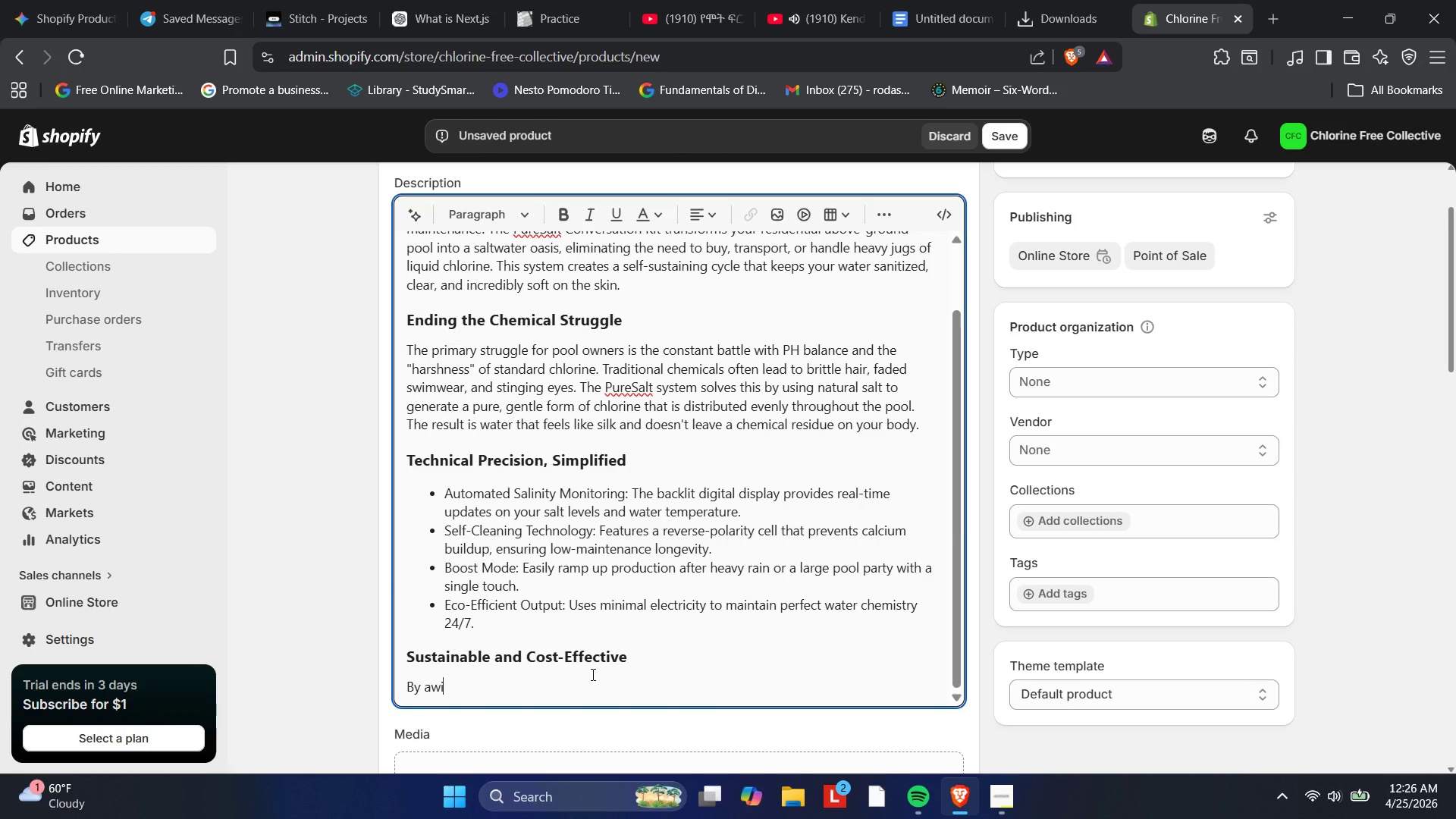 
wait(35.14)
 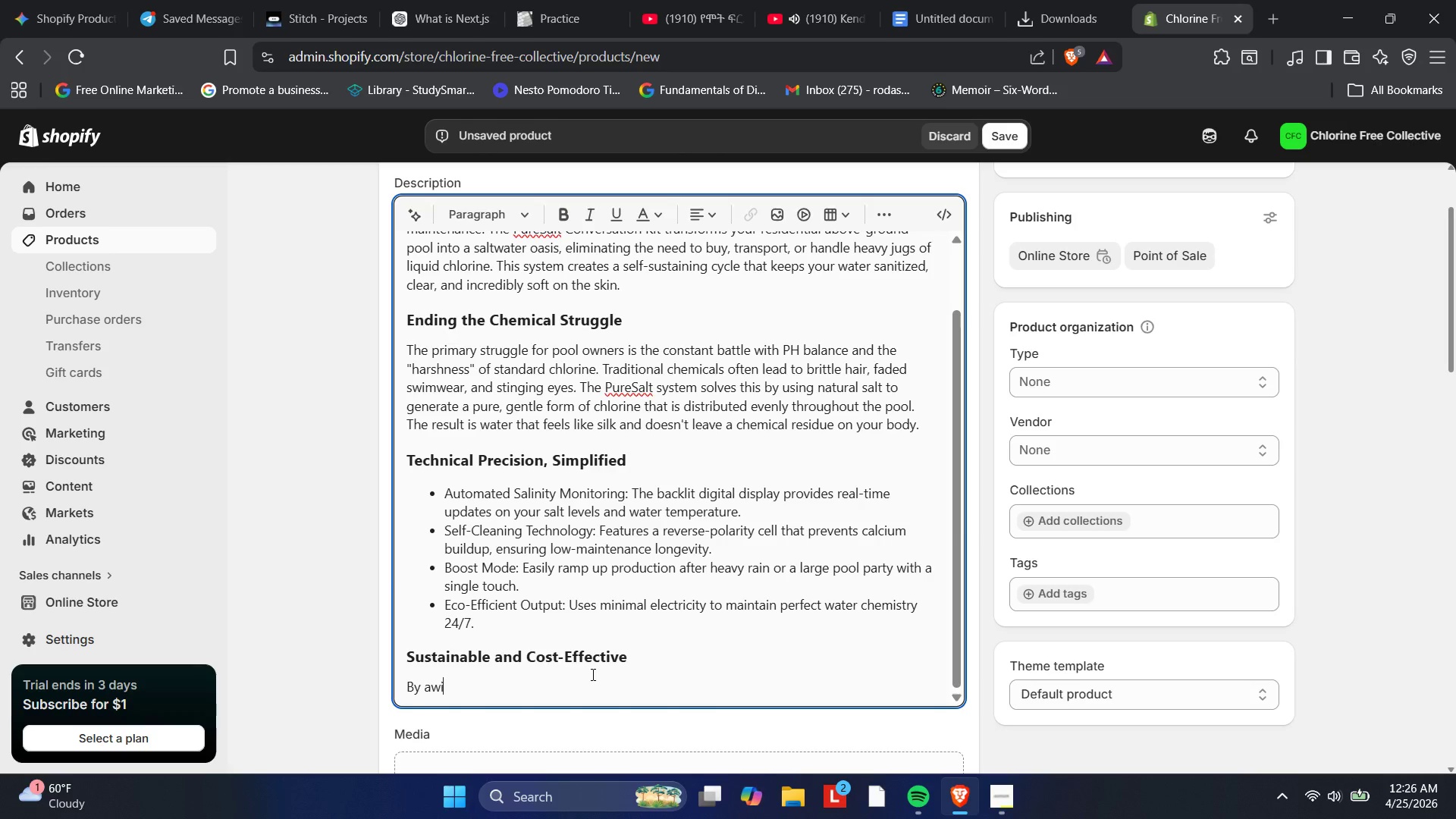 
key(Backspace)
key(Backspace)
key(Backspace)
type(switching to the puresy t)
key(Backspace)
key(Backspace)
key(Backspace)
type(t )
key(Backspace)
key(Backspace)
key(Backspace)
key(Backspace)
type(eSalt Conversion Kit )
key(Backspace)
type(, you are am)
key(Backspace)
key(Backspace)
type(making an eko-conc)
key(Backspace)
type(scious investment that pays for itself )
key(Backspace)
type(. You will reduced )
 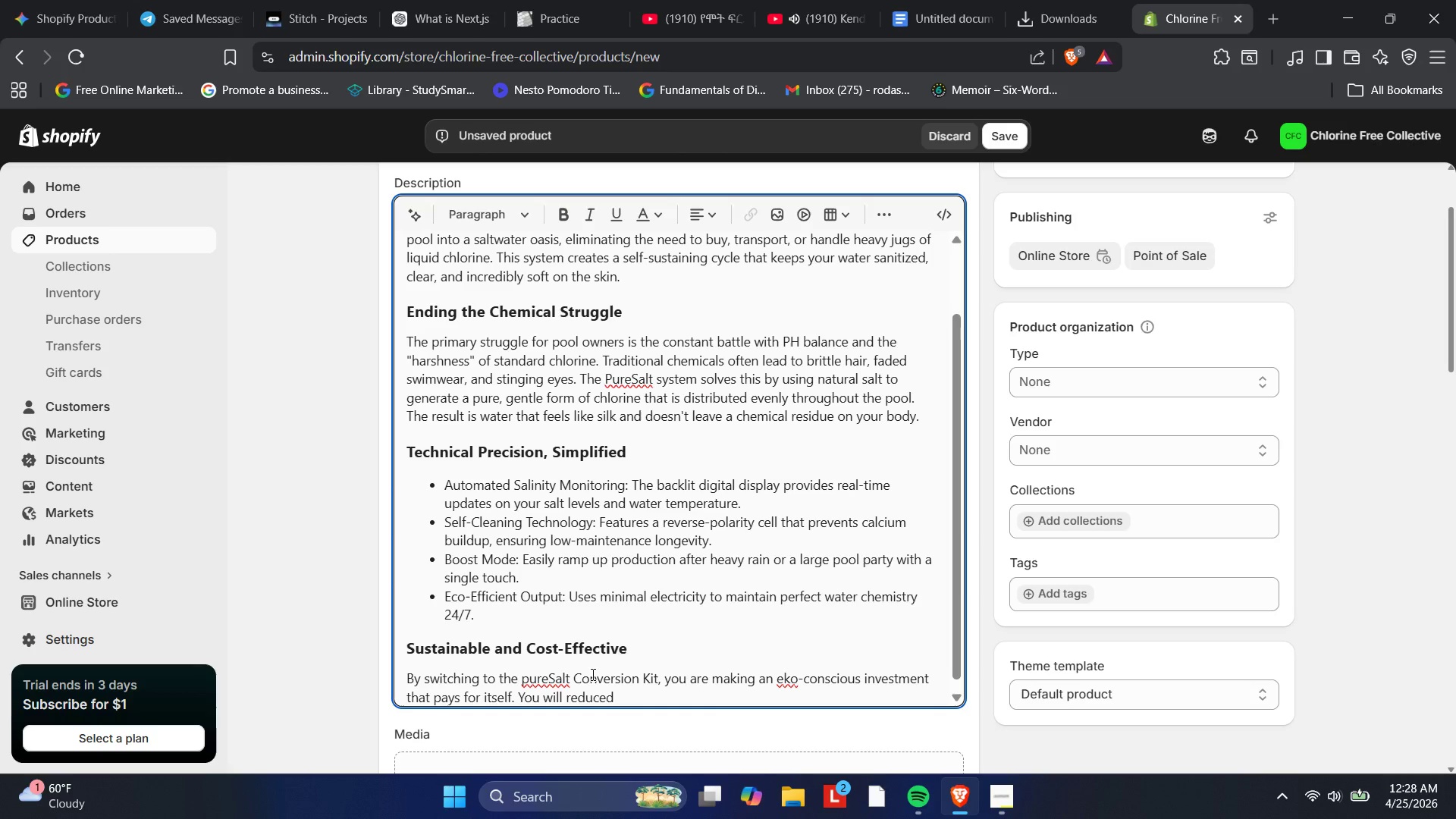 
key(Backspace)
key(Backspace)
type( your anuu)
key(Backspace)
key(Backspace)
type(nual chemical costs by ob)
key(Backspace)
type(vef)
key(Backspace)
type(r 60% while w)
key(Backspace)
type(eliminating the plastic eats)
key(Backspace)
key(Backspace)
key(Backspace)
key(Backspace)
type(wate )
key(Backspace)
key(Backspace)
type(s)
key(Backspace)
key(Backspace)
type(ste )
 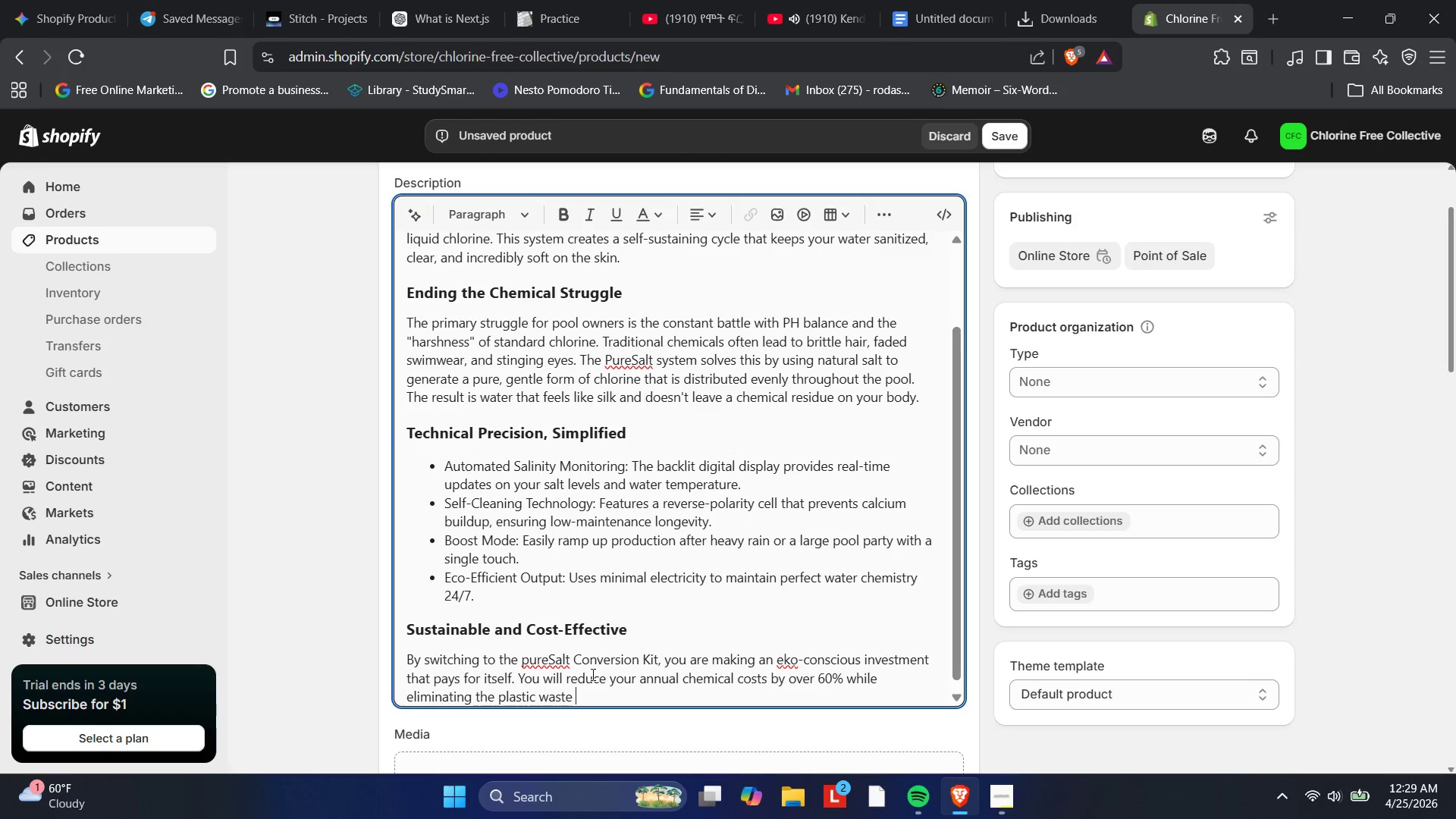 
wait(44.52)
 